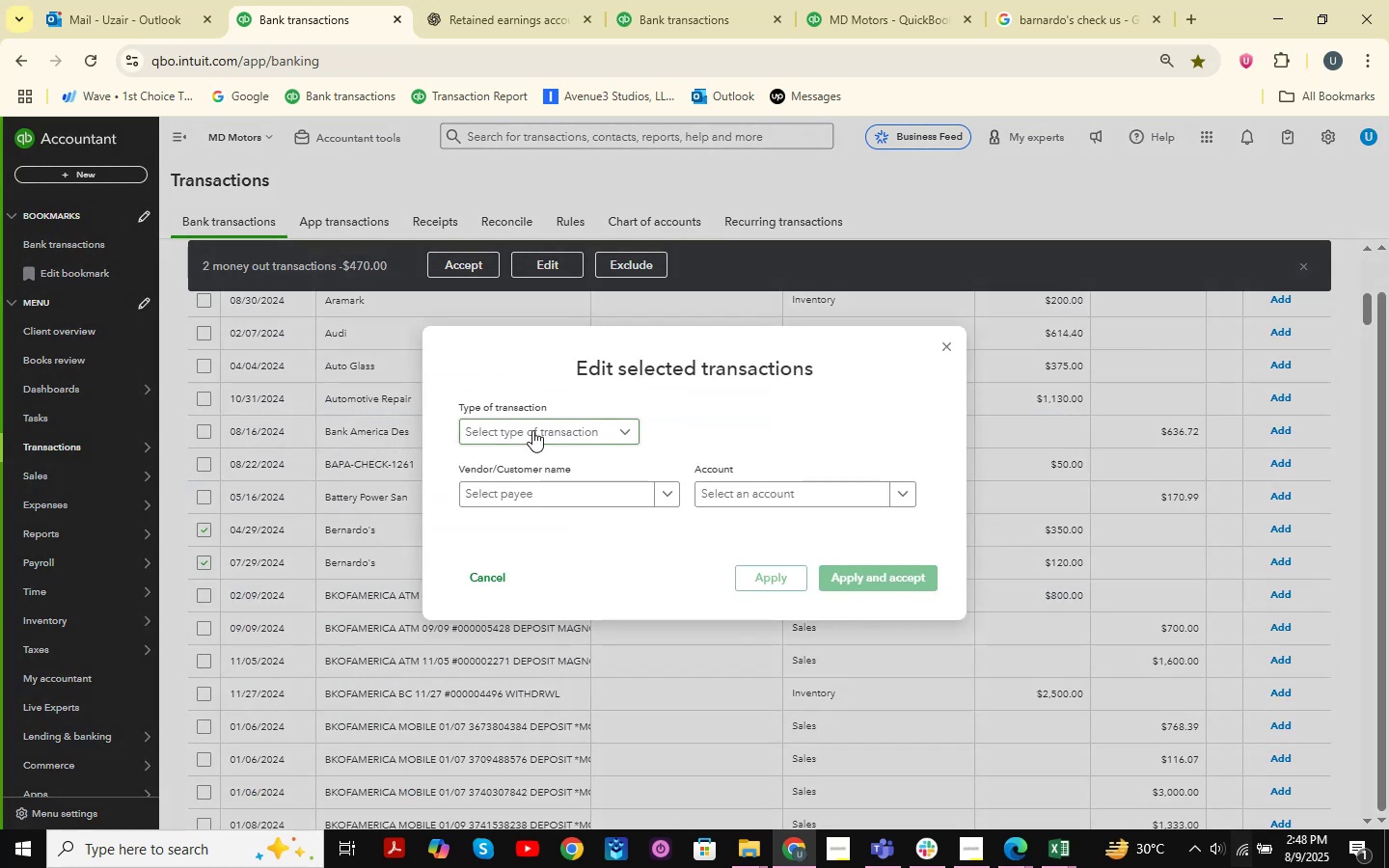 
double_click([503, 457])
 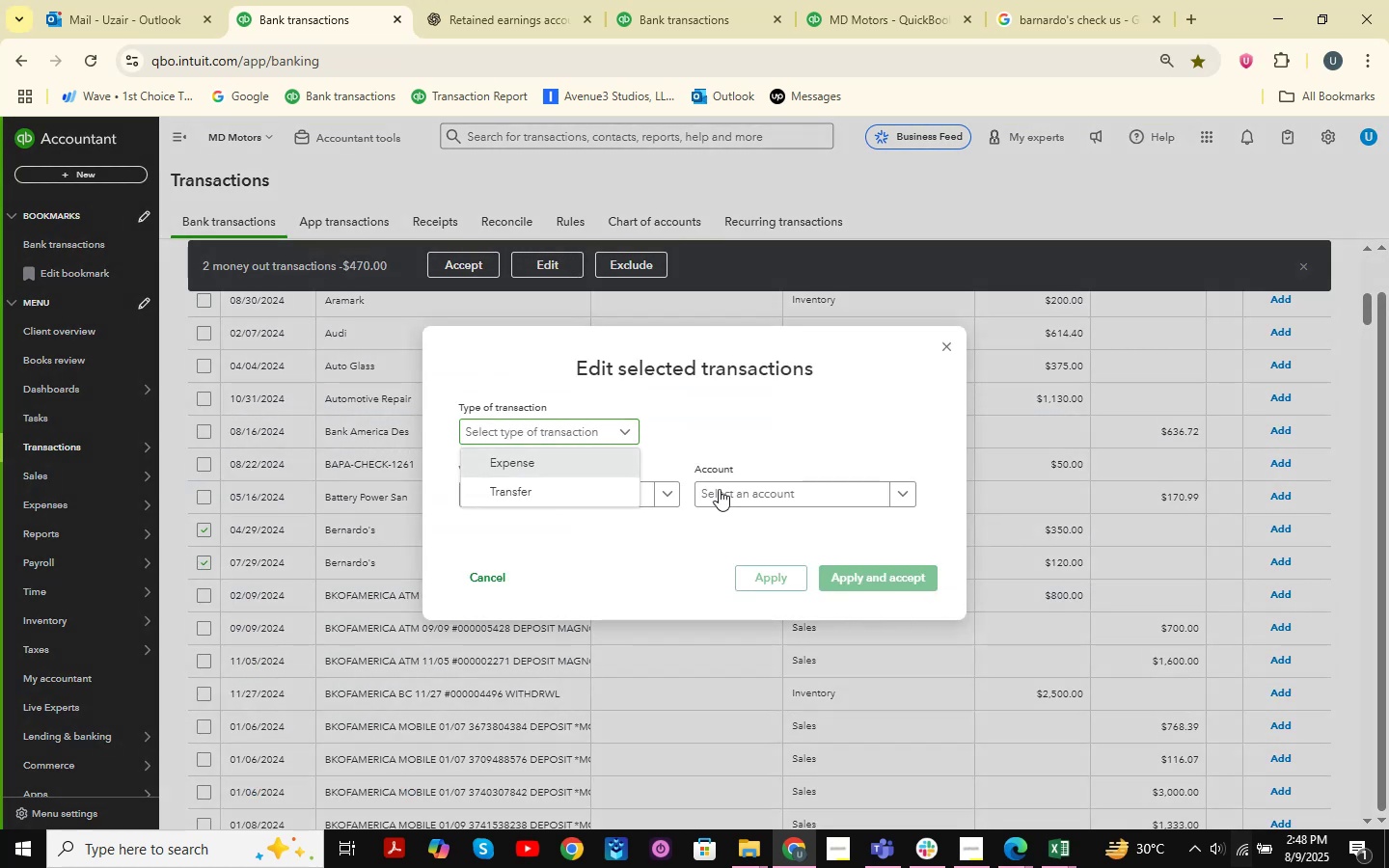 
triple_click([722, 489])
 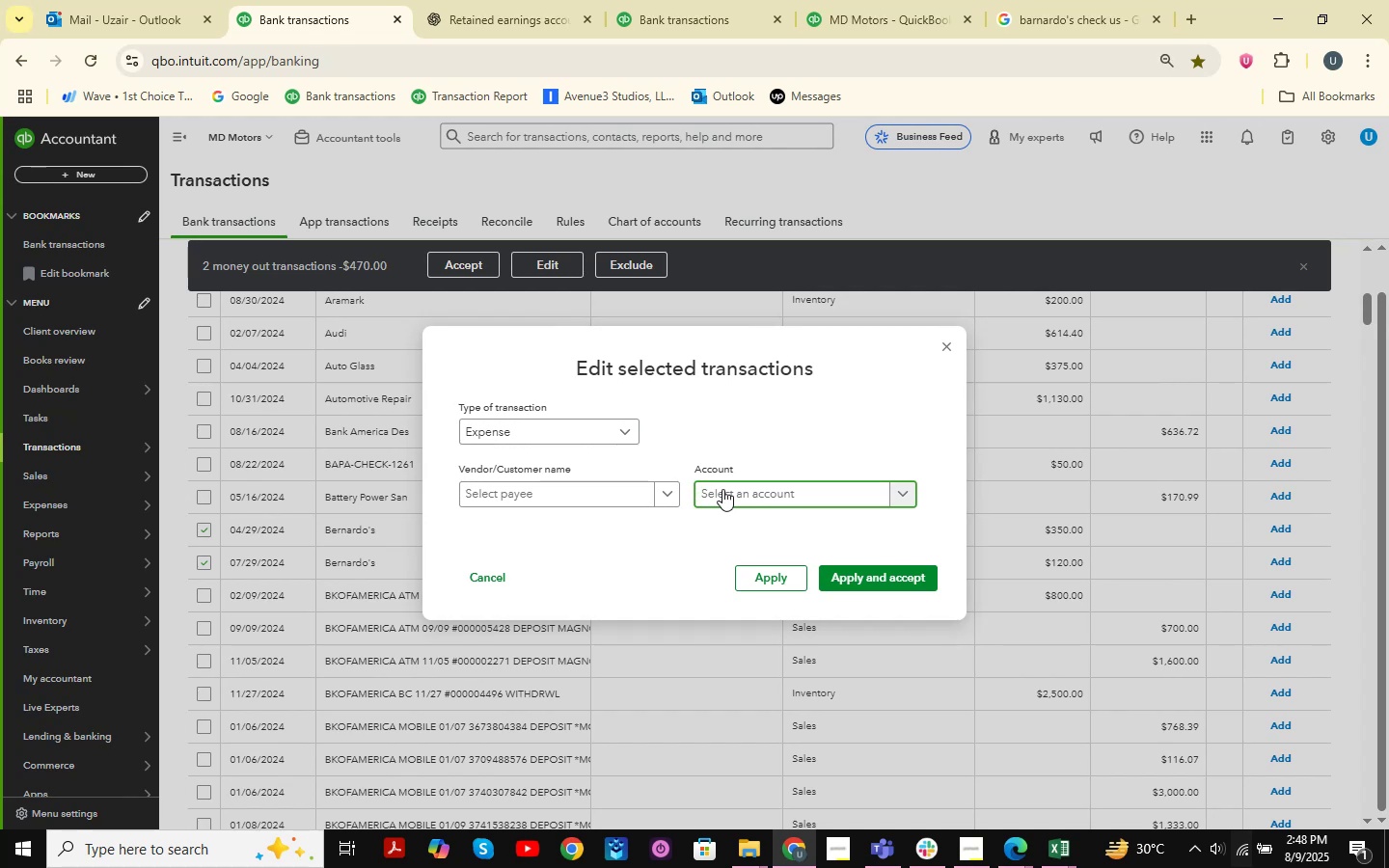 
type(uniforms )
 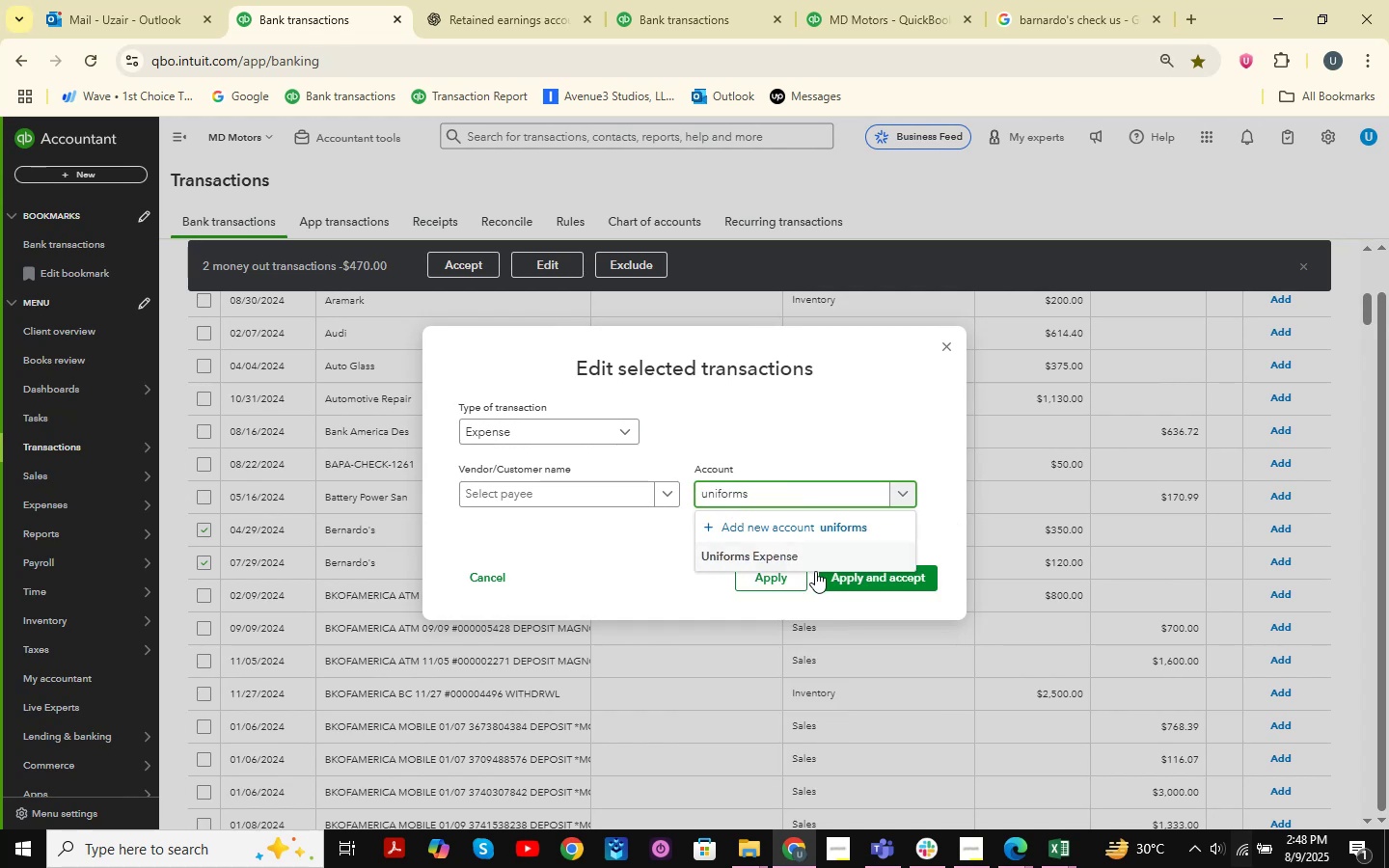 
left_click([834, 556])
 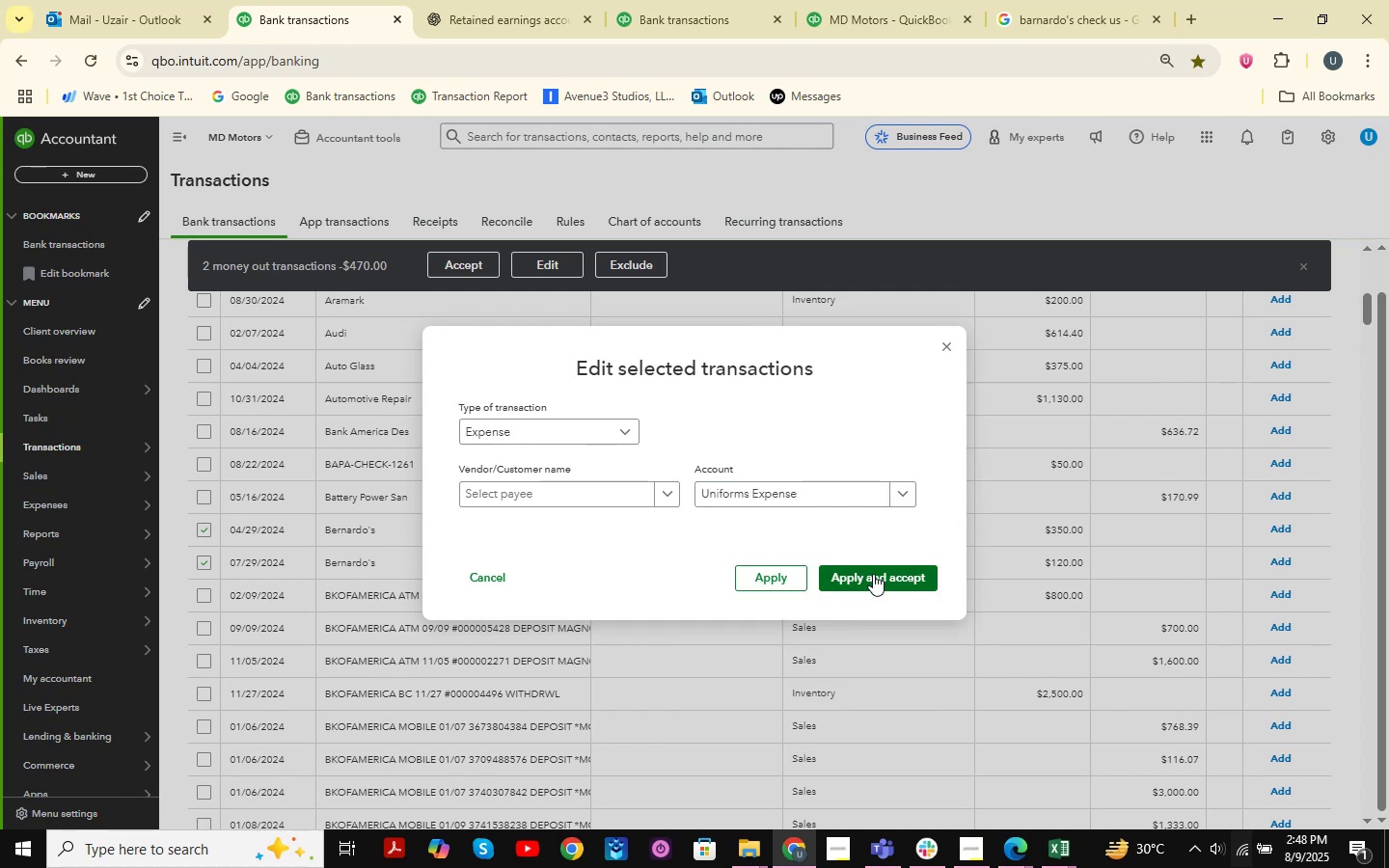 
left_click([874, 575])
 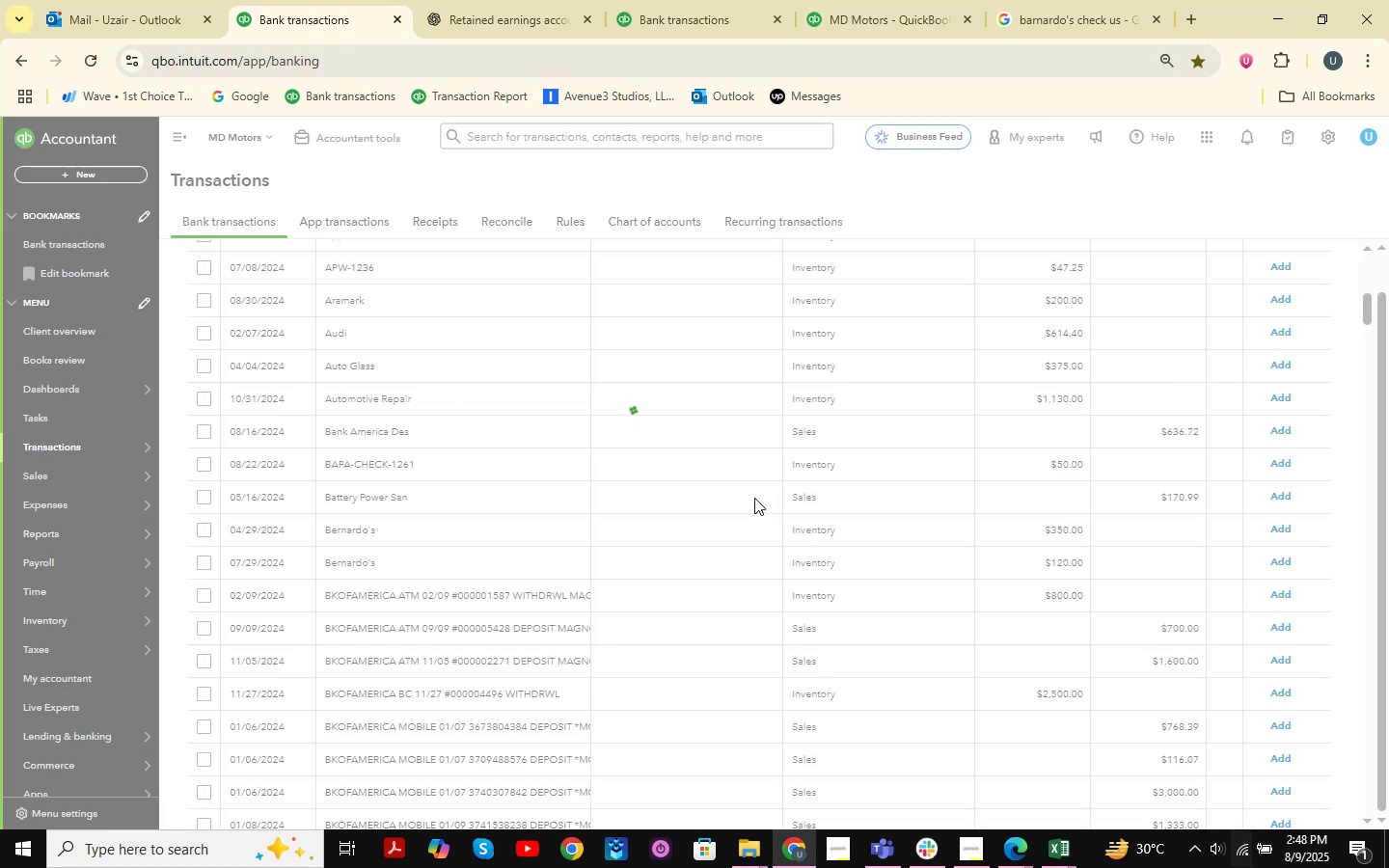 
scroll: coordinate [754, 498], scroll_direction: up, amount: 8.0
 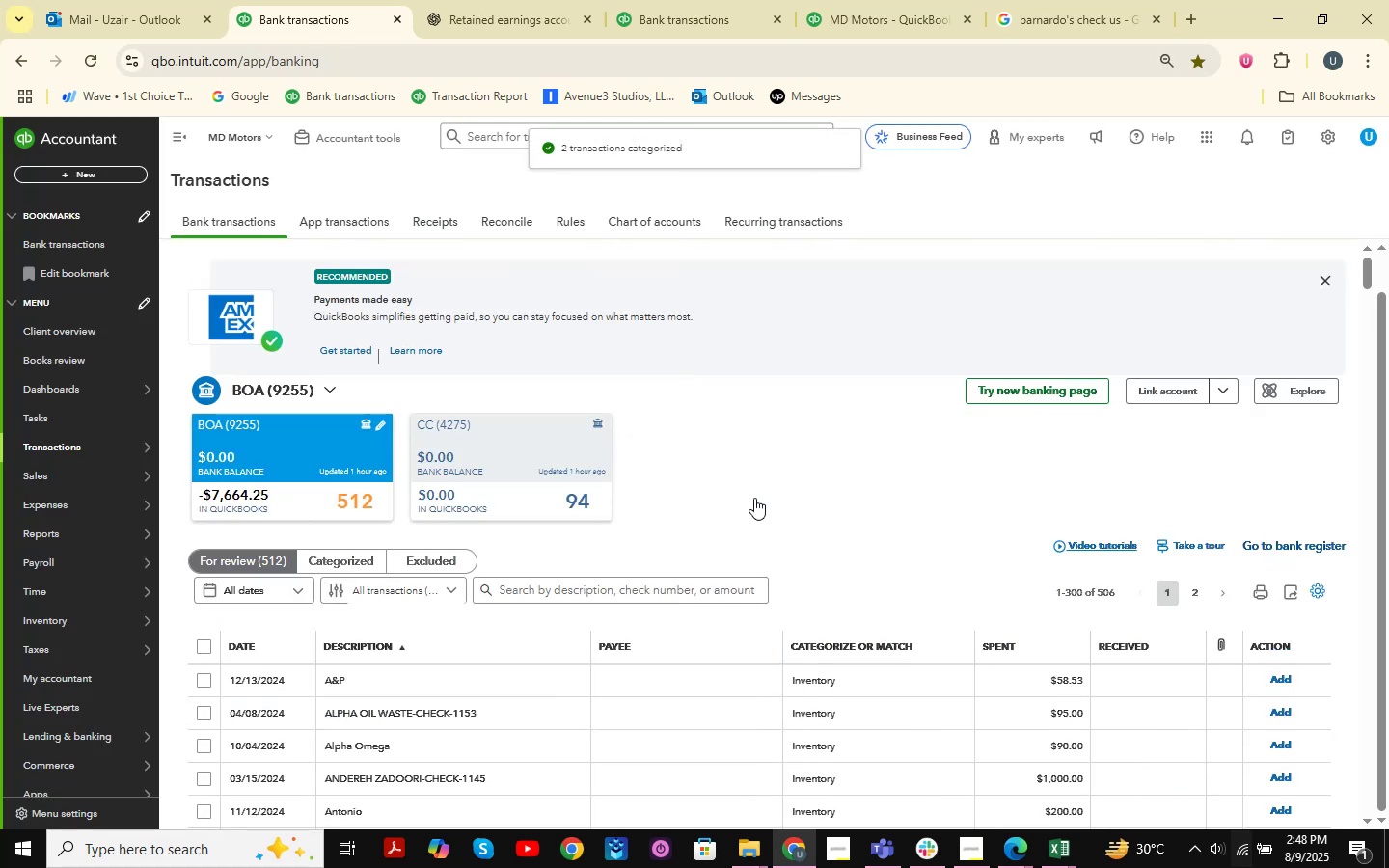 
scroll: coordinate [688, 525], scroll_direction: down, amount: 26.0
 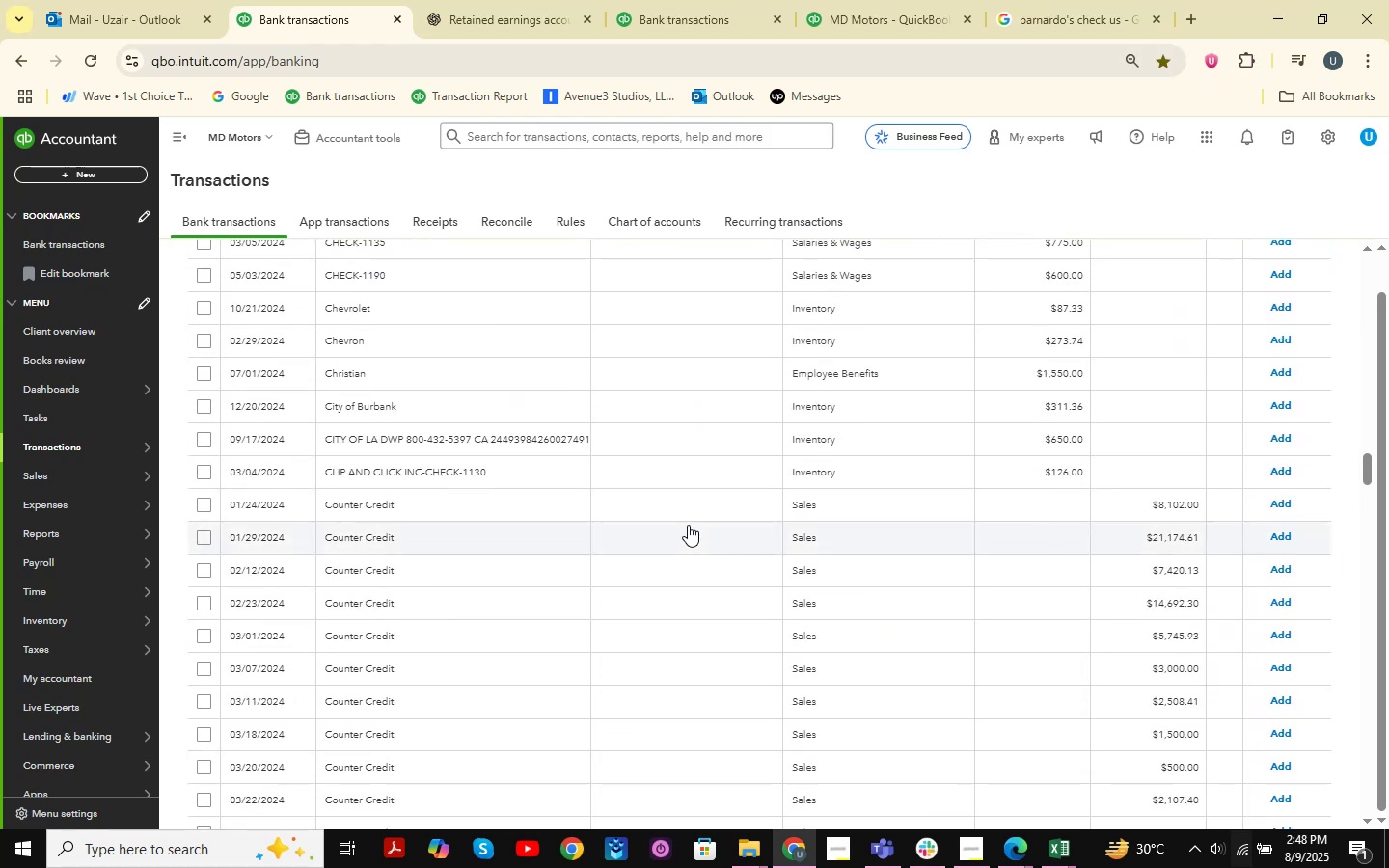 
scroll: coordinate [688, 525], scroll_direction: up, amount: 2.0
 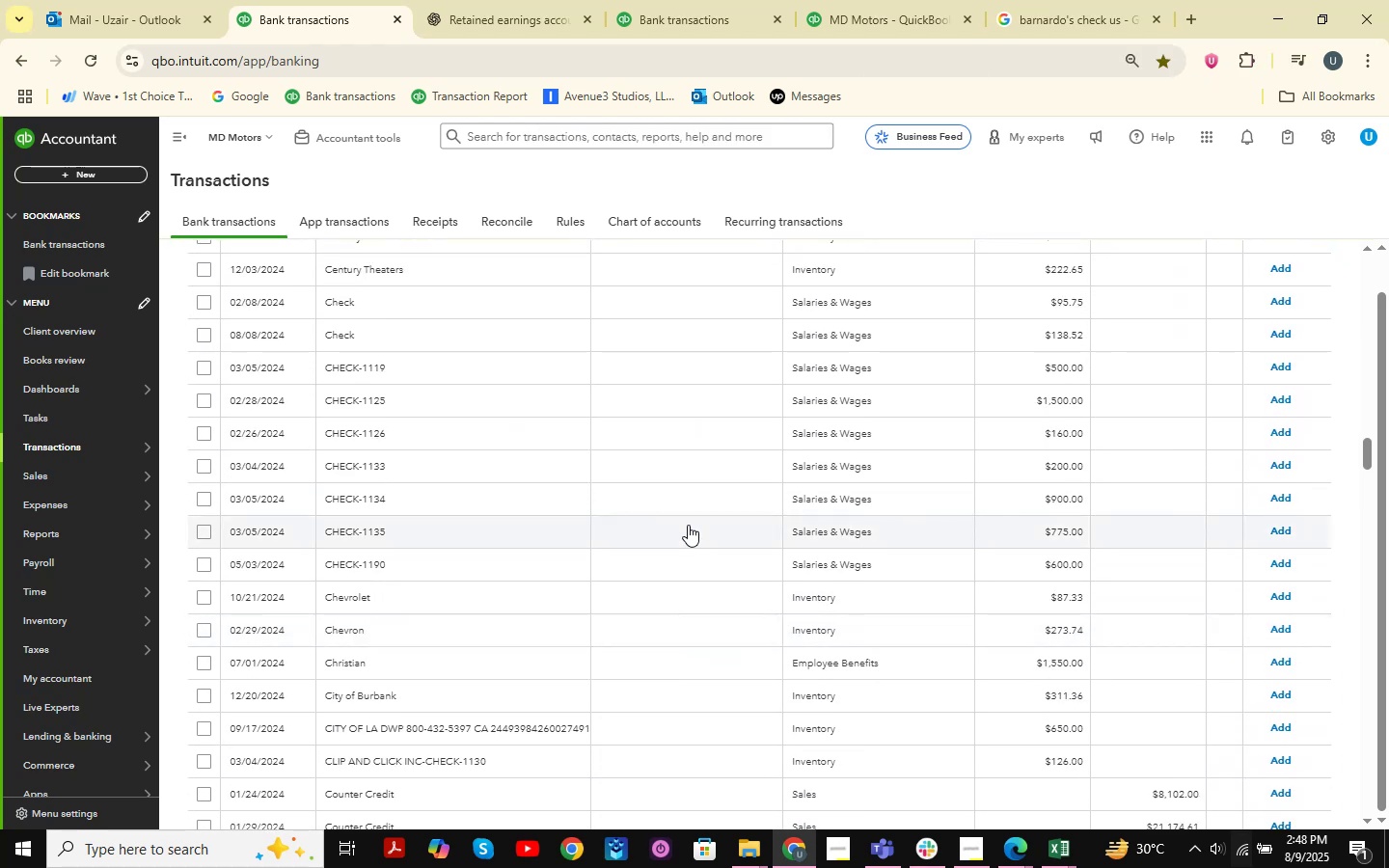 
scroll: coordinate [688, 525], scroll_direction: down, amount: 2.0
 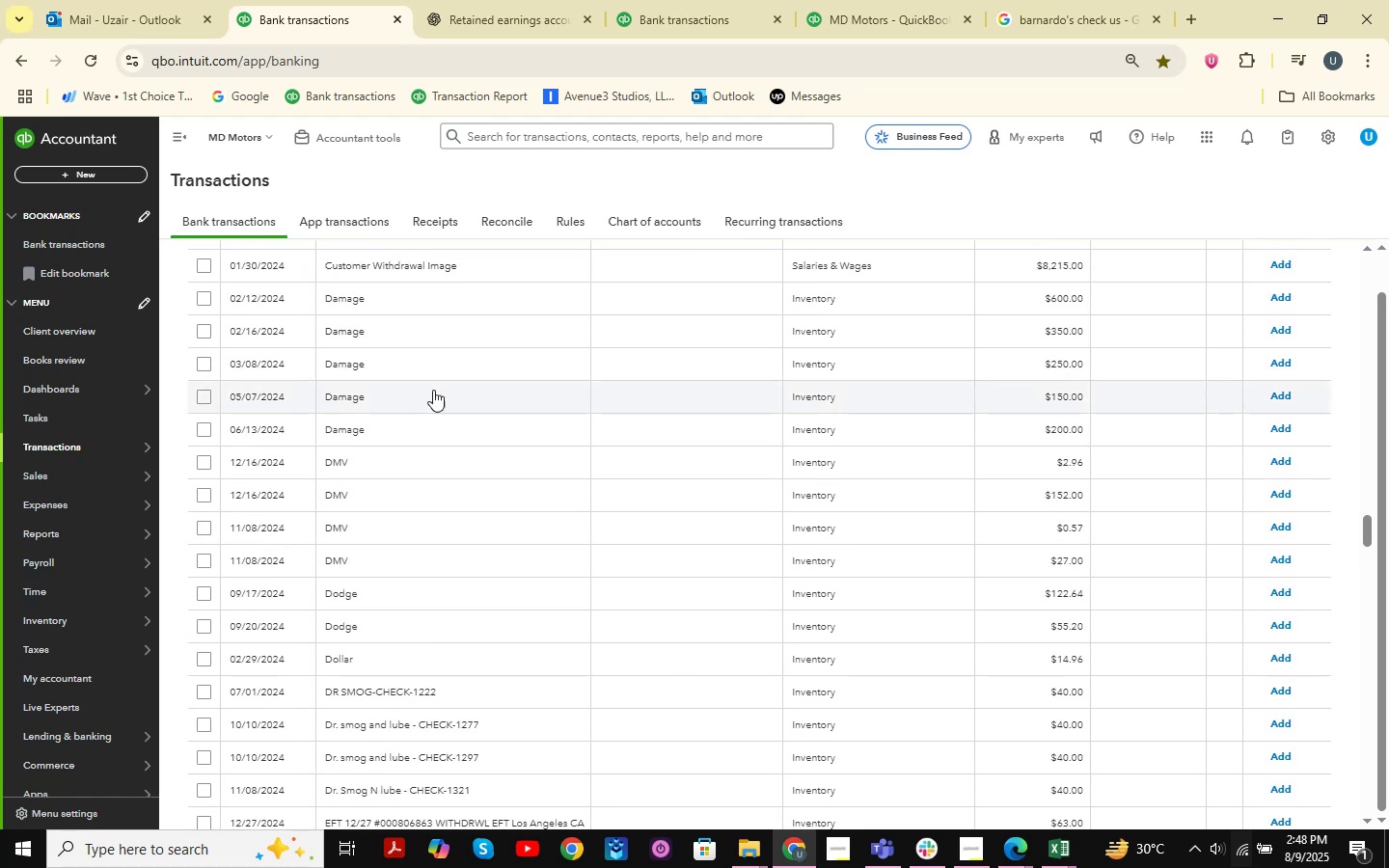 
left_click([357, 286])
 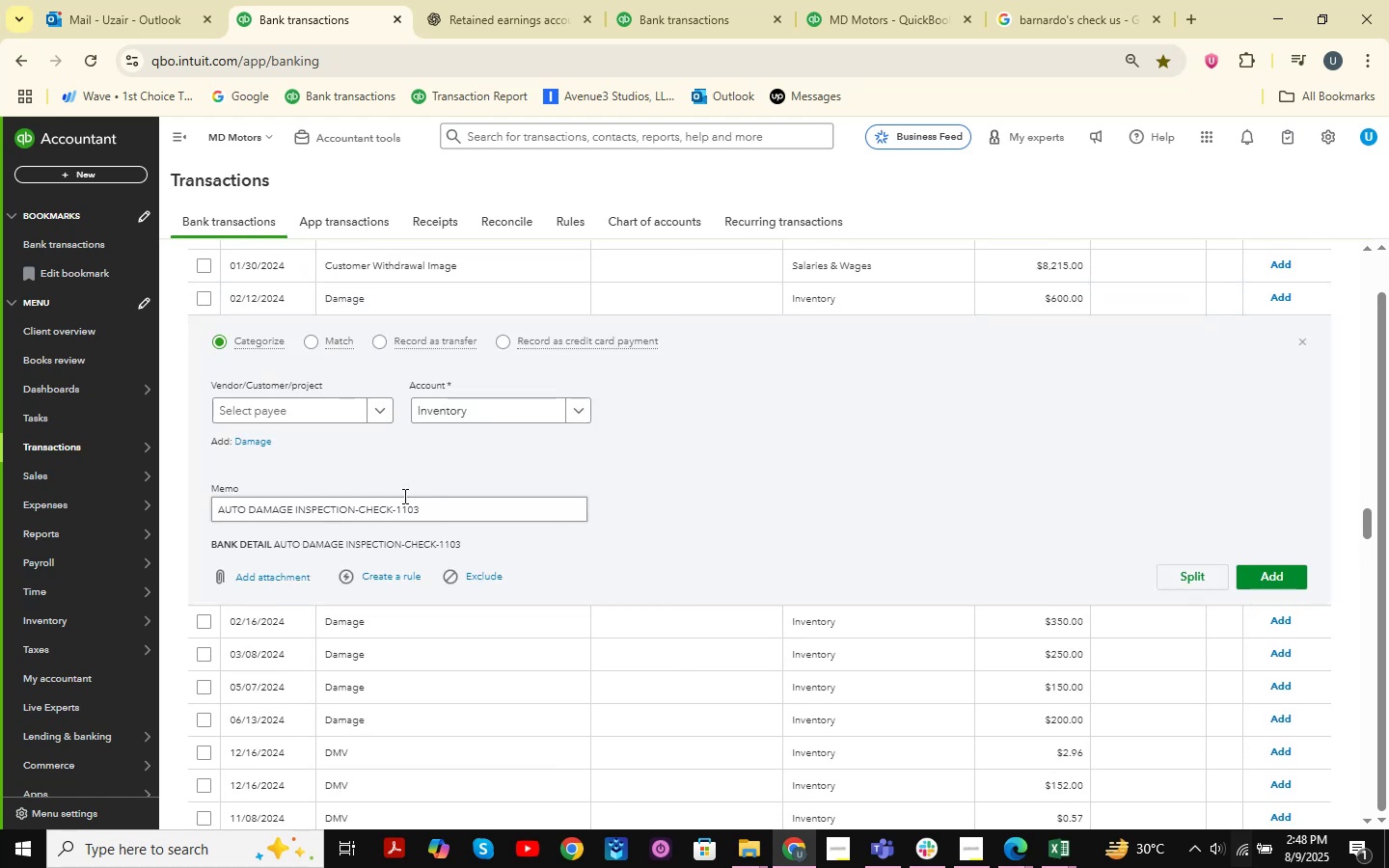 
left_click([1300, 346])
 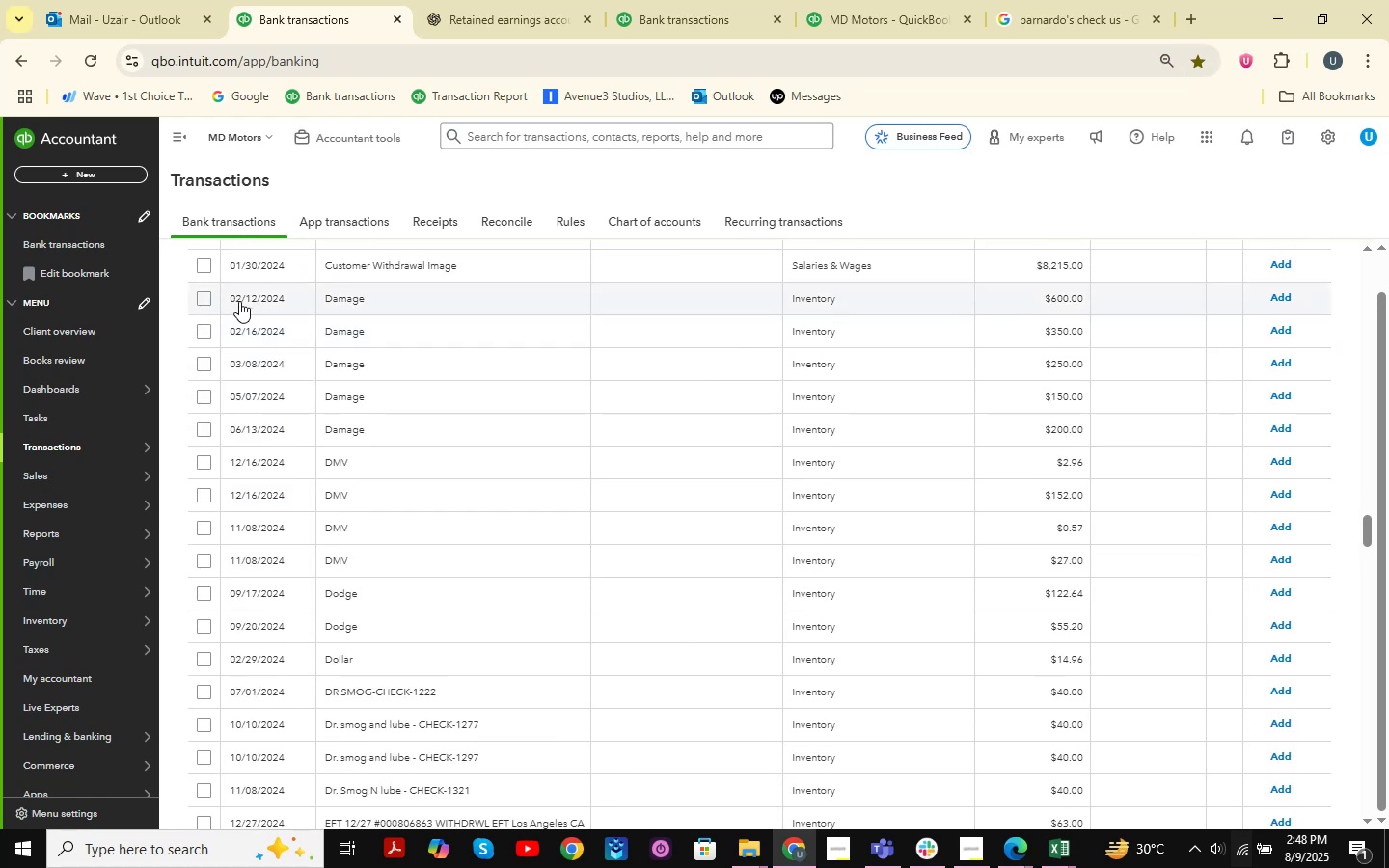 
left_click([200, 296])
 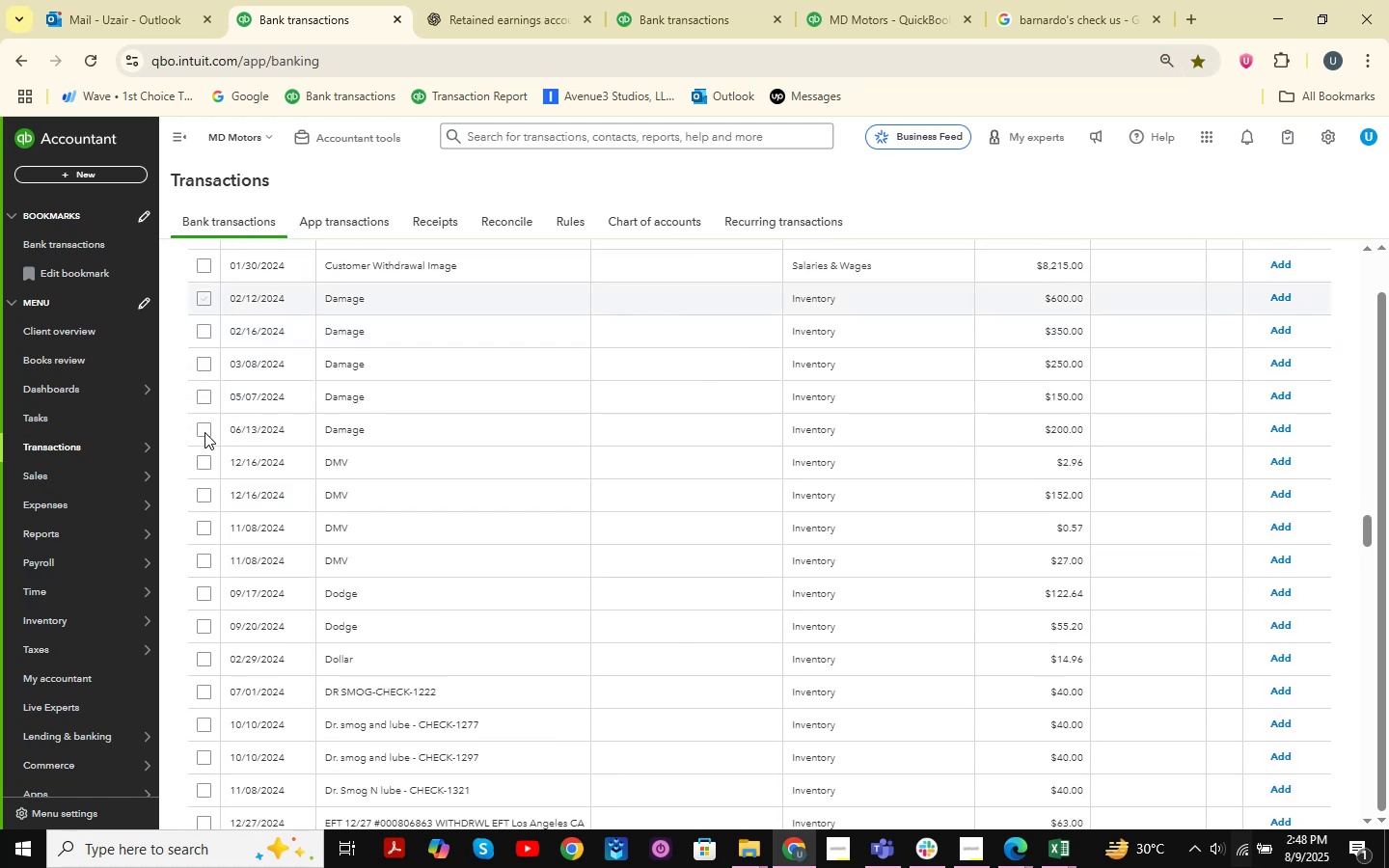 
hold_key(key=ShiftLeft, duration=0.55)
left_click([204, 432])
 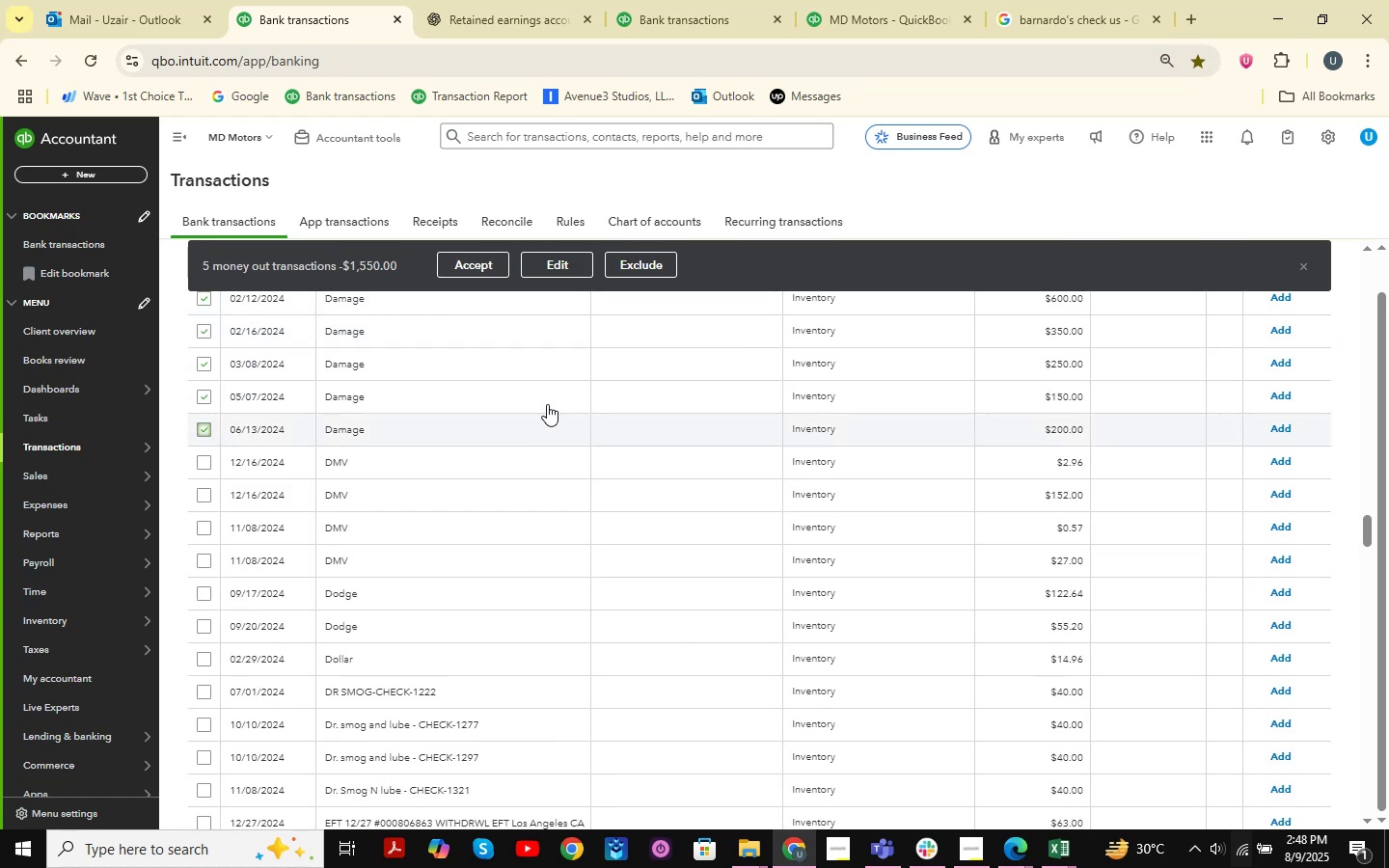 
left_click([569, 263])
 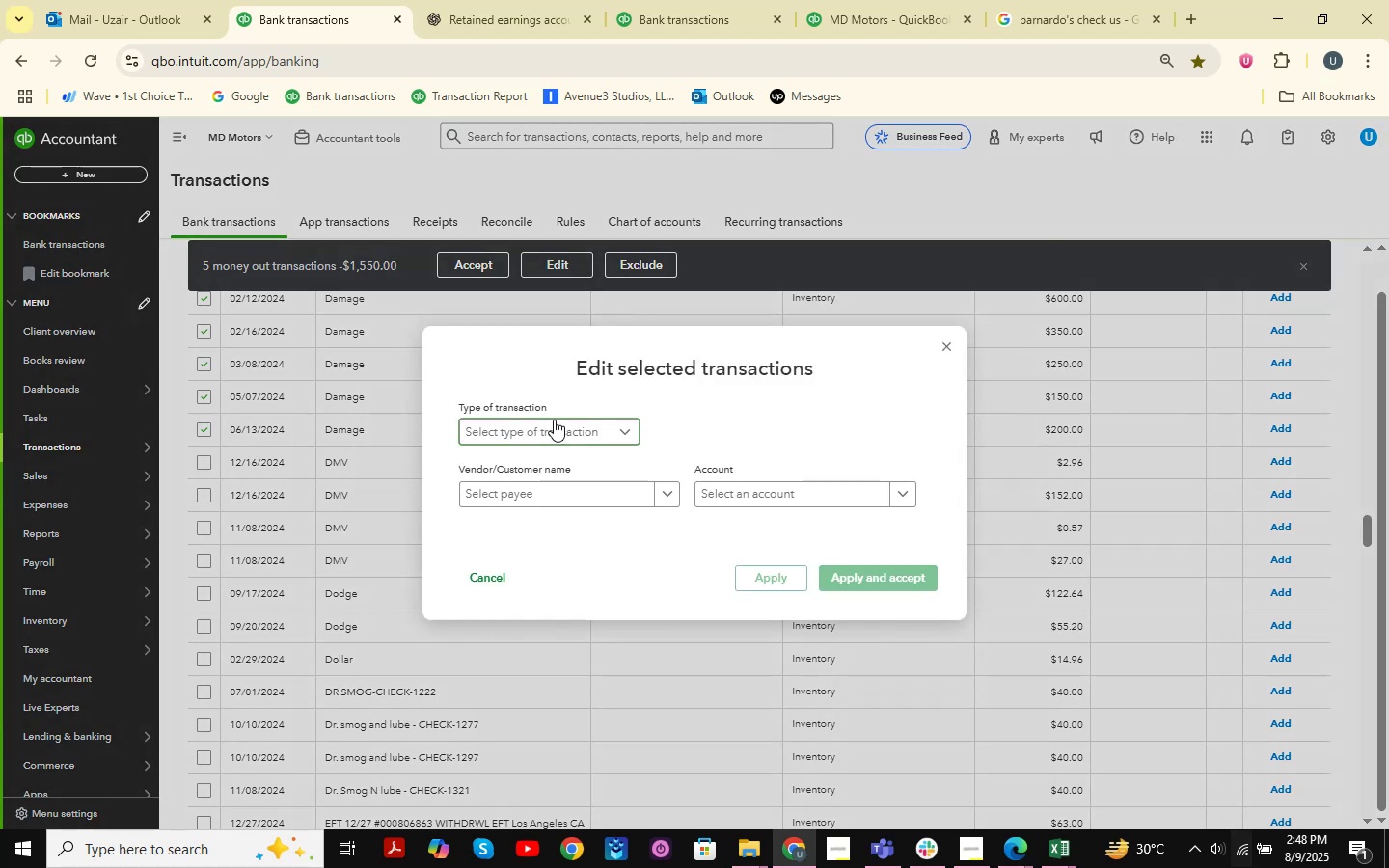 
left_click([486, 458])
 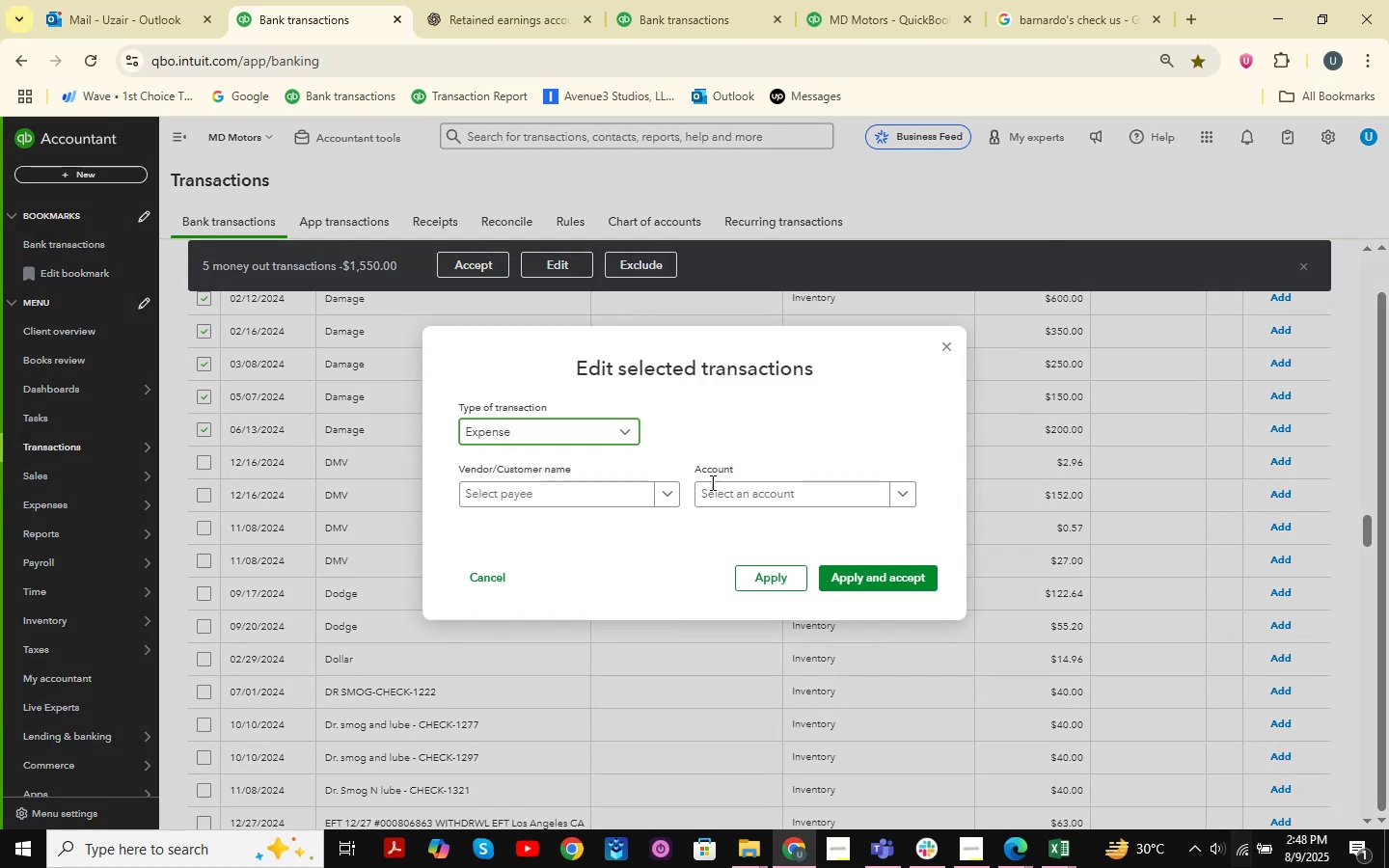 
left_click([738, 487])
 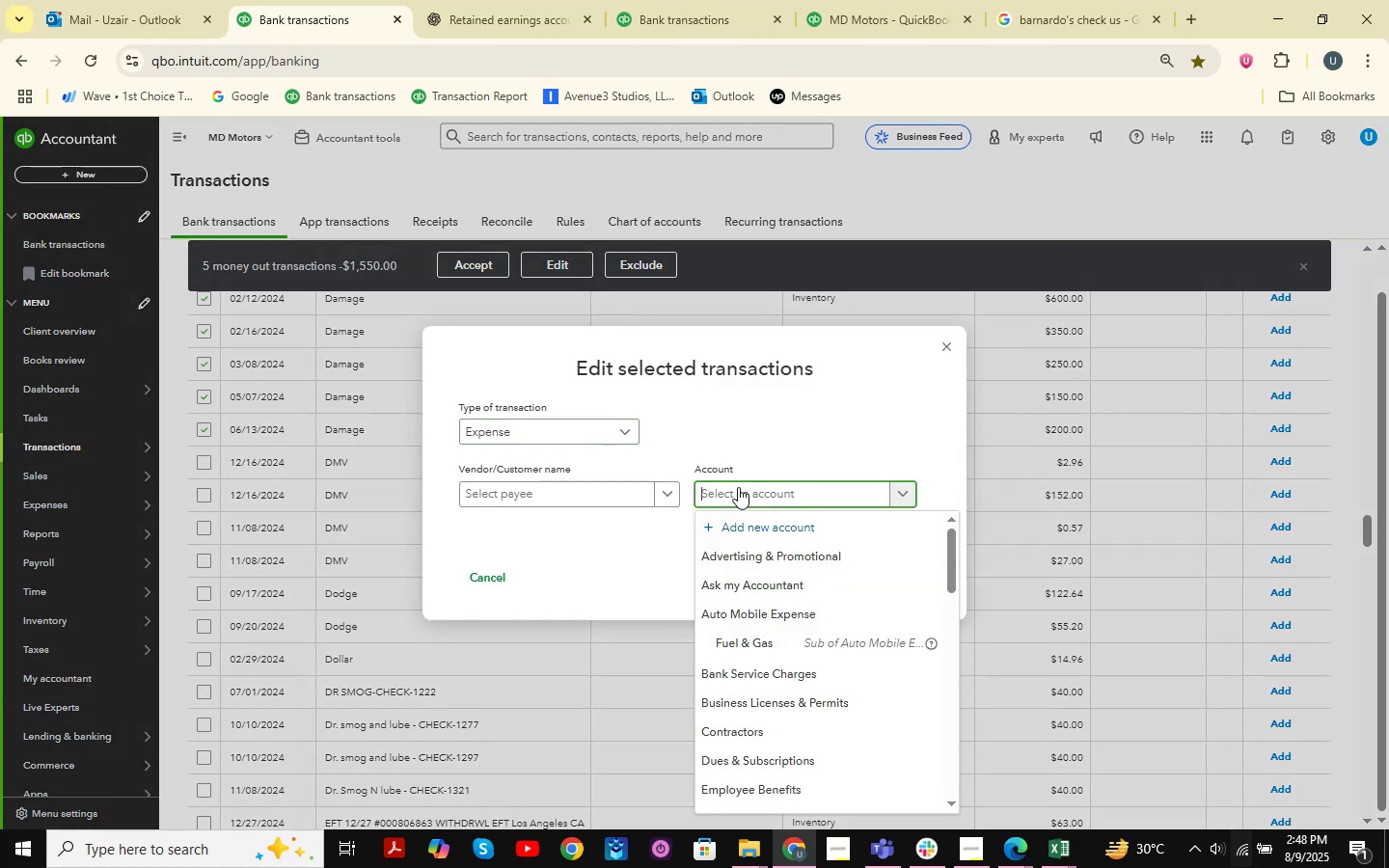 
type(auto )
 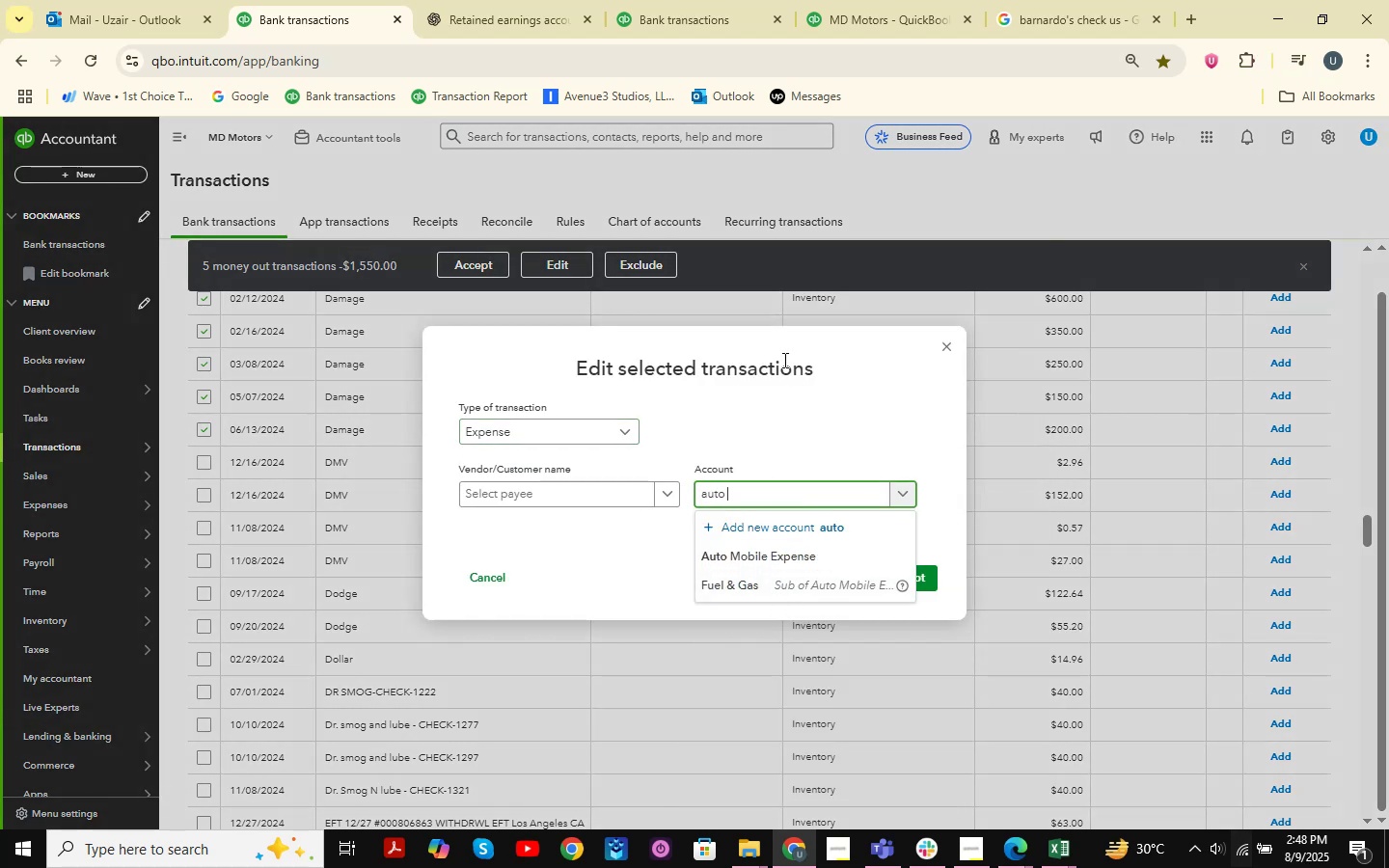 
key(Backspace)
 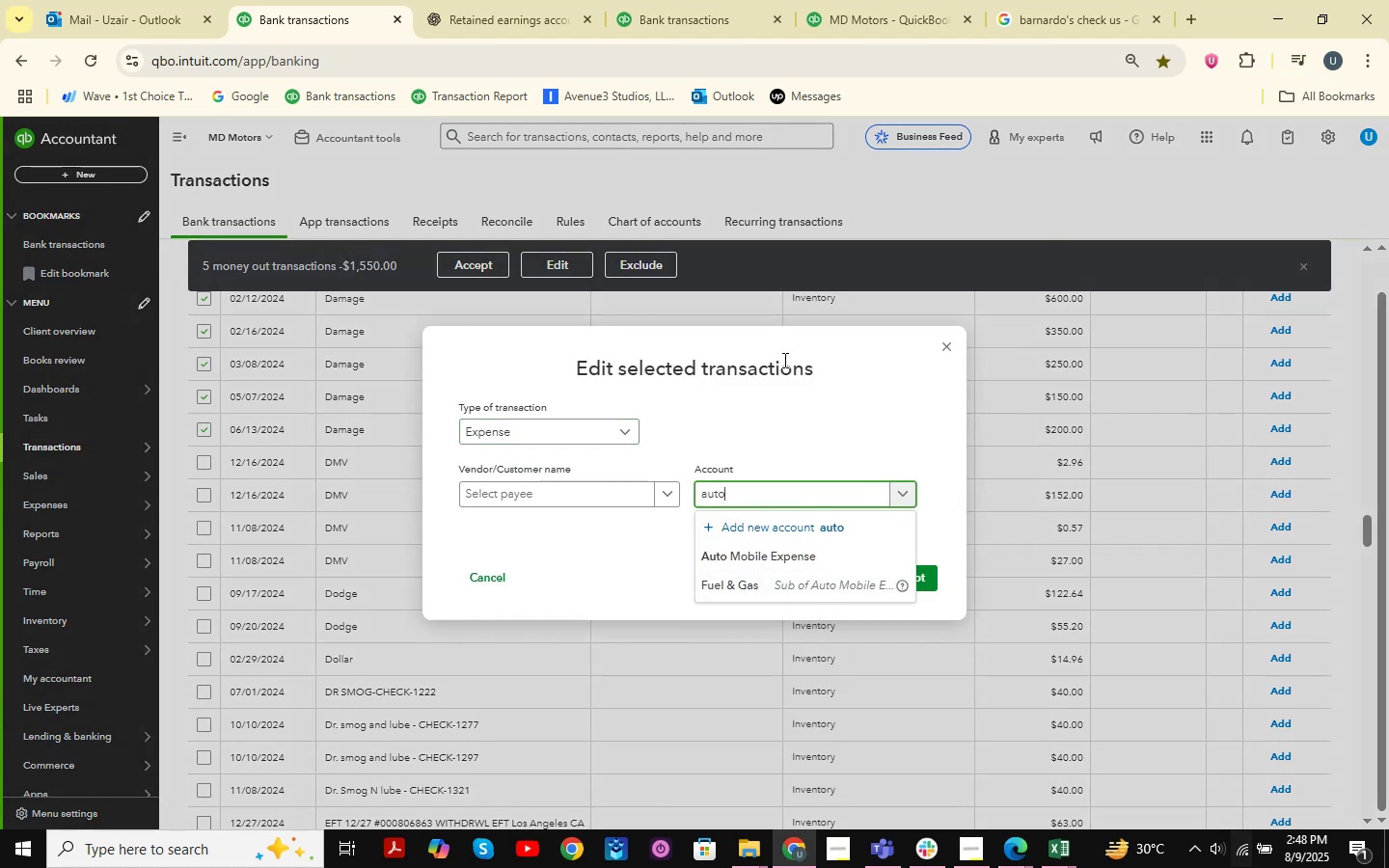 
key(Backspace)
 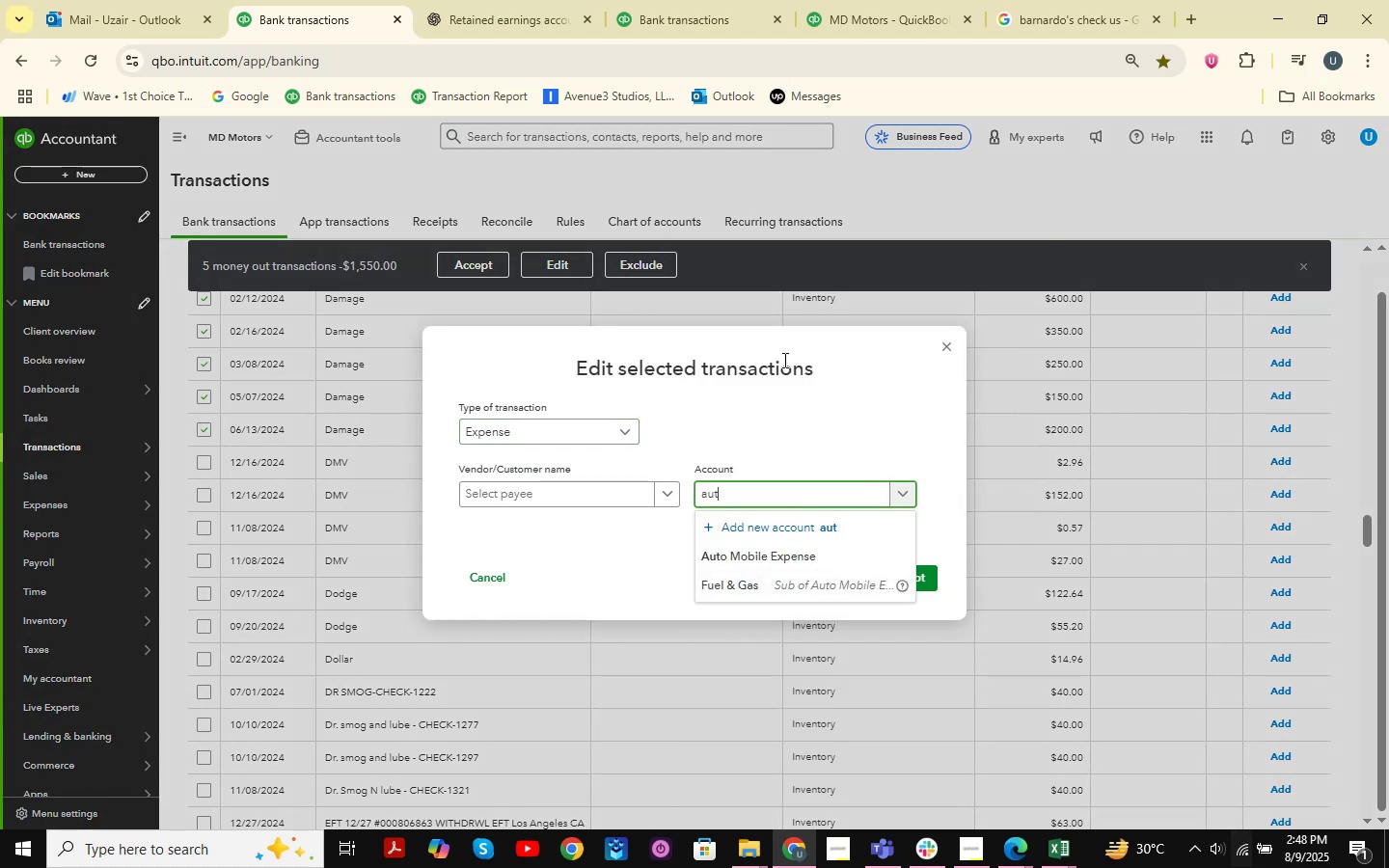 
key(Backspace)
 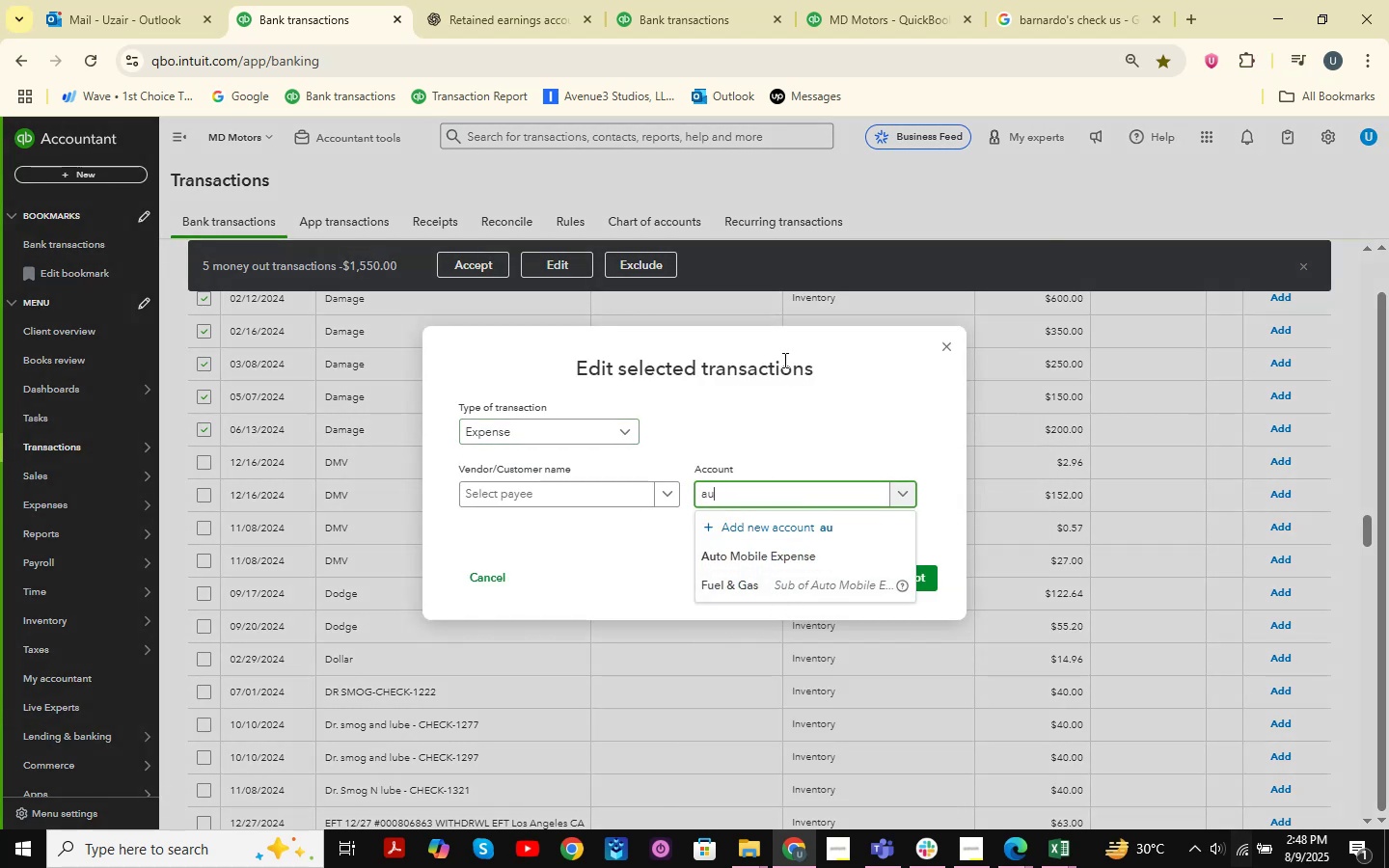 
key(Backspace)
 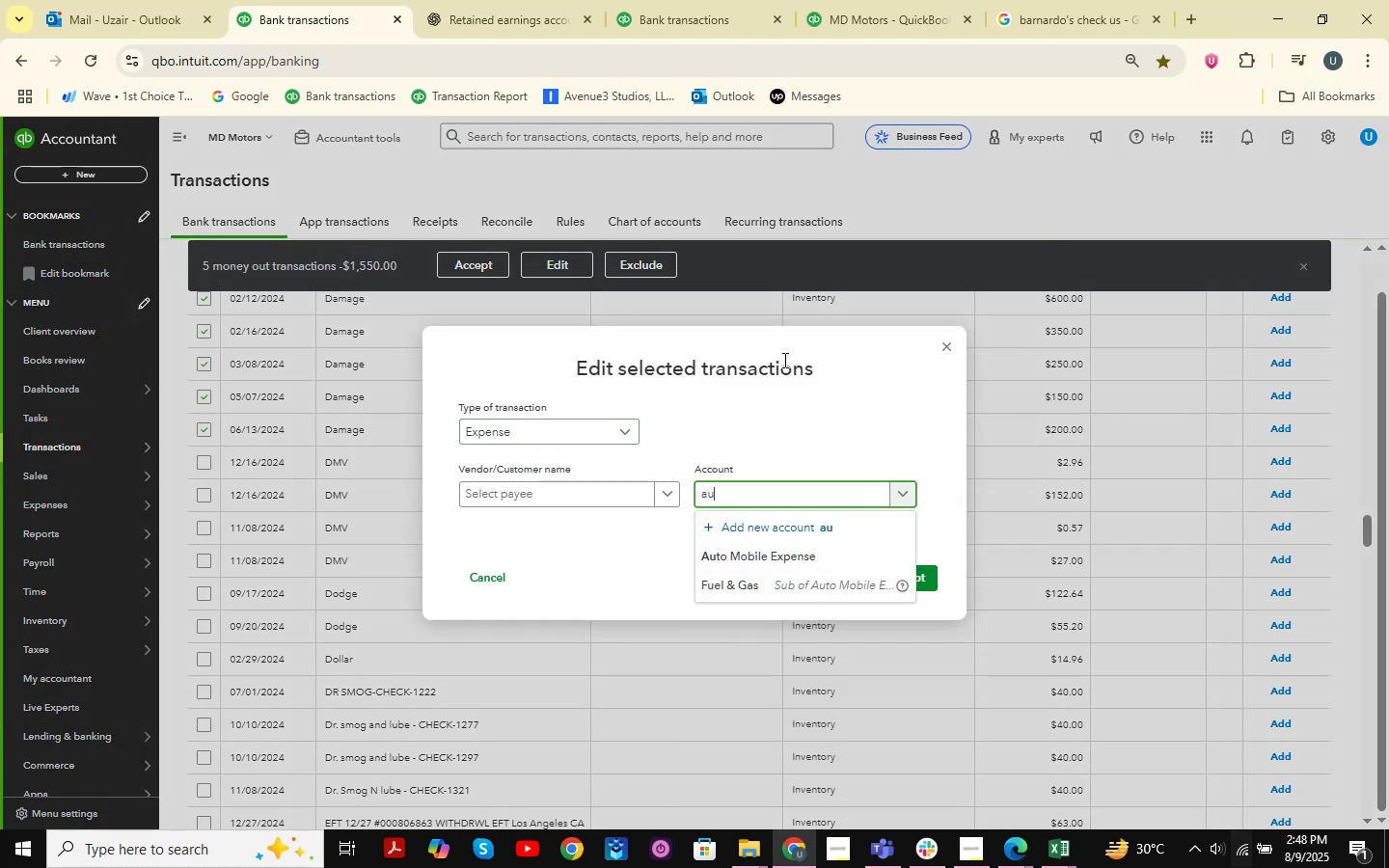 
key(Backspace)
 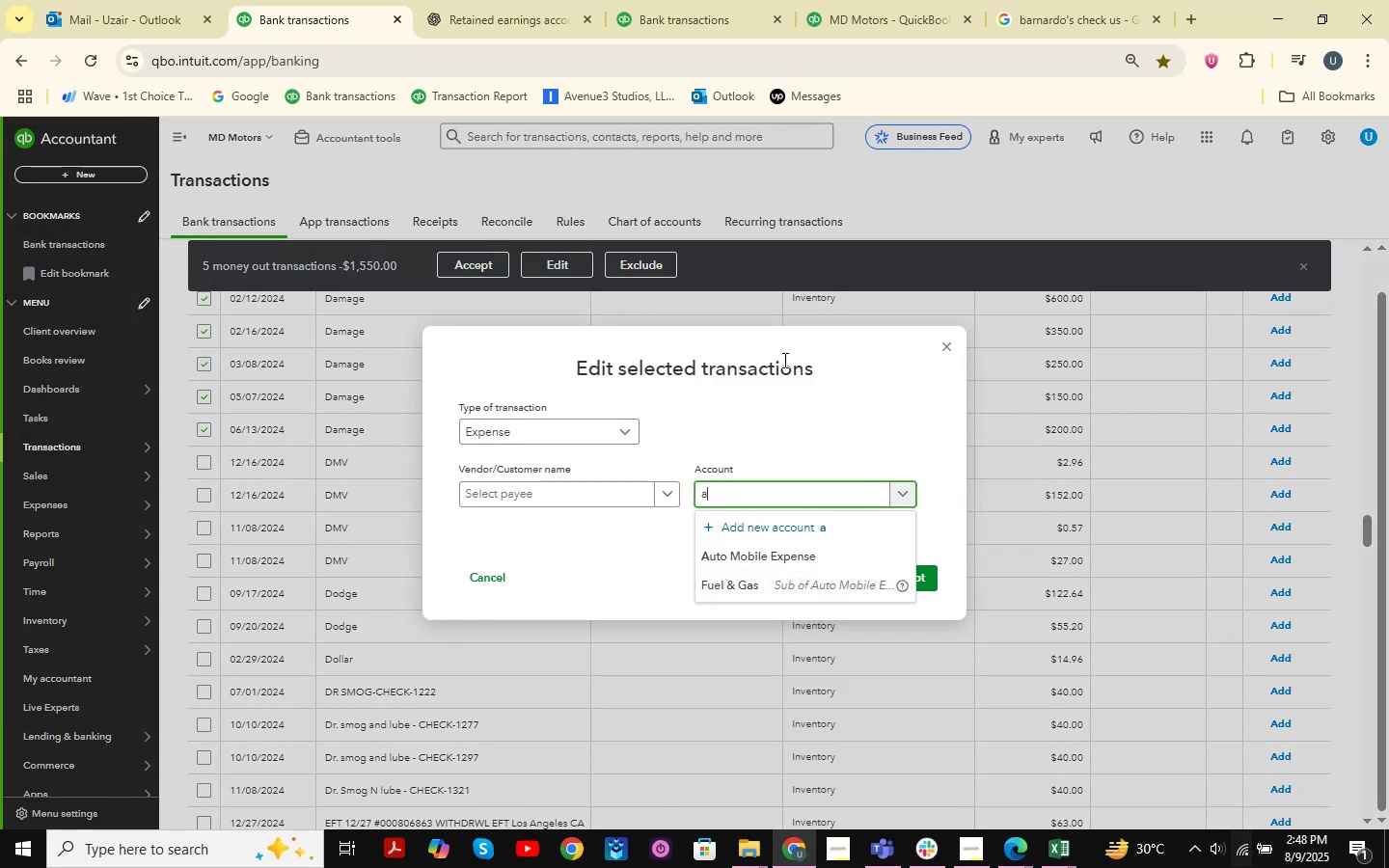 
key(Backspace)
 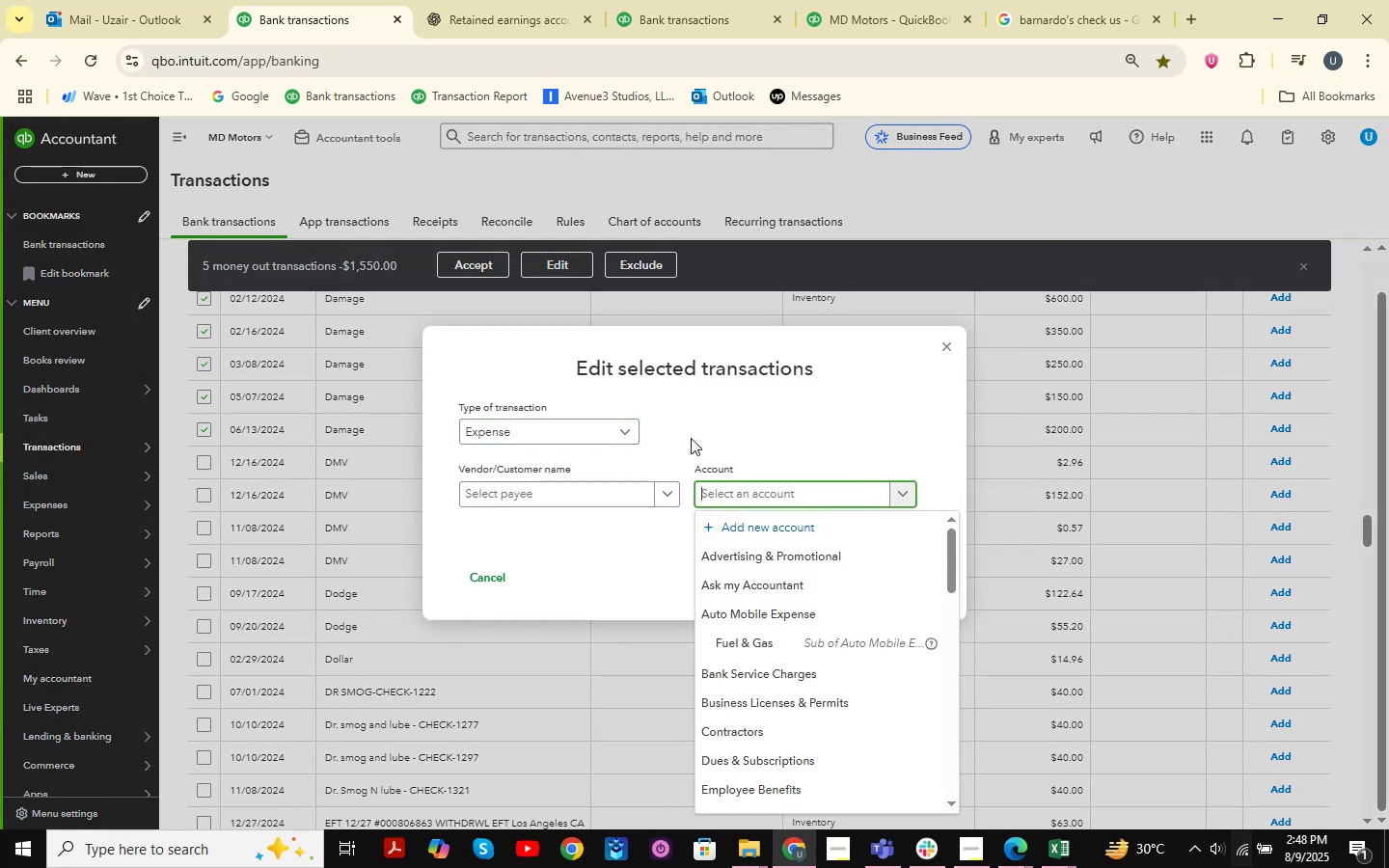 
left_click([559, 506])
 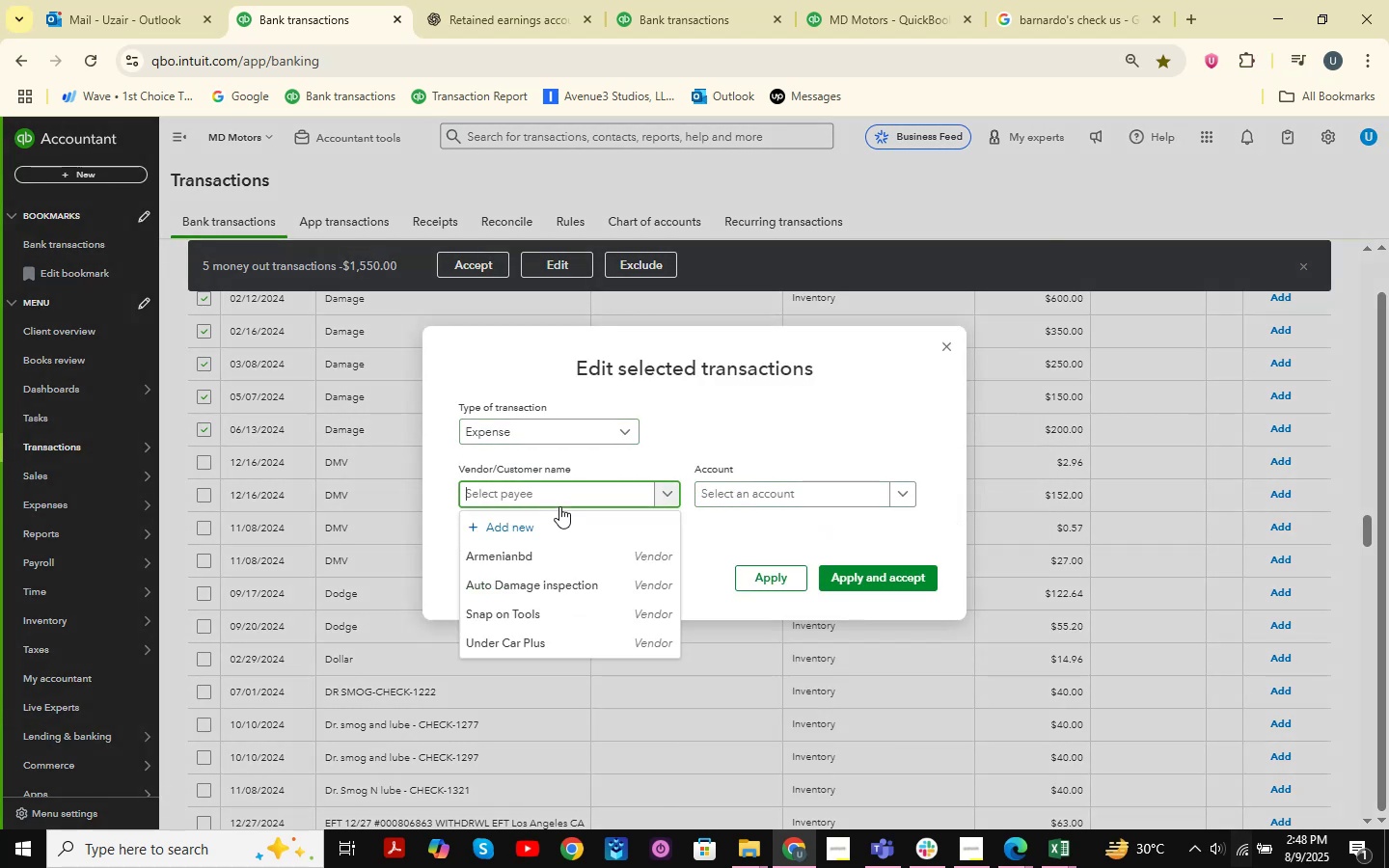 
type(auto )
 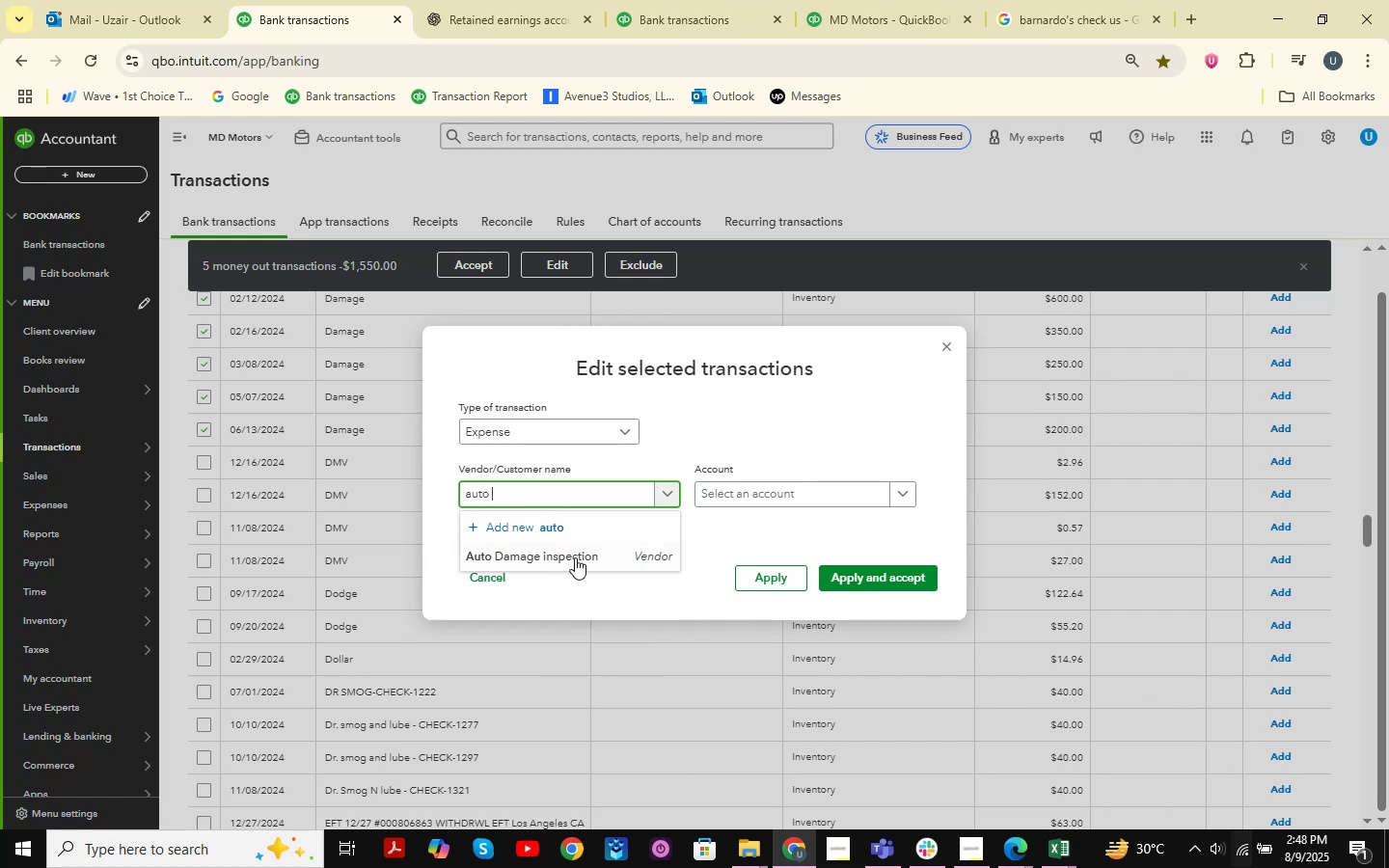 
double_click([771, 489])
 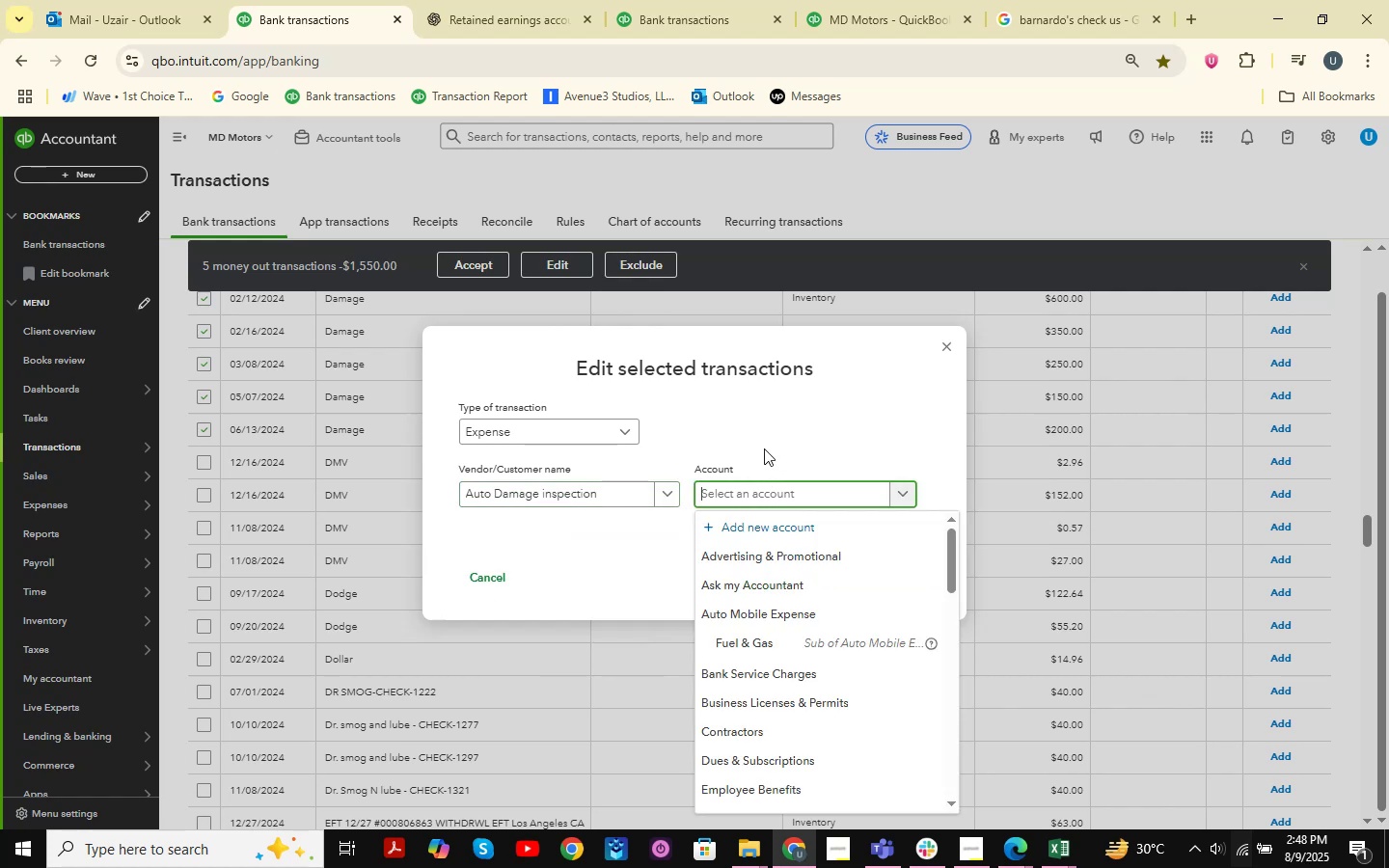 
right_click([297, 14])
 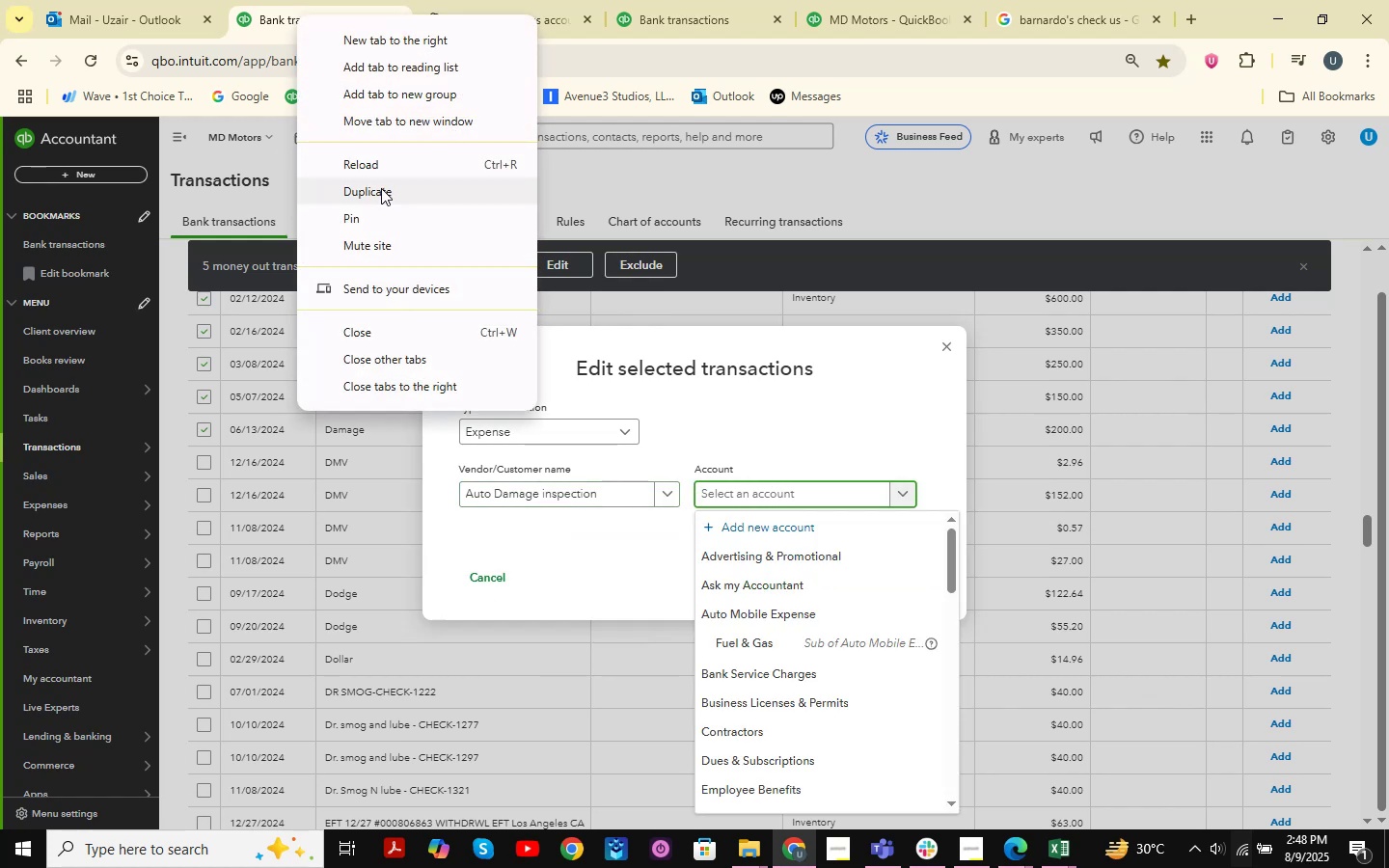 
left_click([381, 188])
 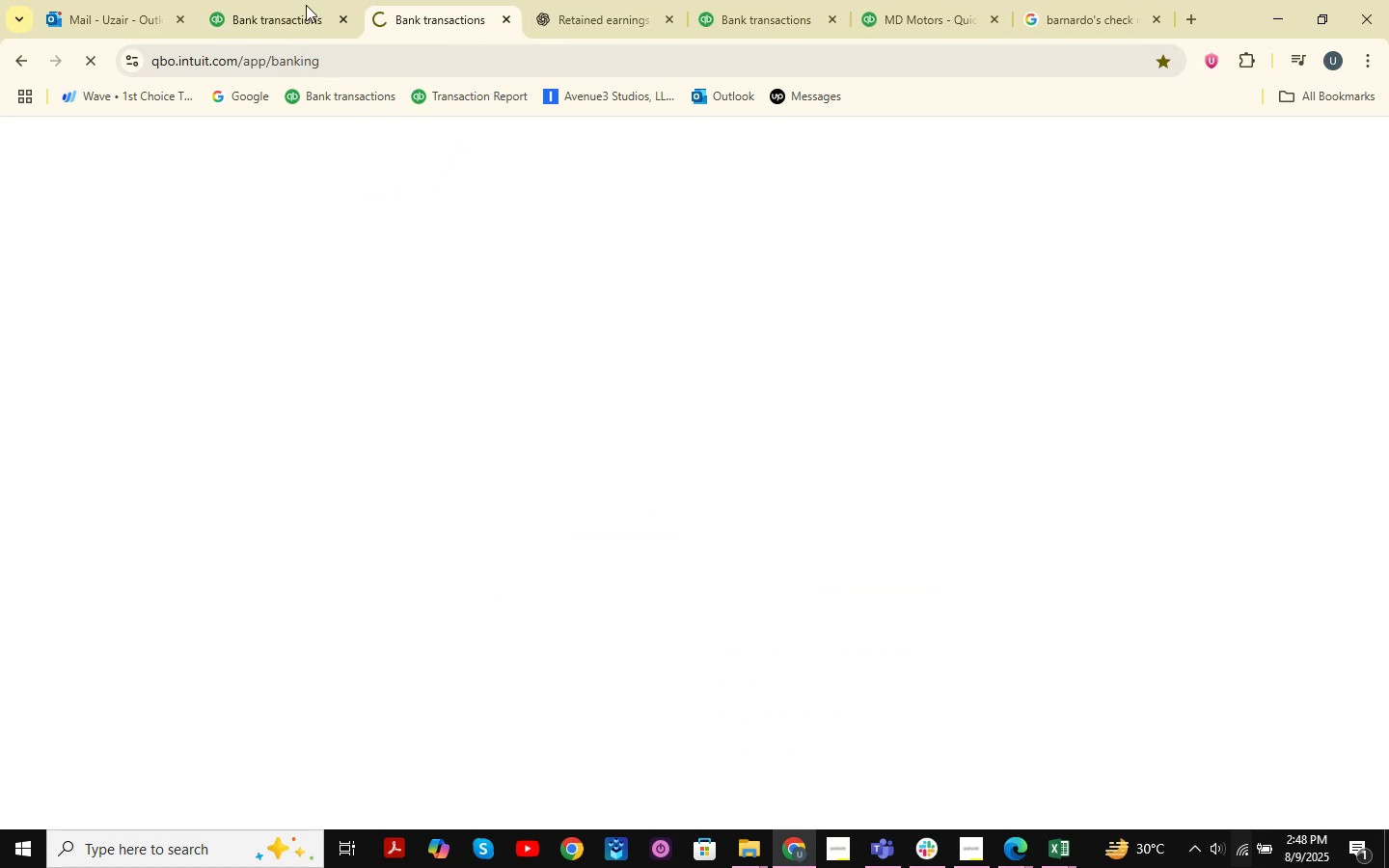 
left_click([289, 0])
 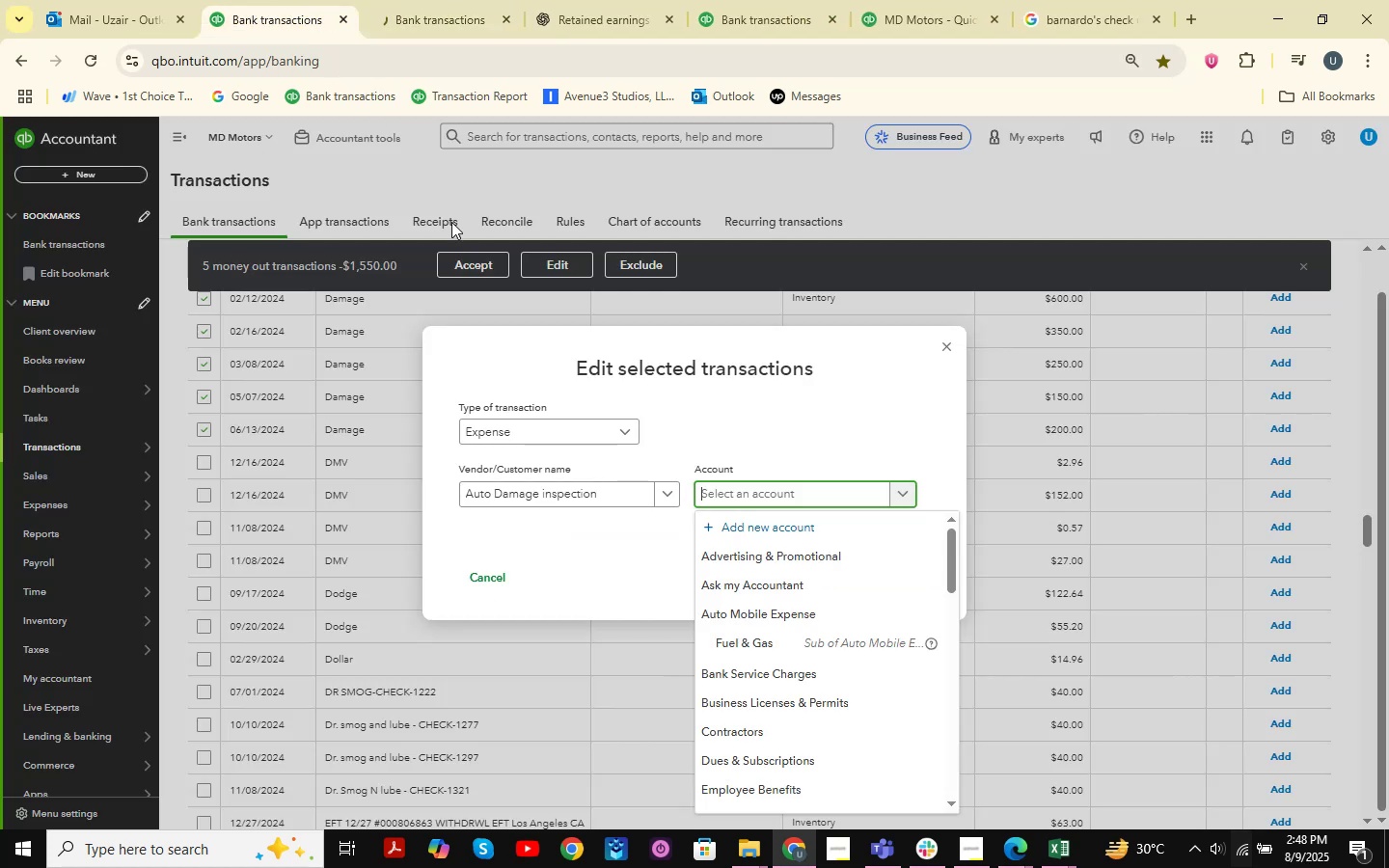 
mouse_move([609, 423])
 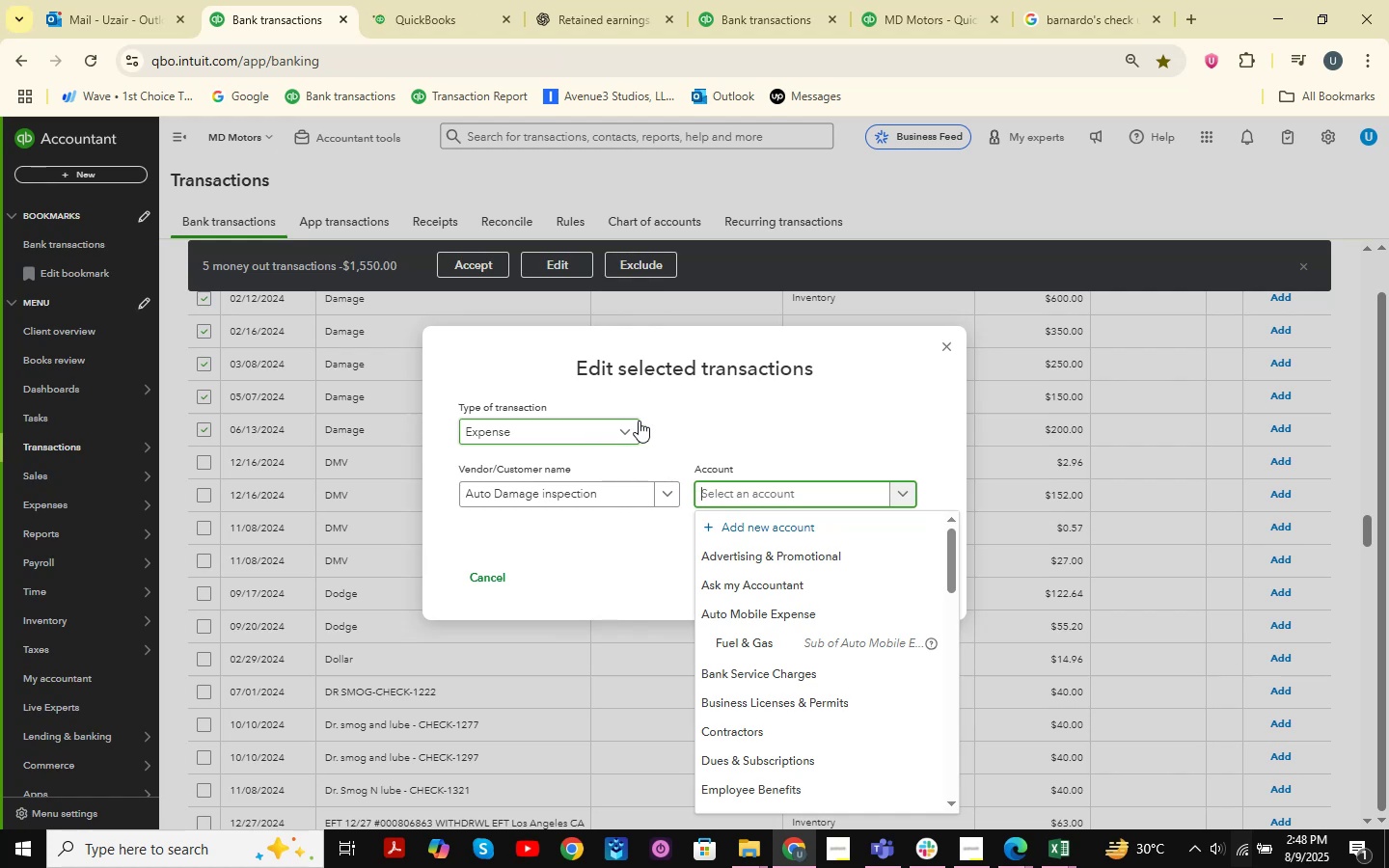 
type(cost )
 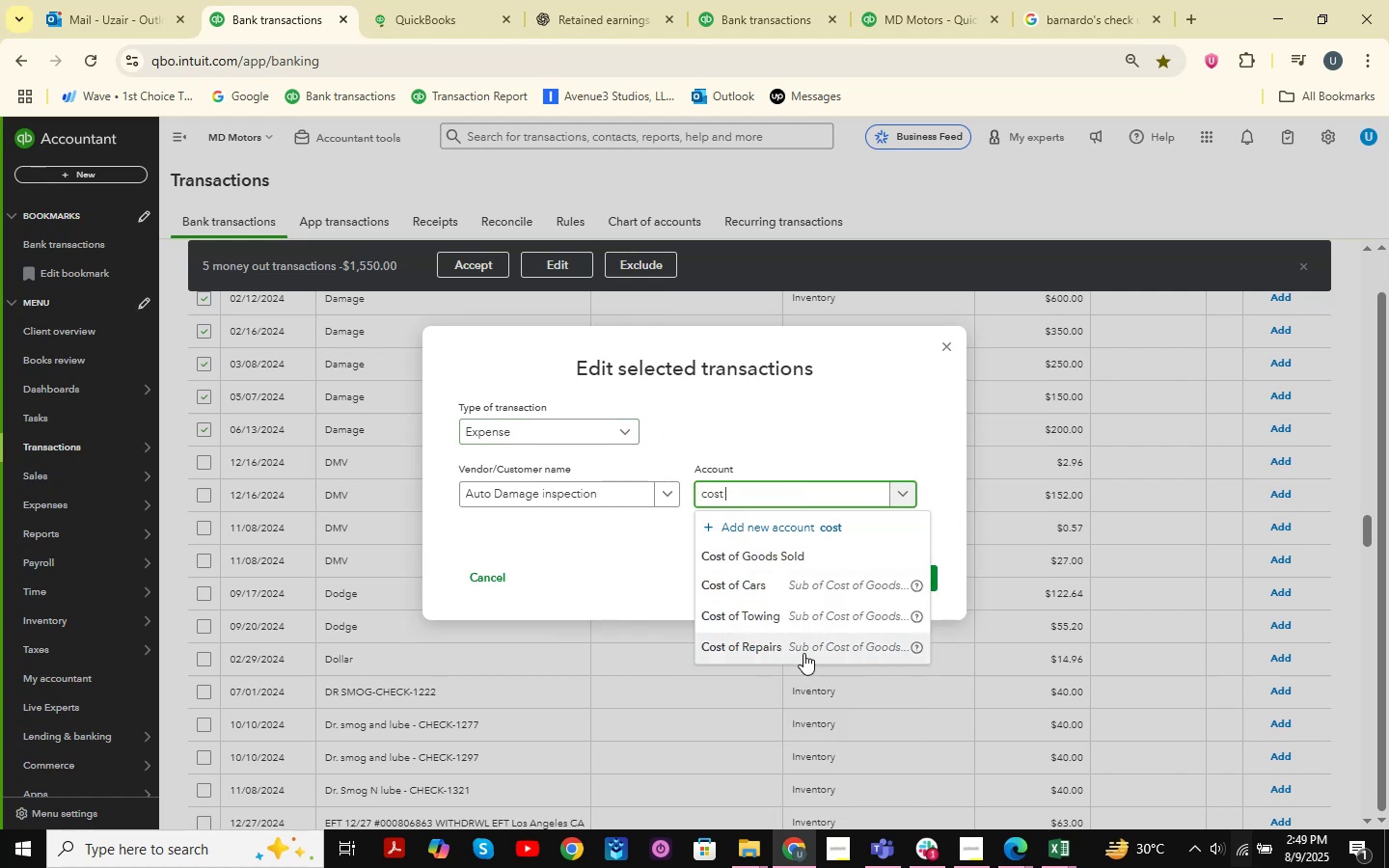 
left_click([805, 653])
 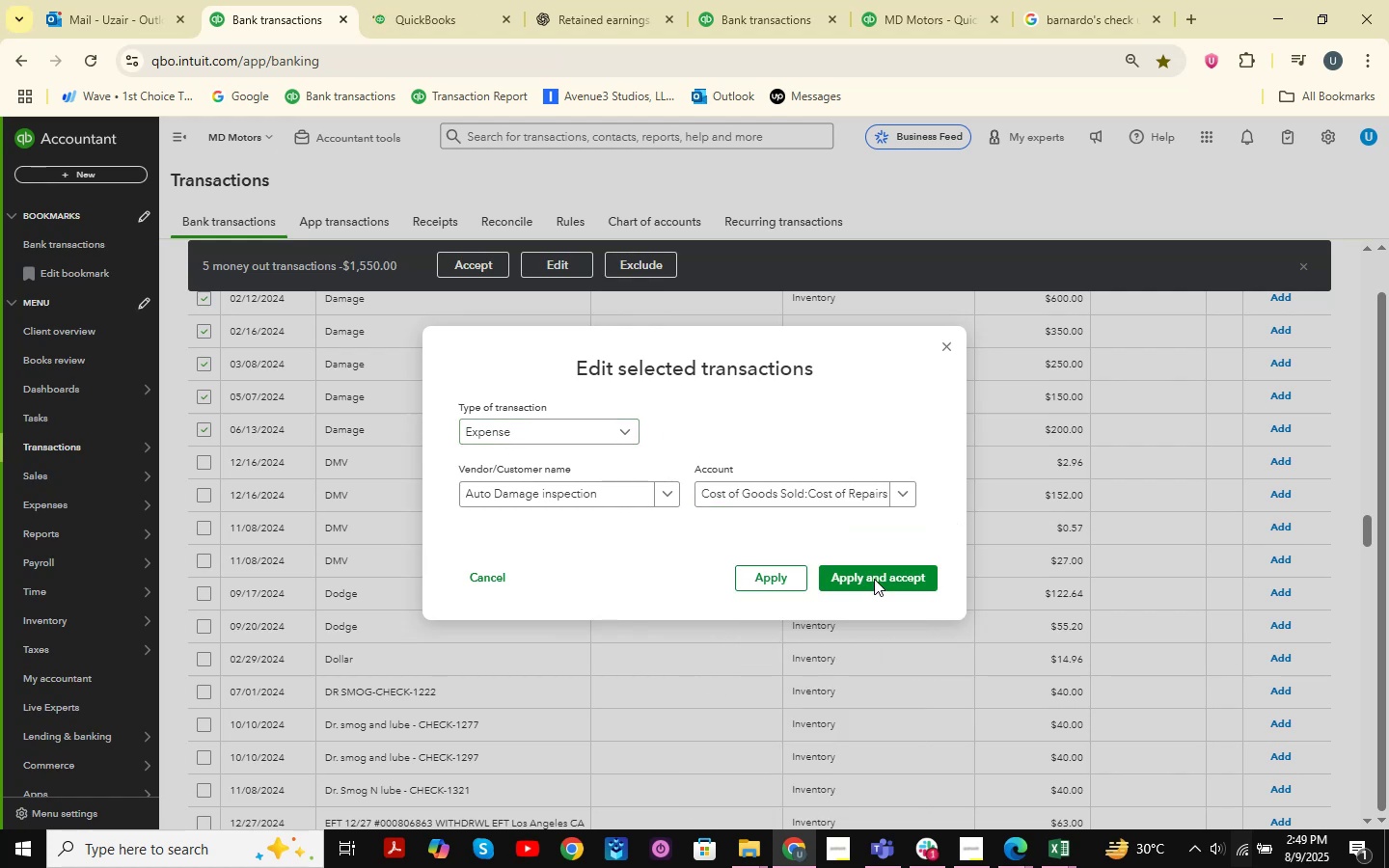 
left_click([879, 576])
 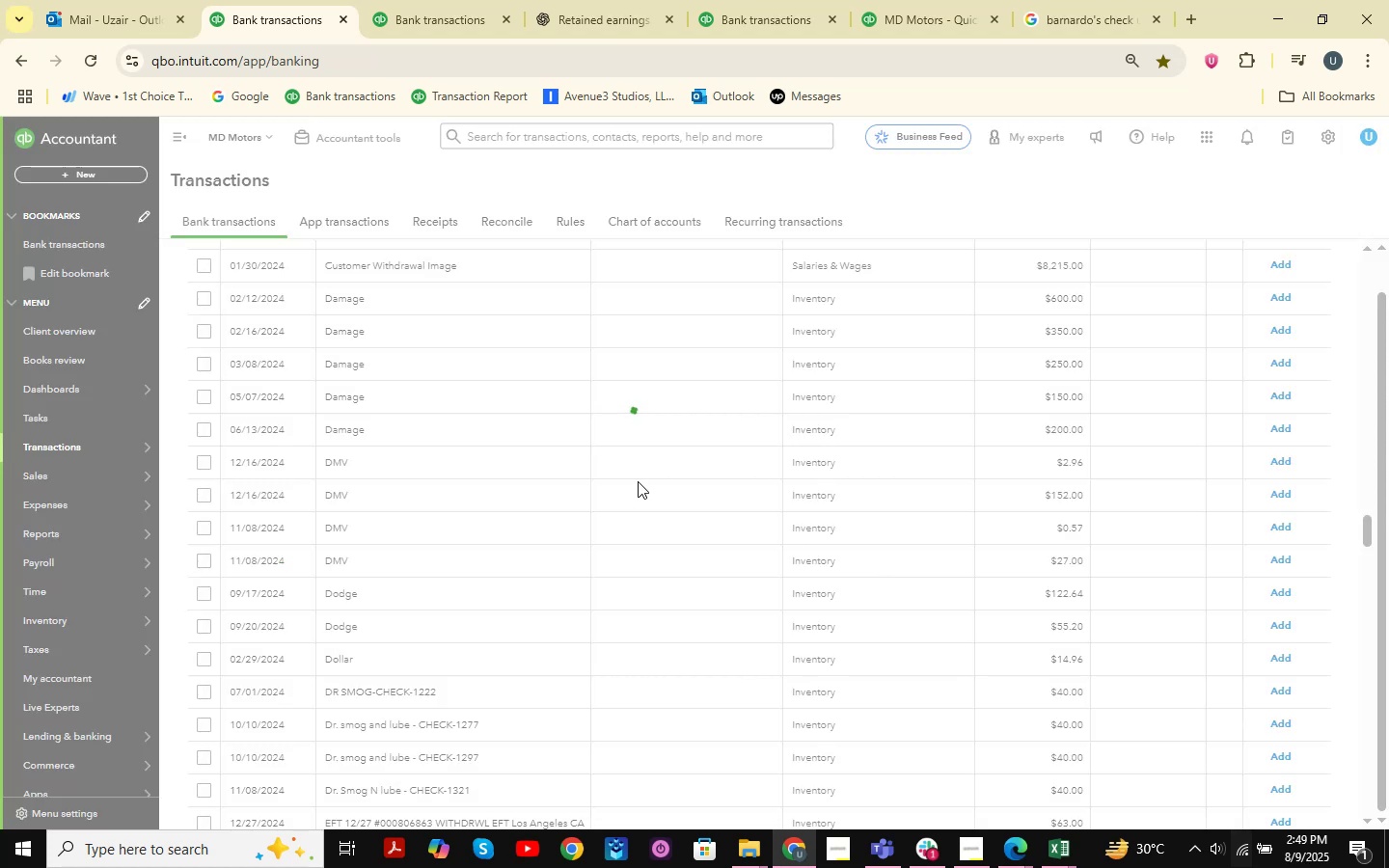 
scroll: coordinate [612, 551], scroll_direction: up, amount: 58.0
 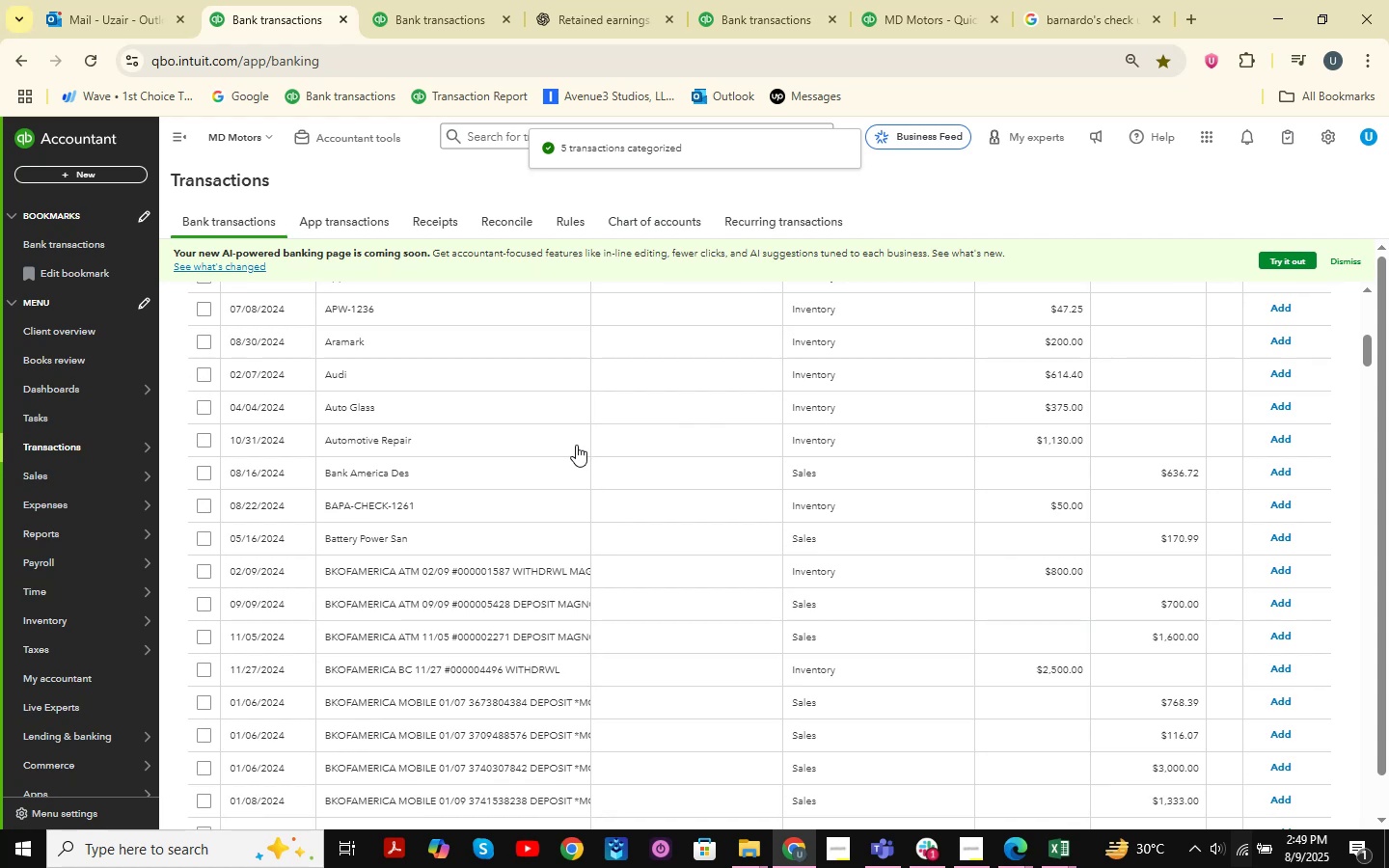 
scroll: coordinate [555, 548], scroll_direction: down, amount: 54.0
 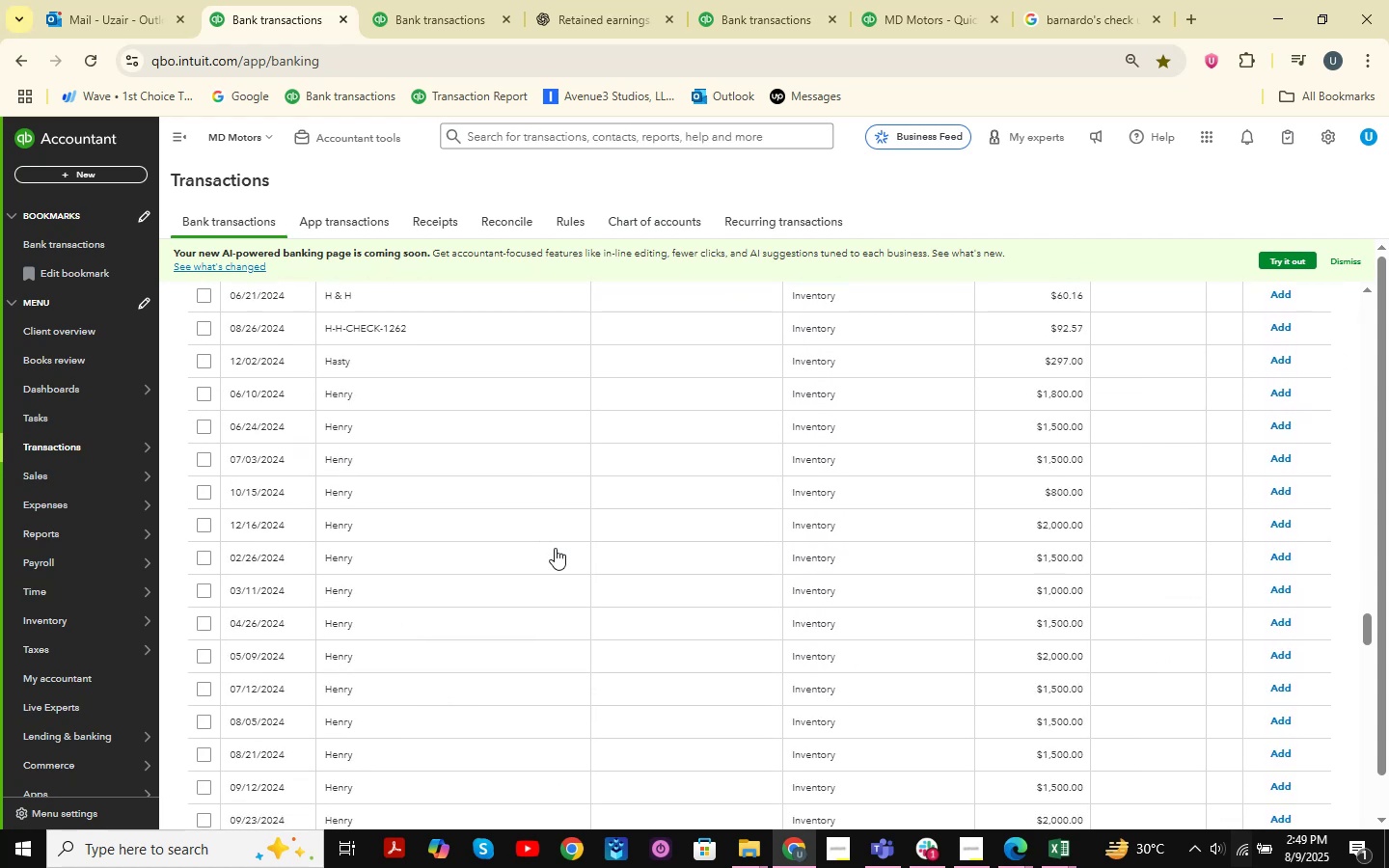 
scroll: coordinate [555, 548], scroll_direction: up, amount: 5.0
 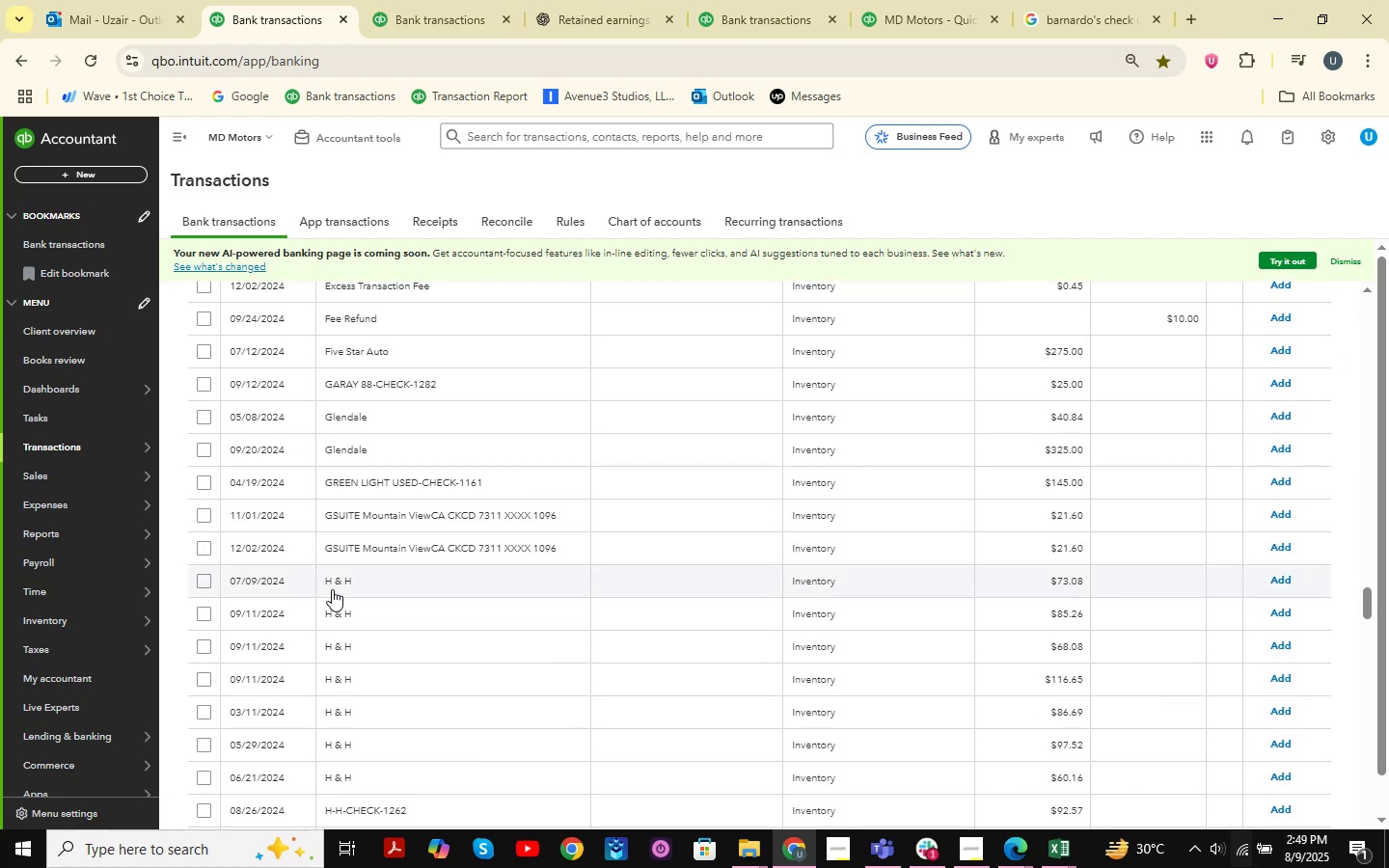 
left_click([345, 580])
 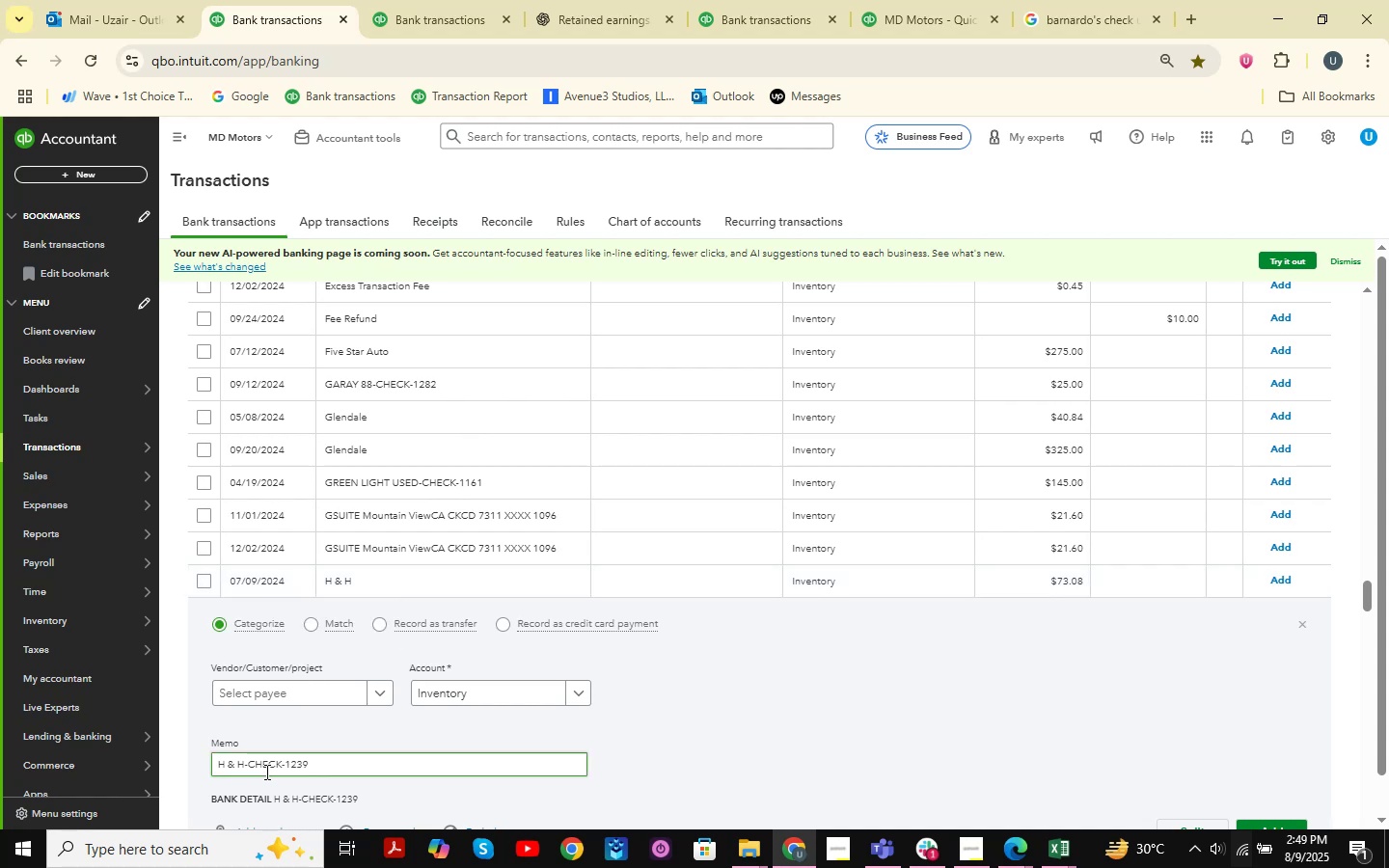 
left_click_drag(start_coordinate=[283, 767], to_coordinate=[207, 759])
 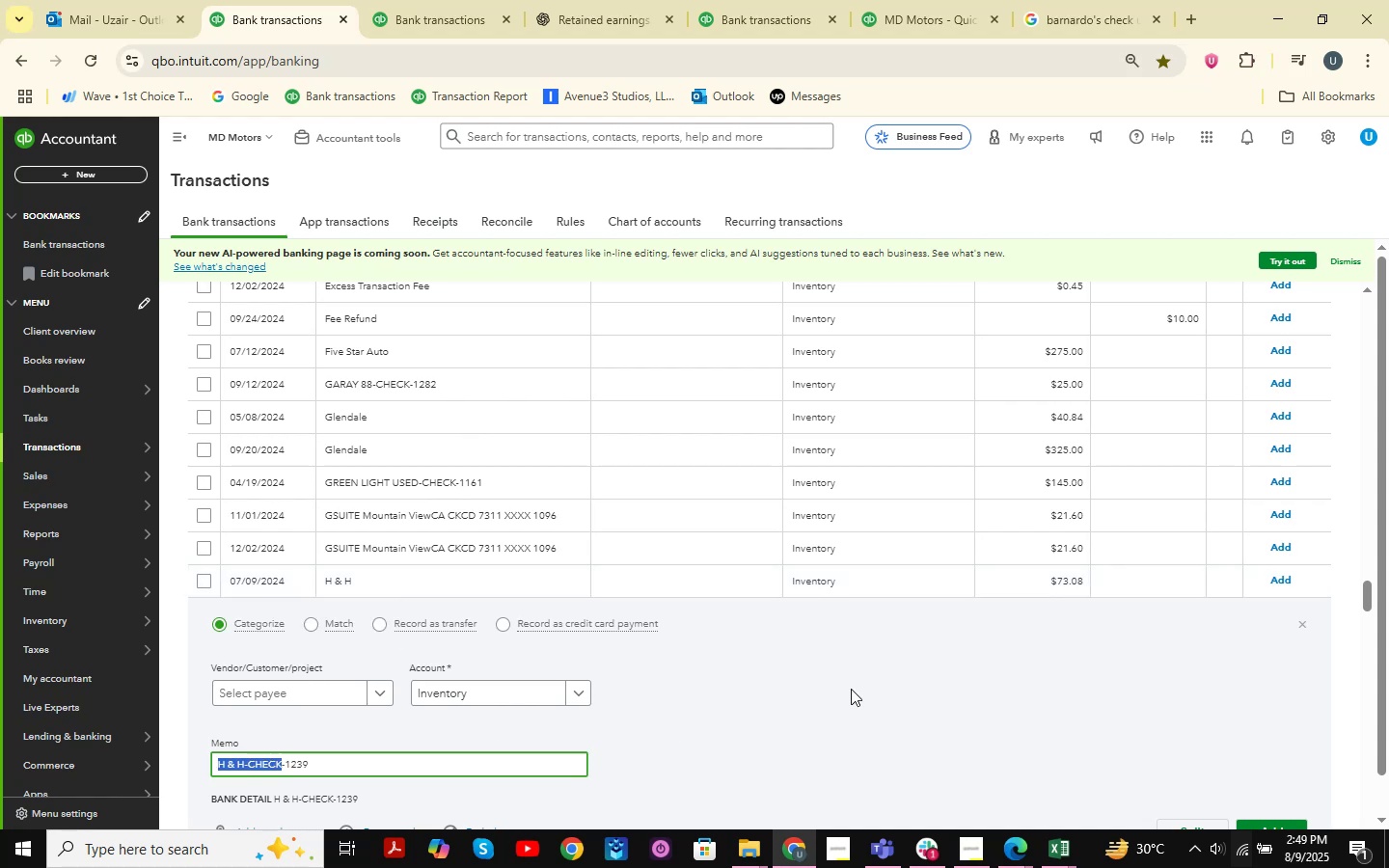 
key(Control+C)
 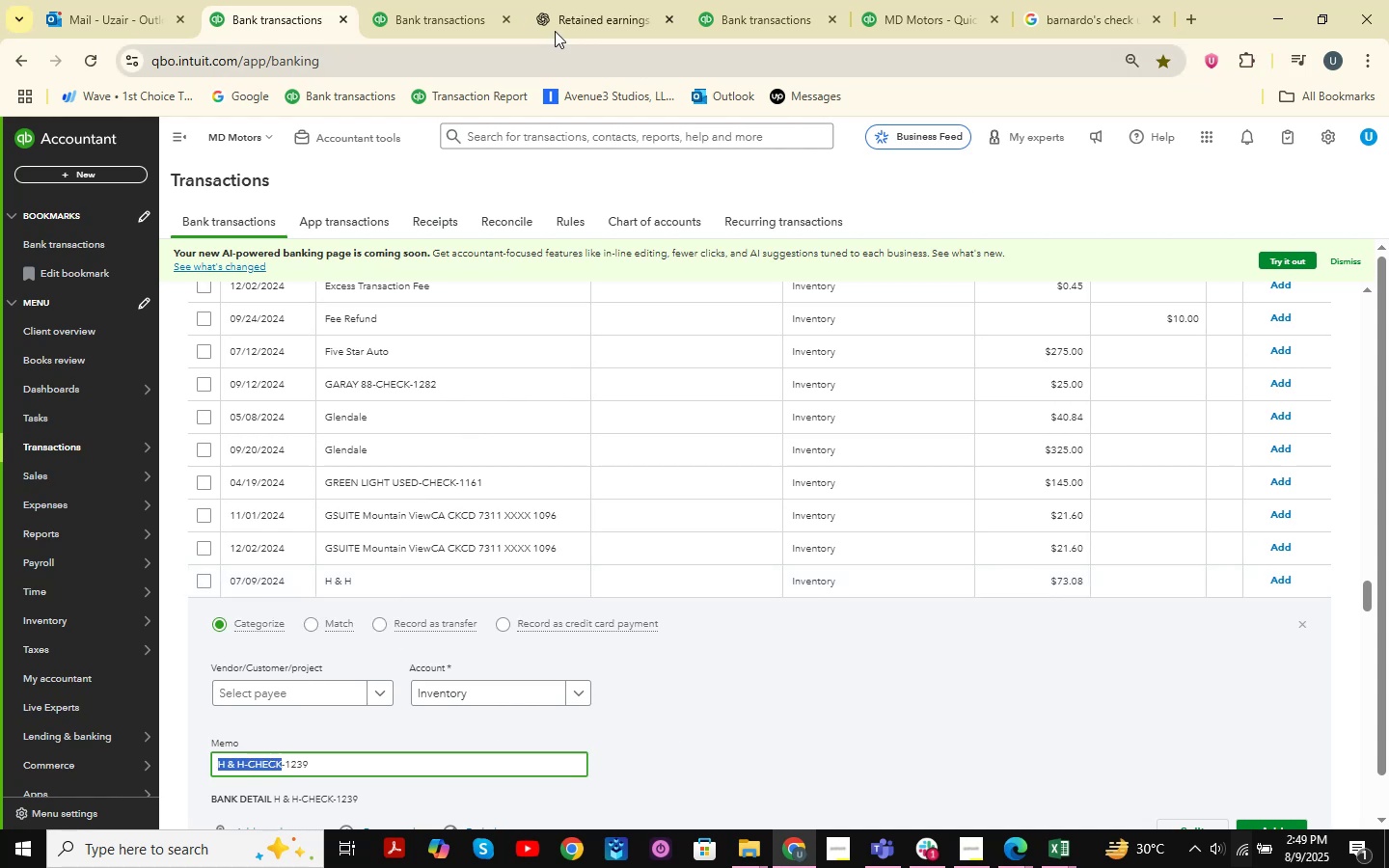 
left_click([562, 21])
 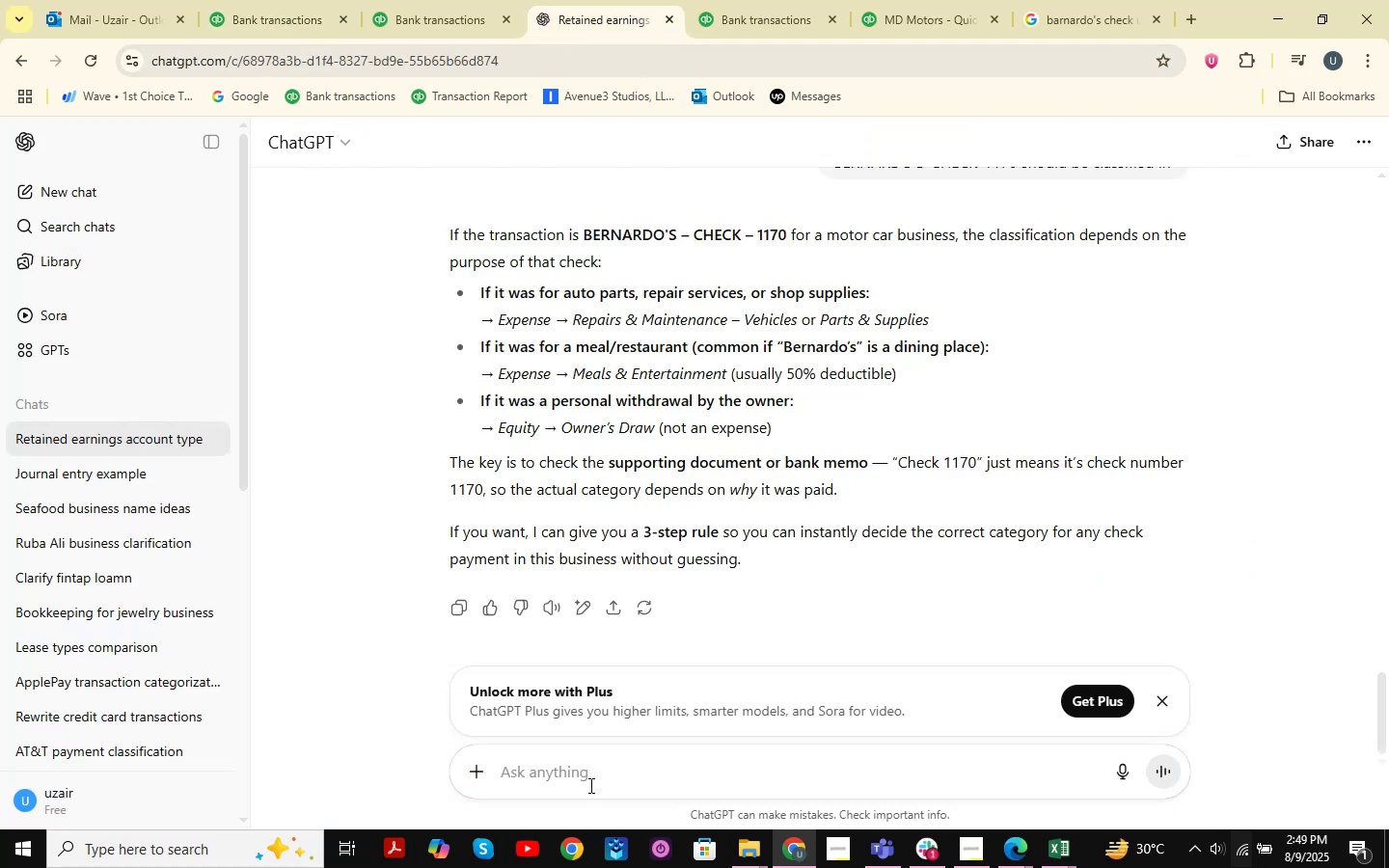 
left_click([589, 785])
 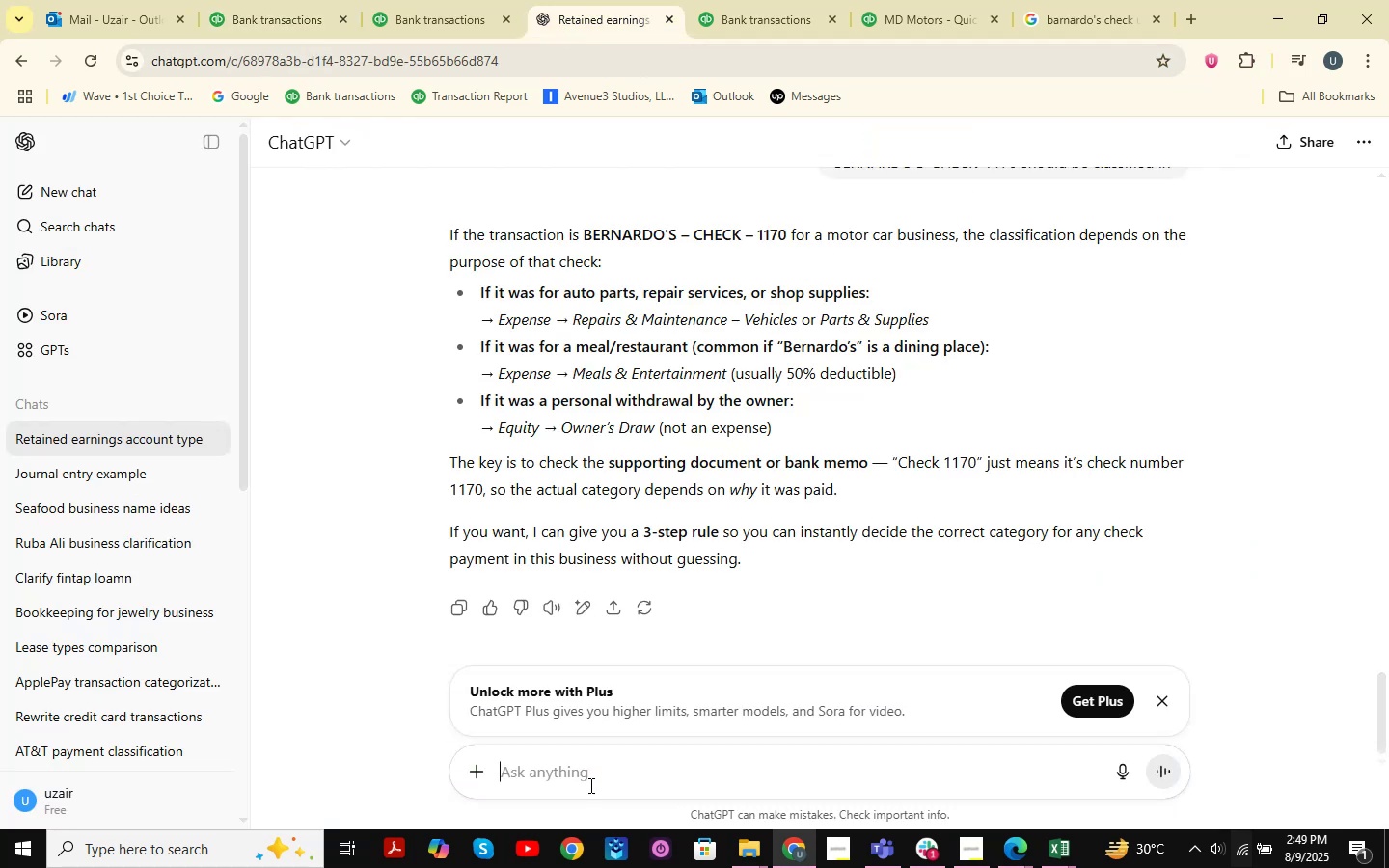 
key(Control+V)
 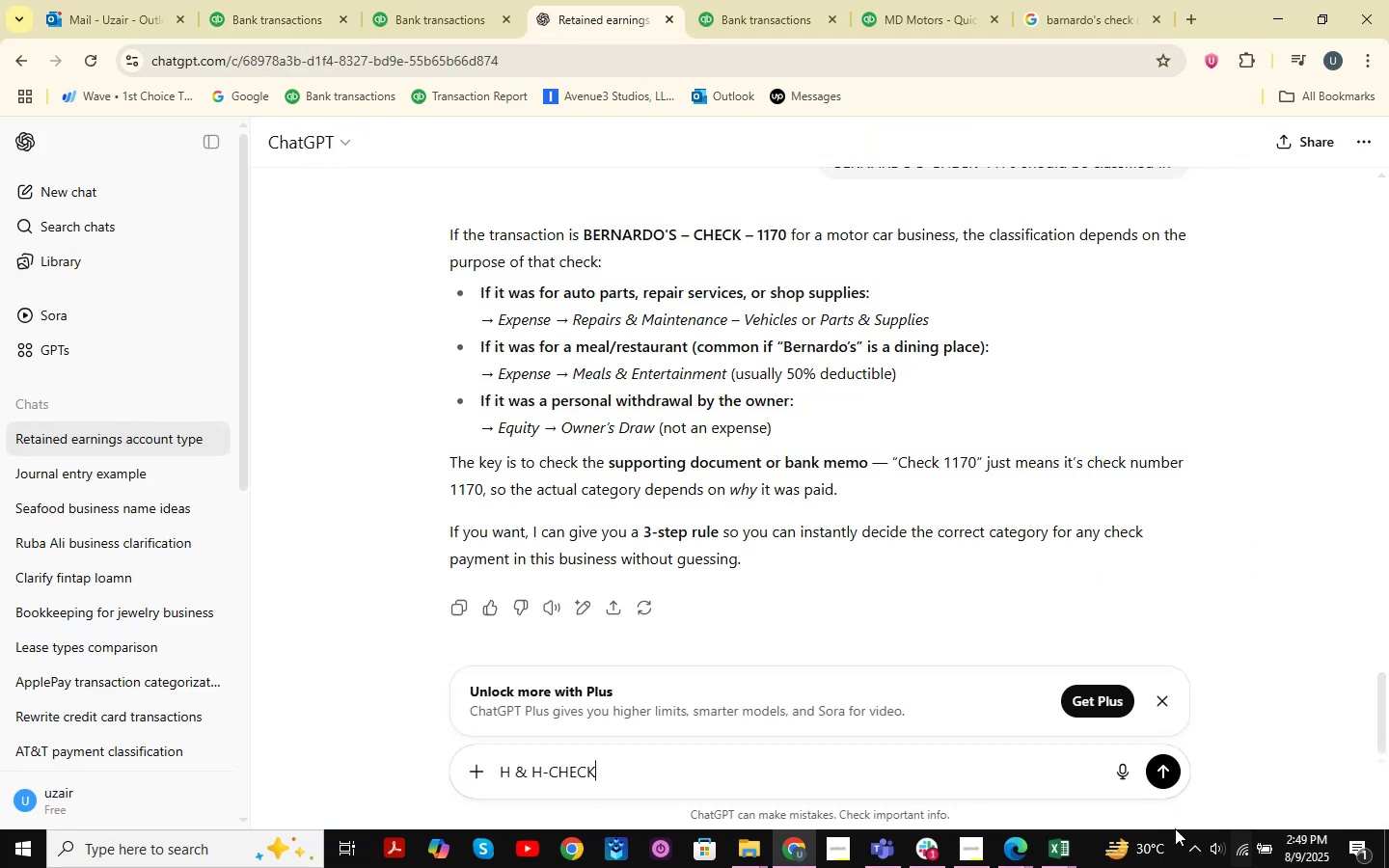 
left_click([1167, 777])
 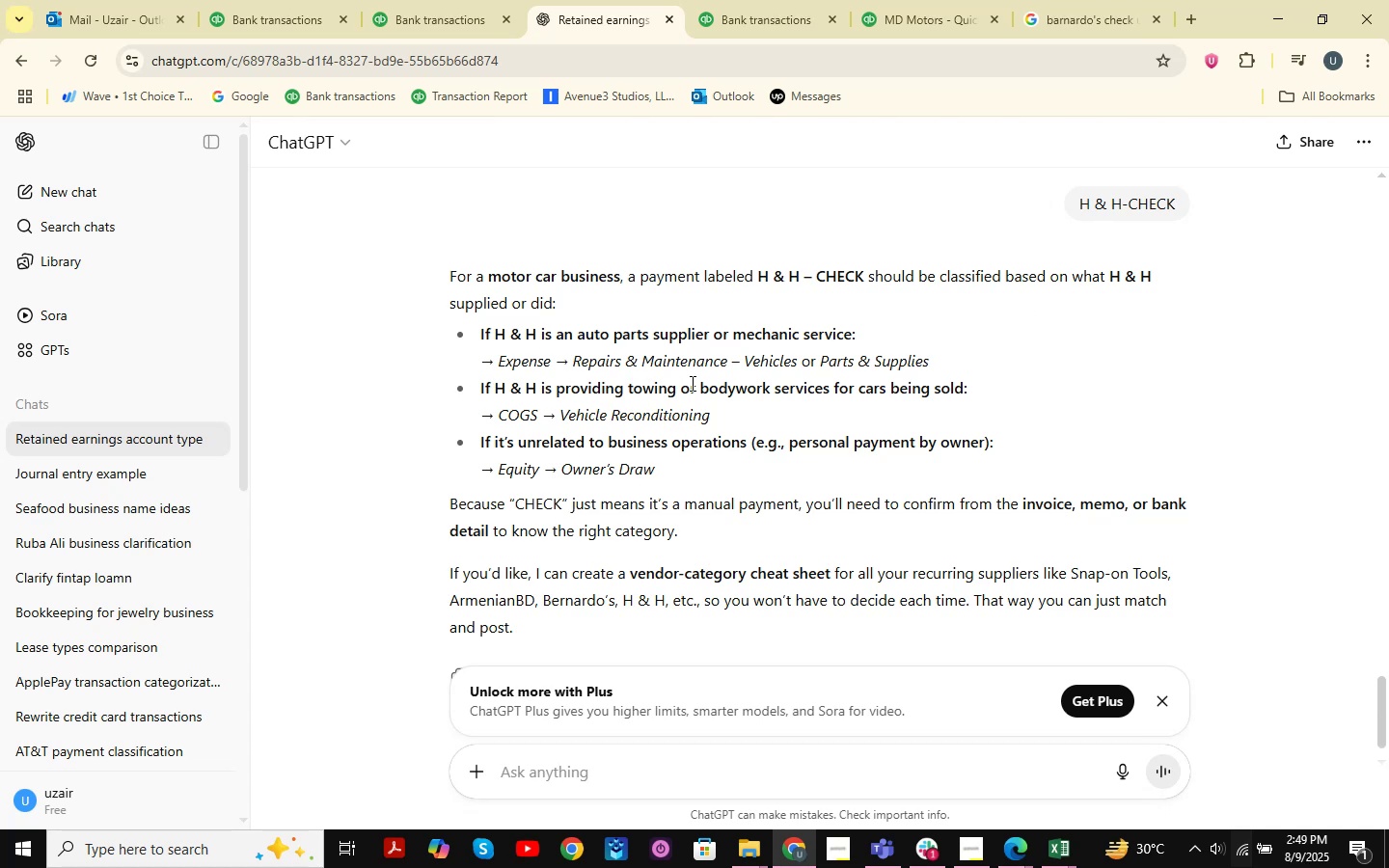 
wait(19.01)
 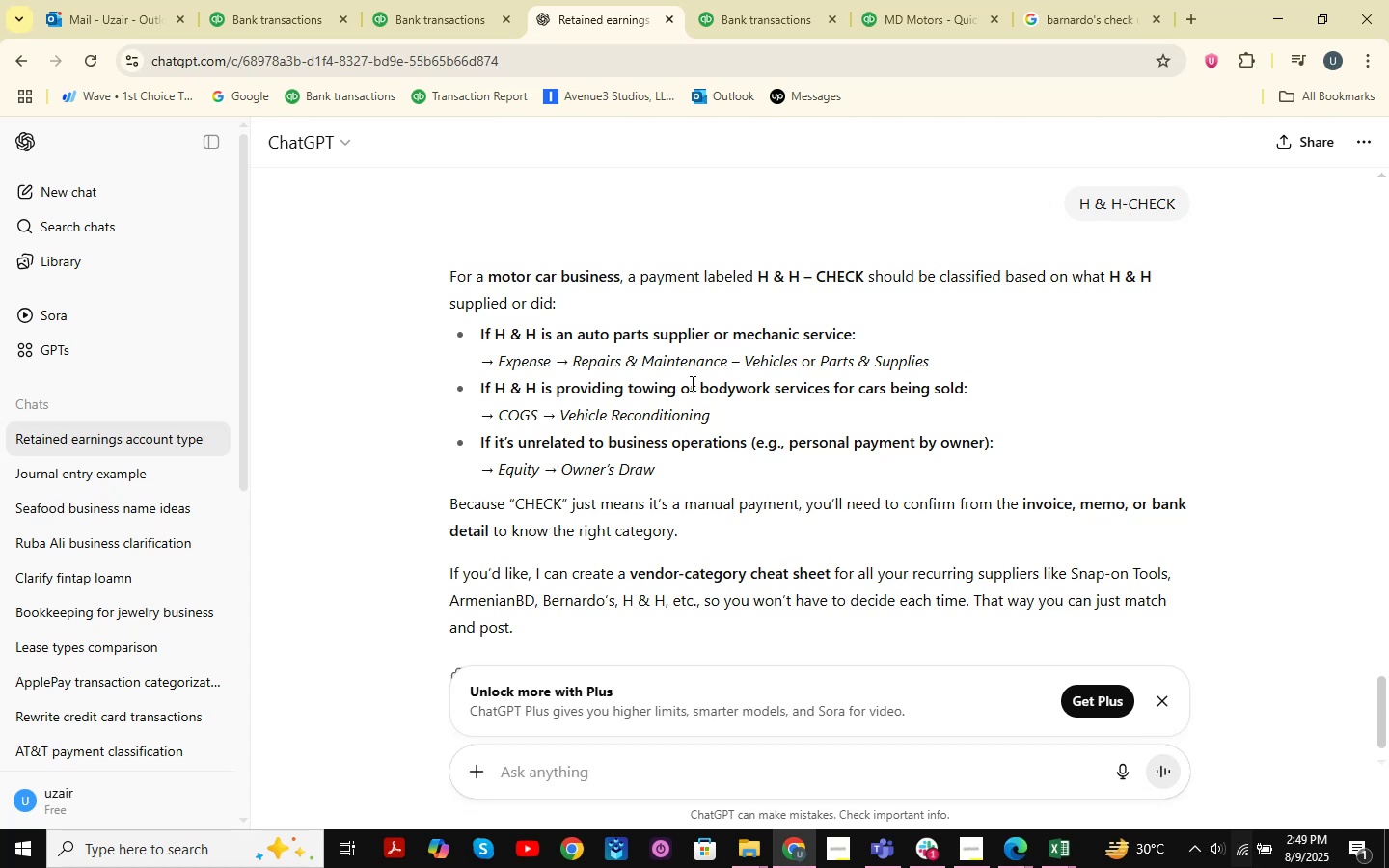 
left_click([313, 28])
 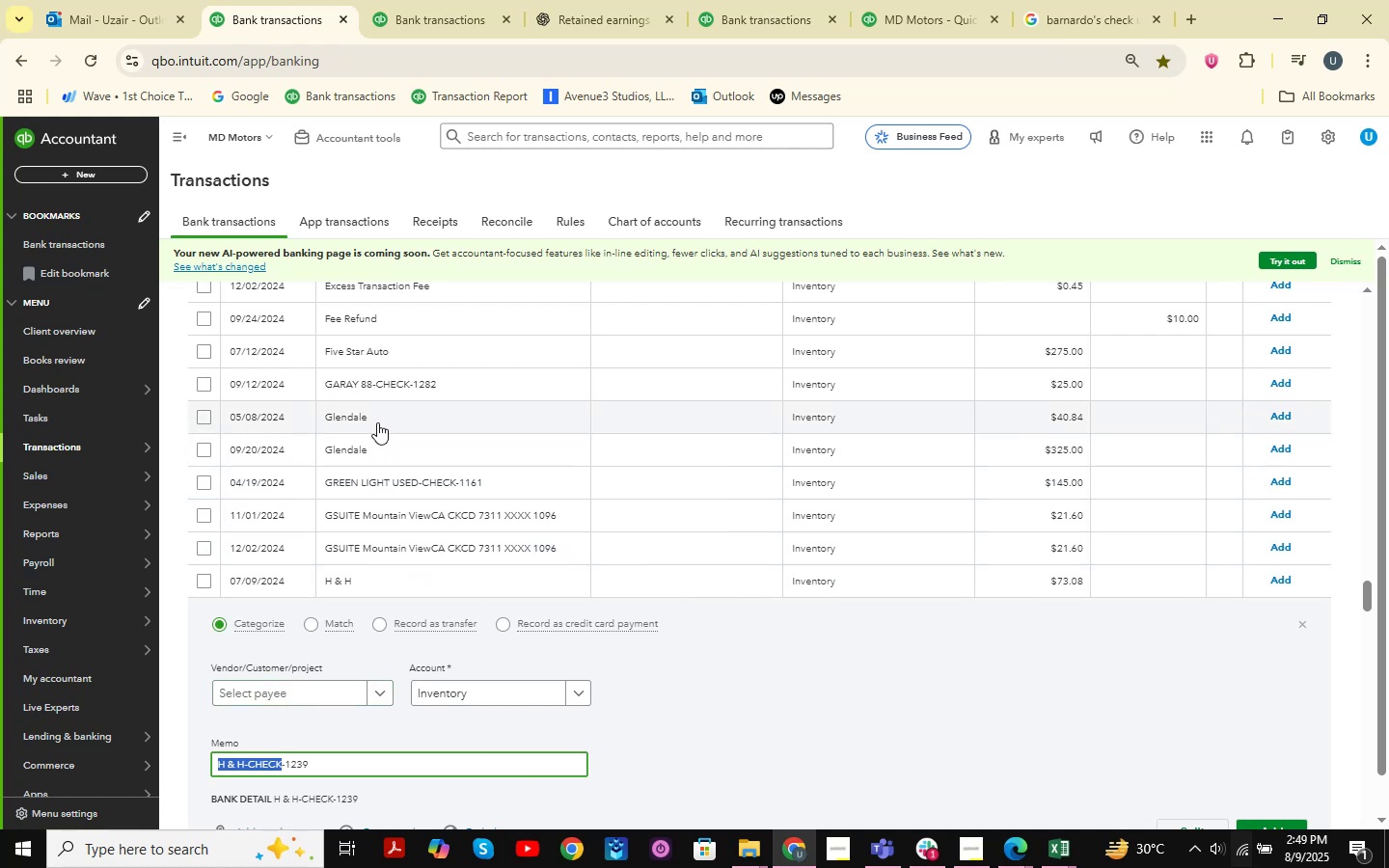 
wait(10.6)
 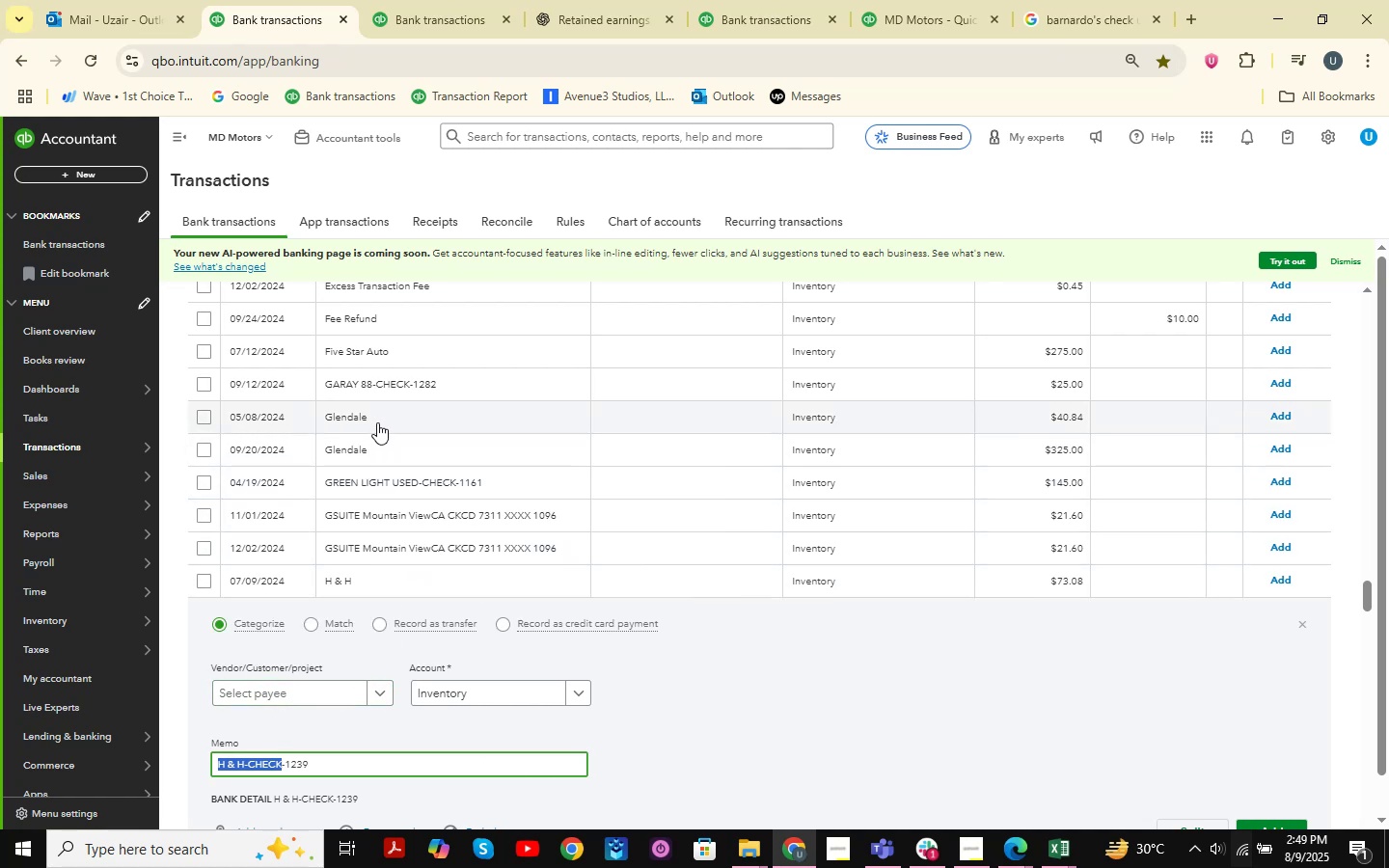 
left_click([354, 418])
 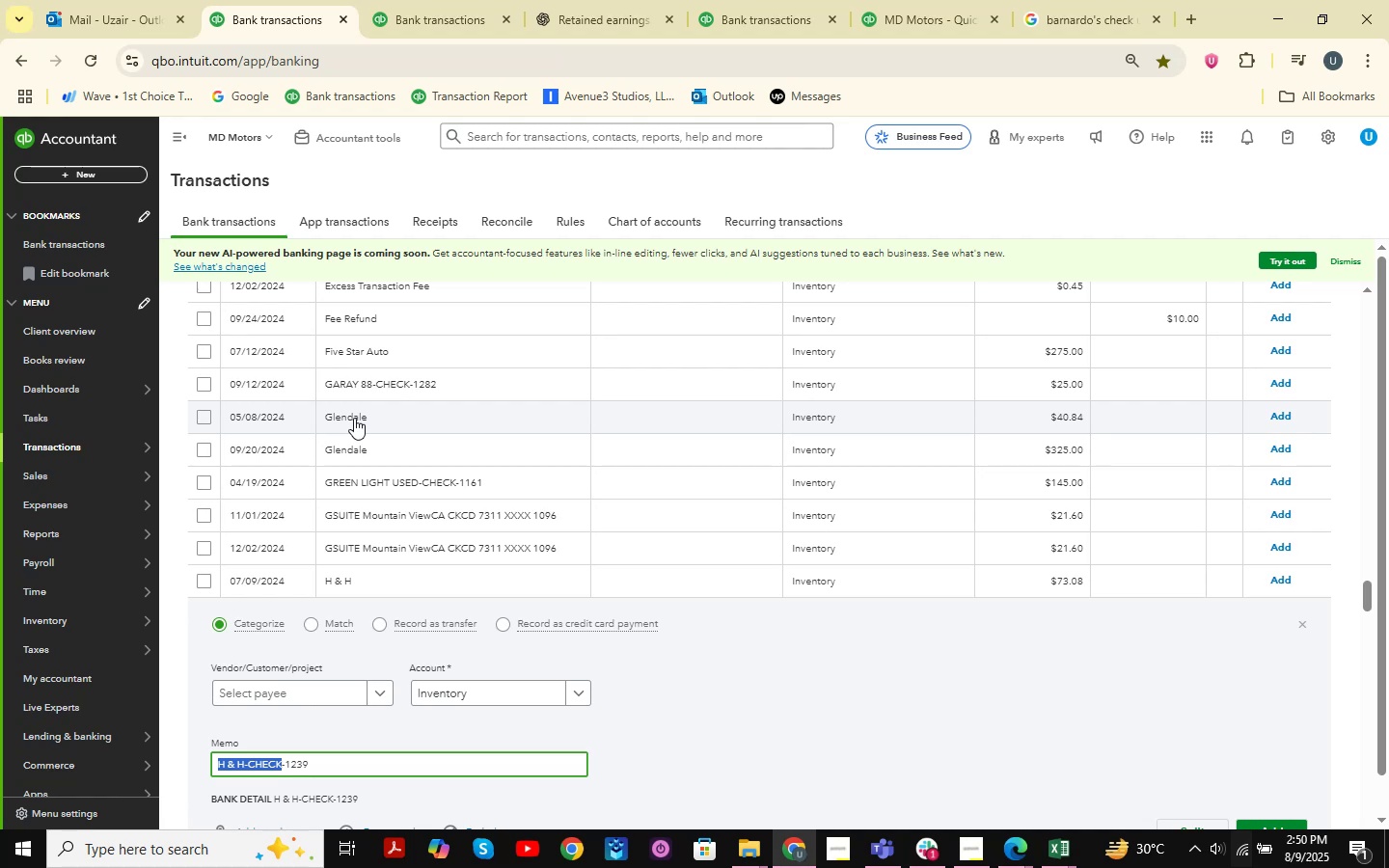 
left_click([354, 418])
 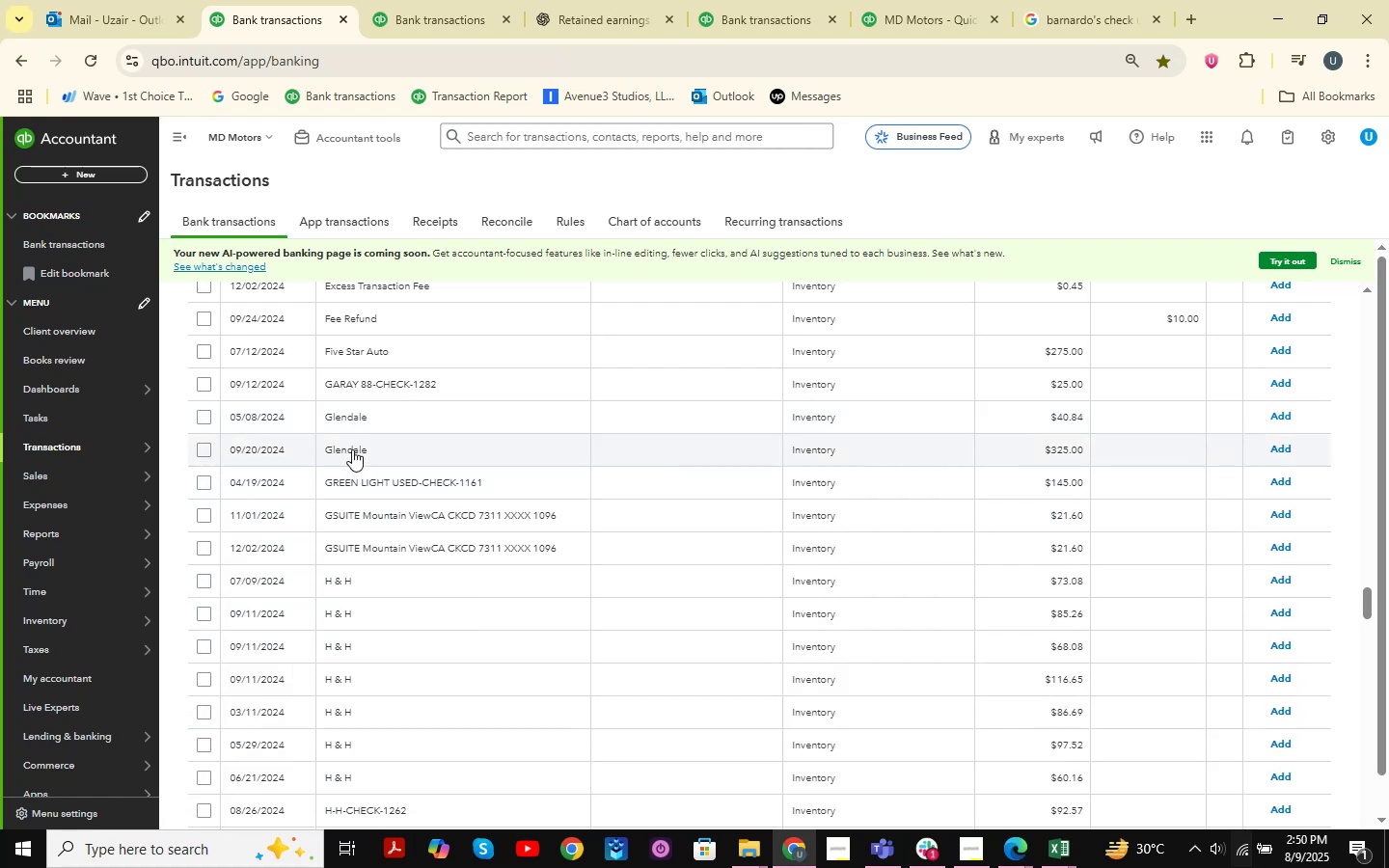 
left_click([352, 417])
 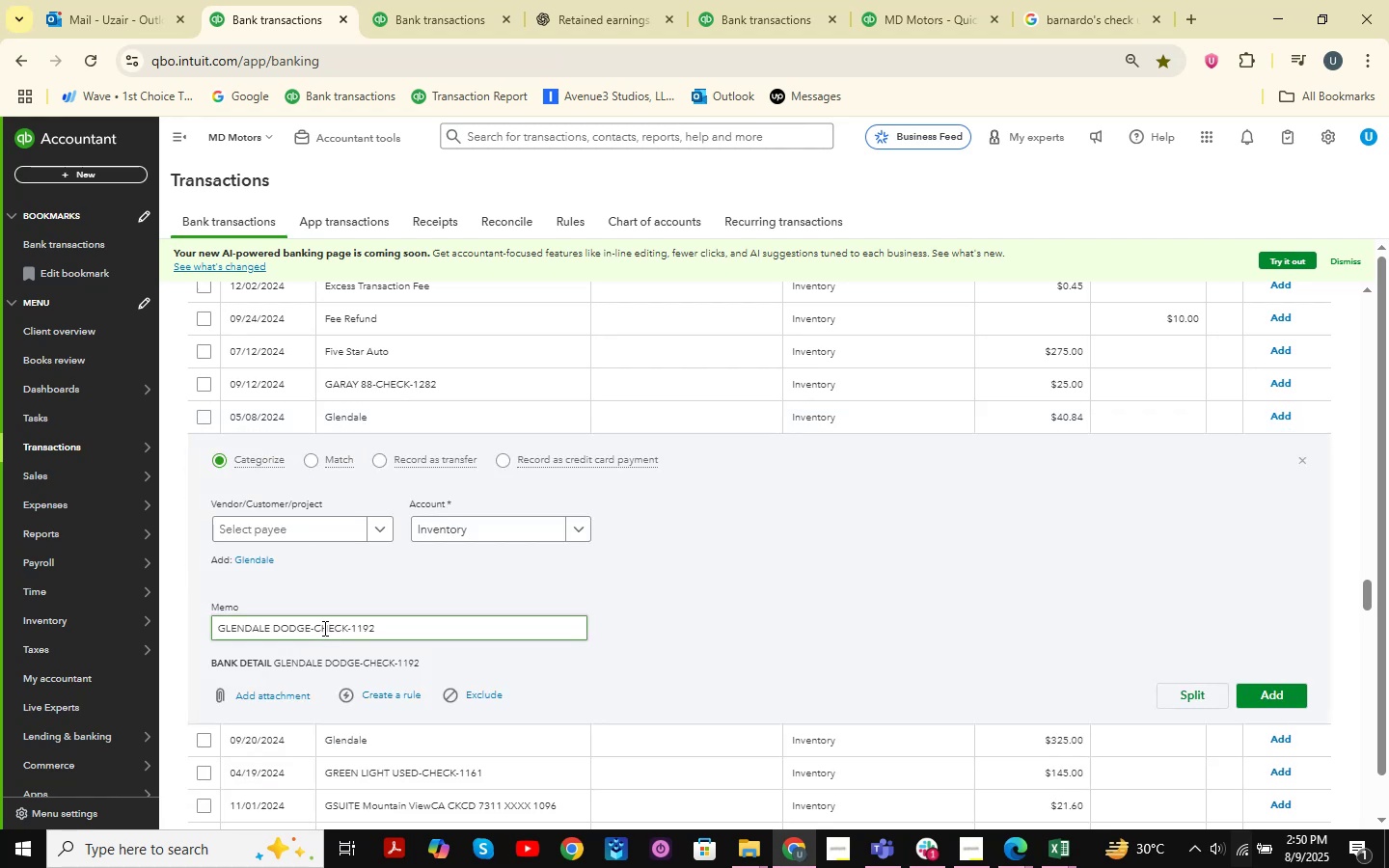 
left_click_drag(start_coordinate=[348, 628], to_coordinate=[169, 626])
 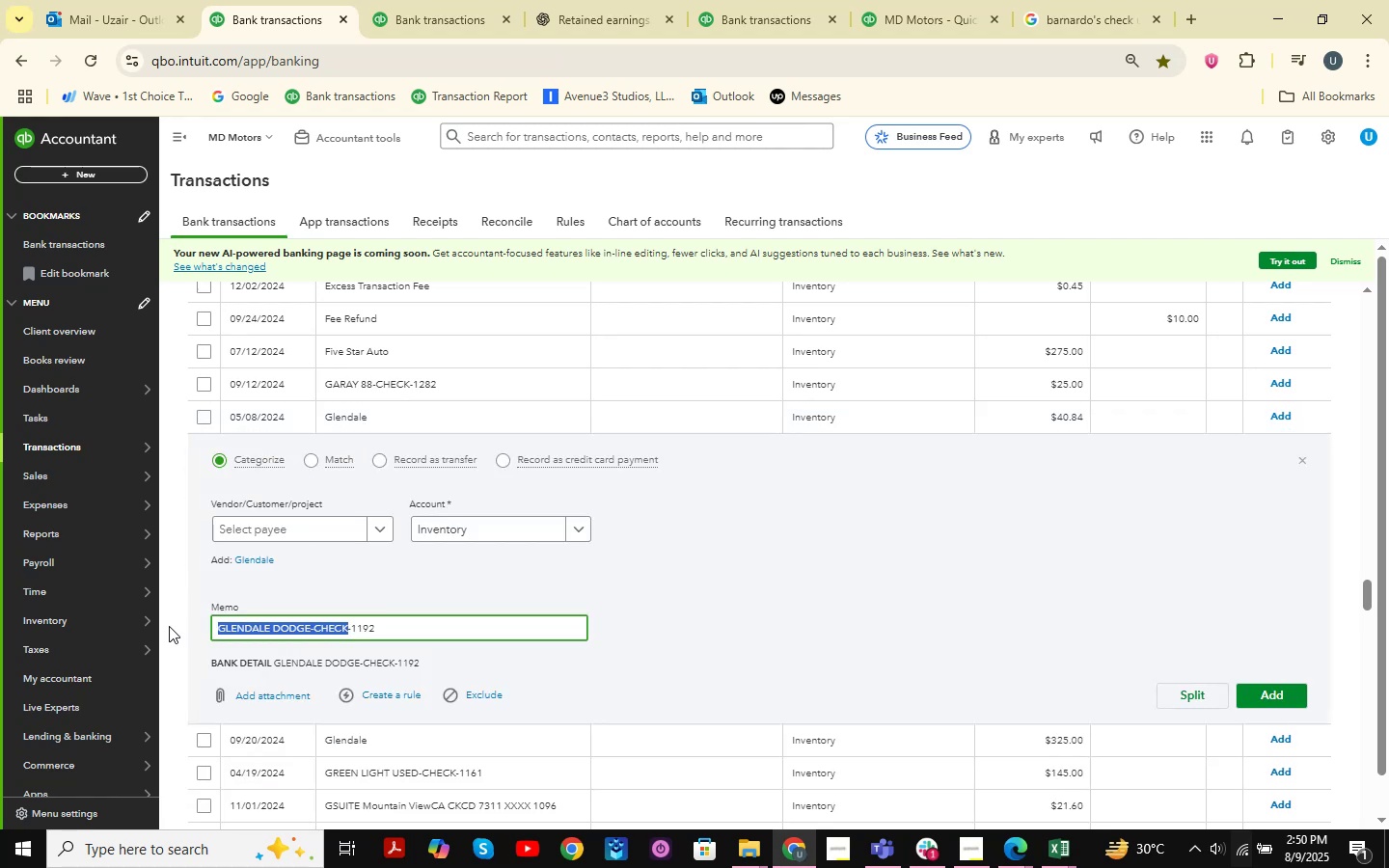 
key(Control+C)
 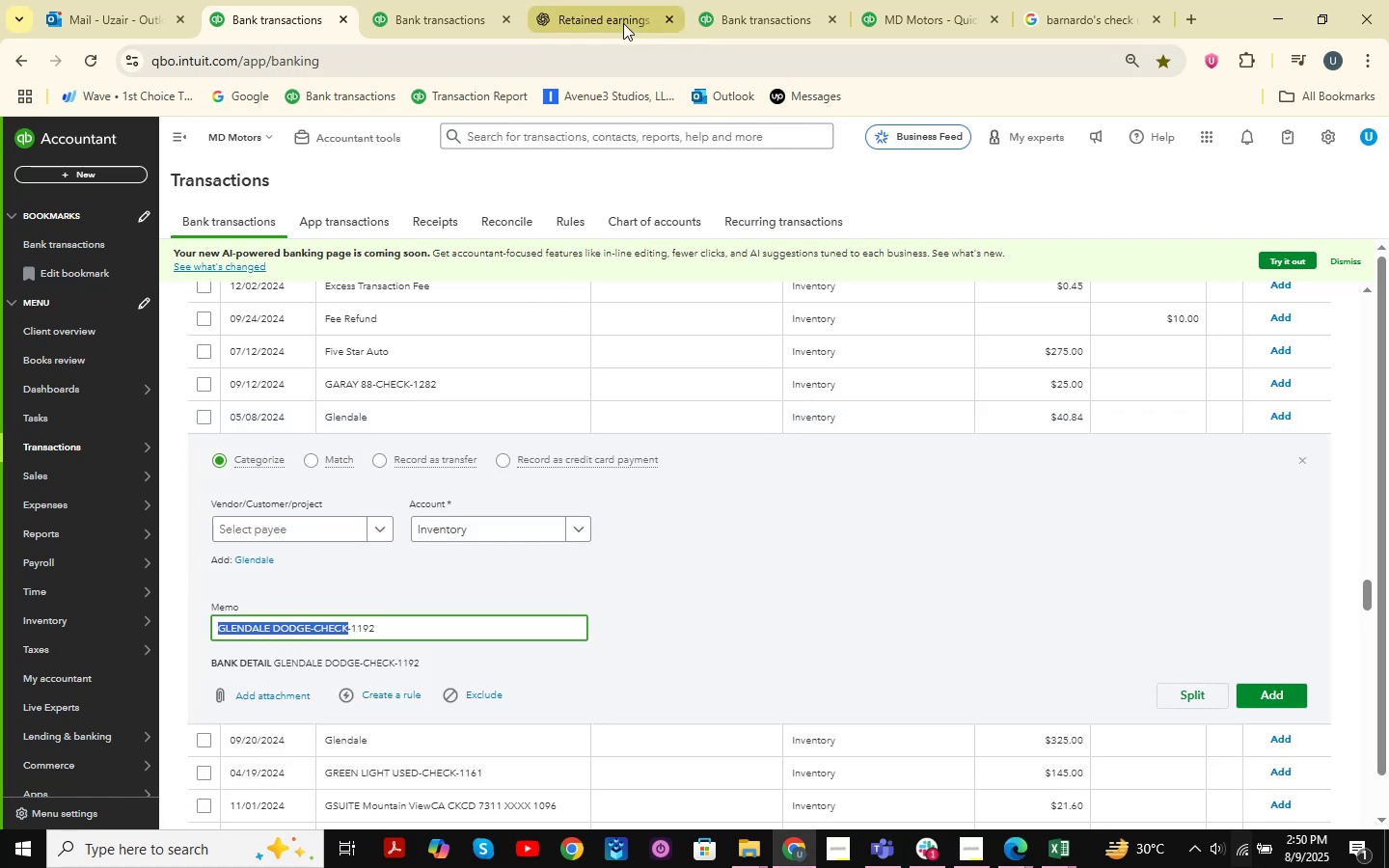 
left_click([614, 20])
 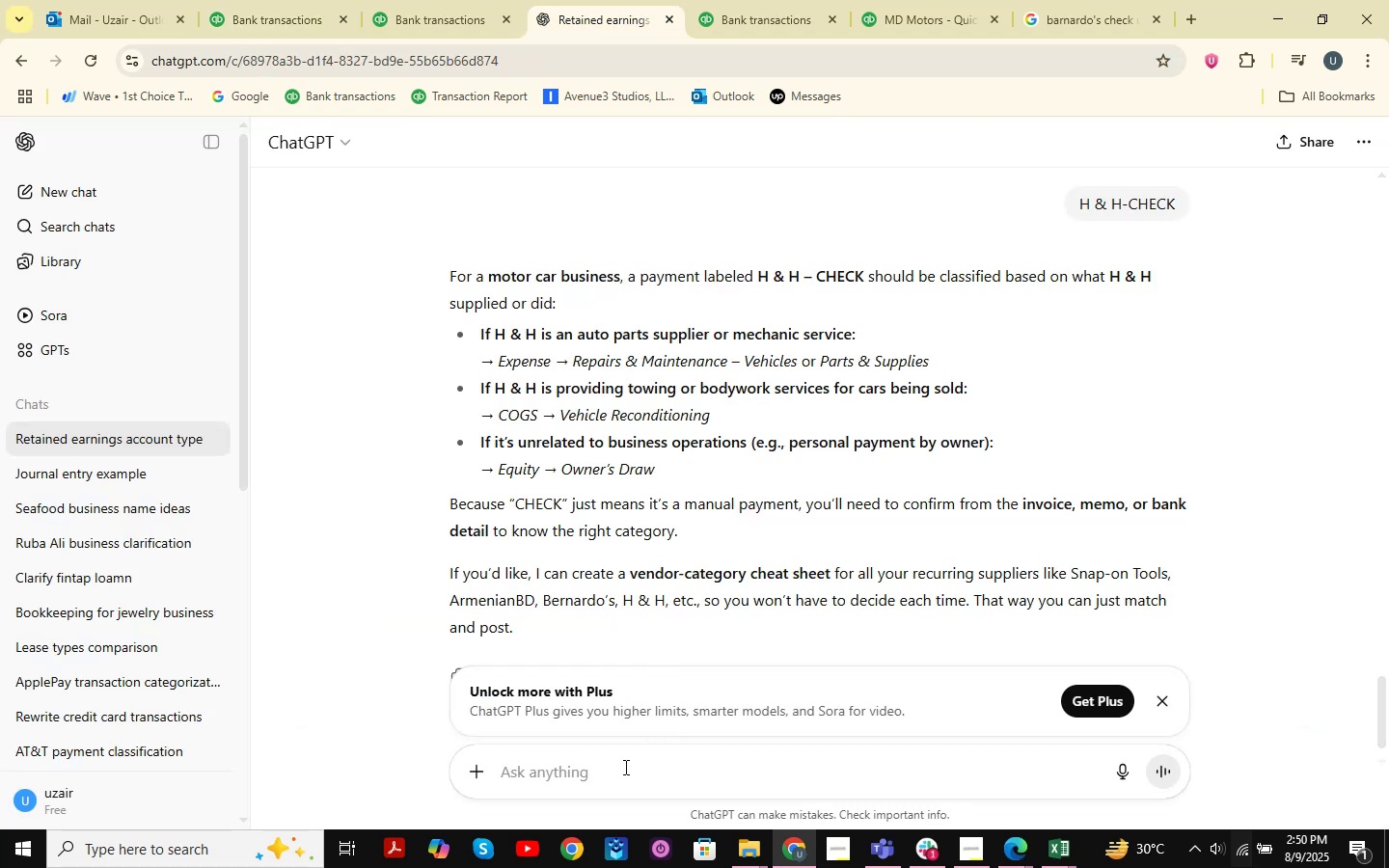 
left_click([624, 767])
 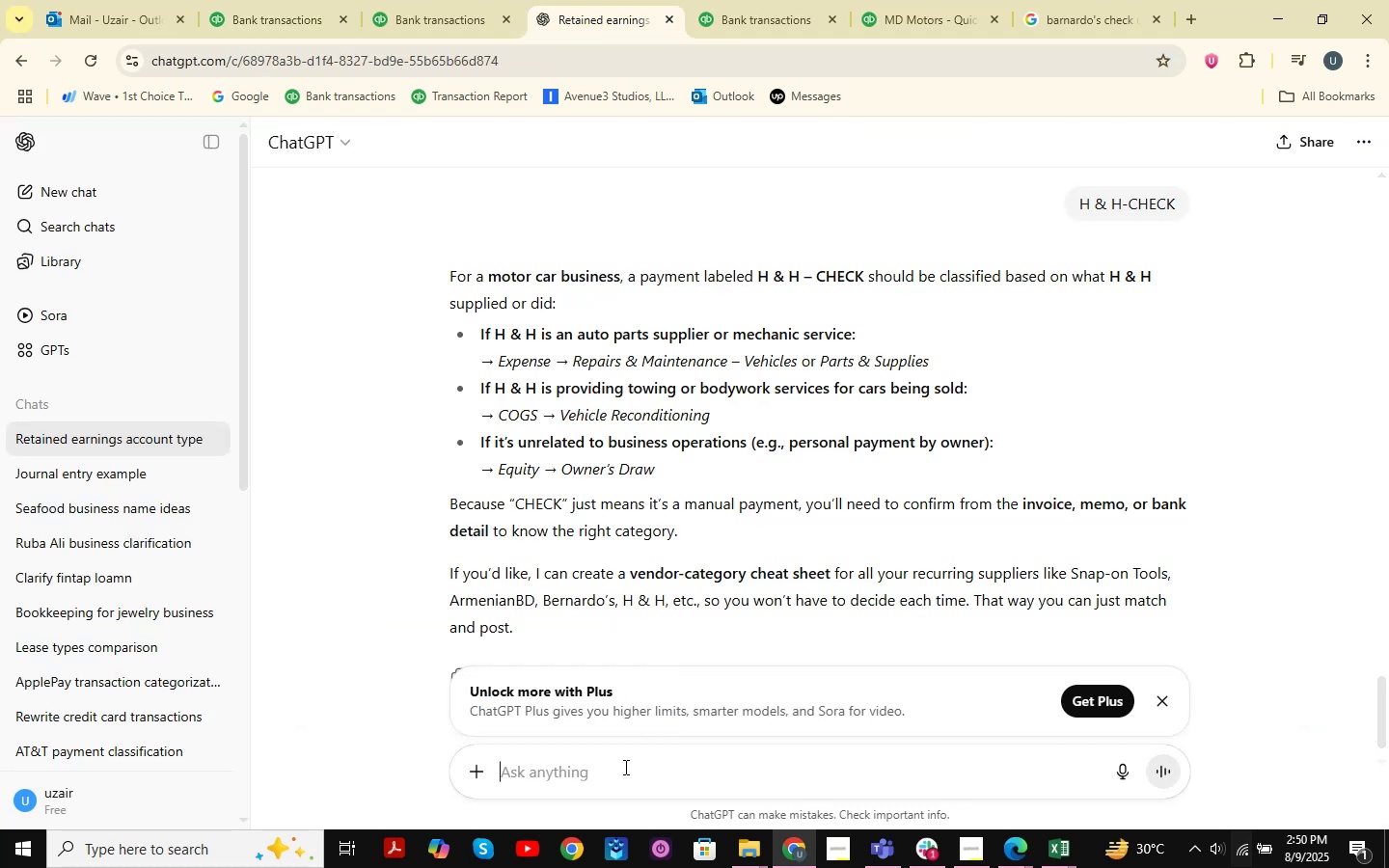 
key(Control+V)
 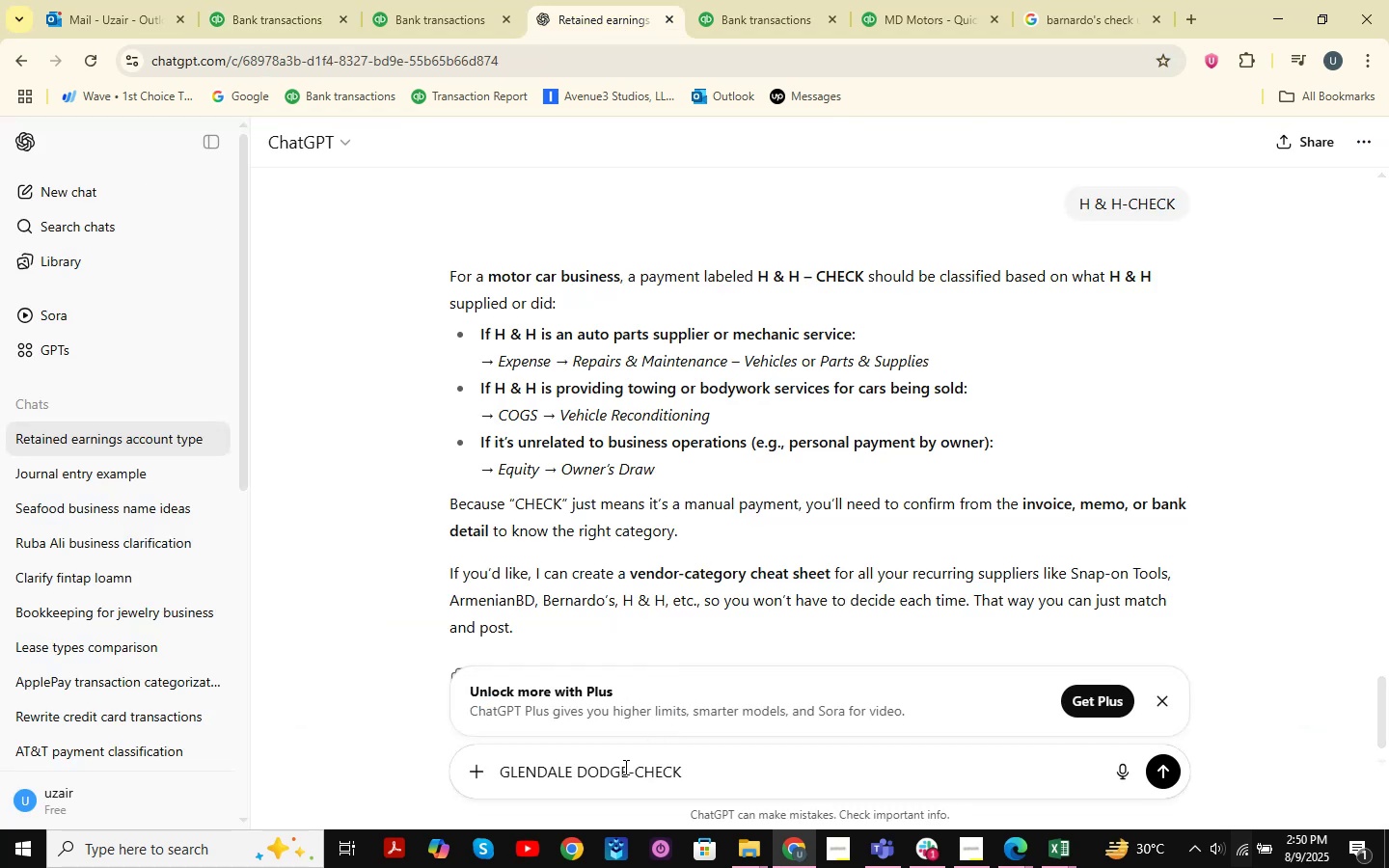 
key(NumpadEnter)
 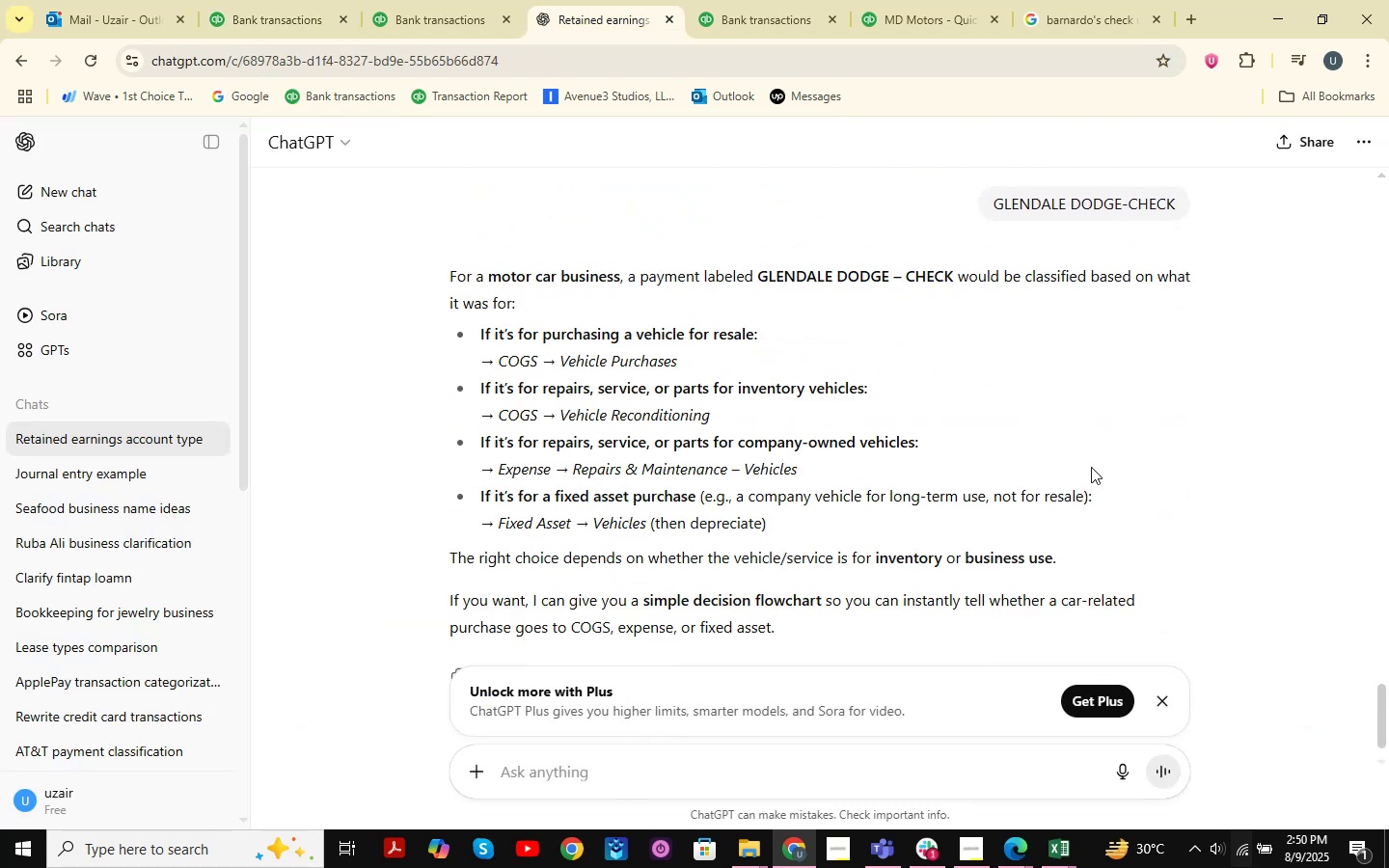 
wait(9.28)
 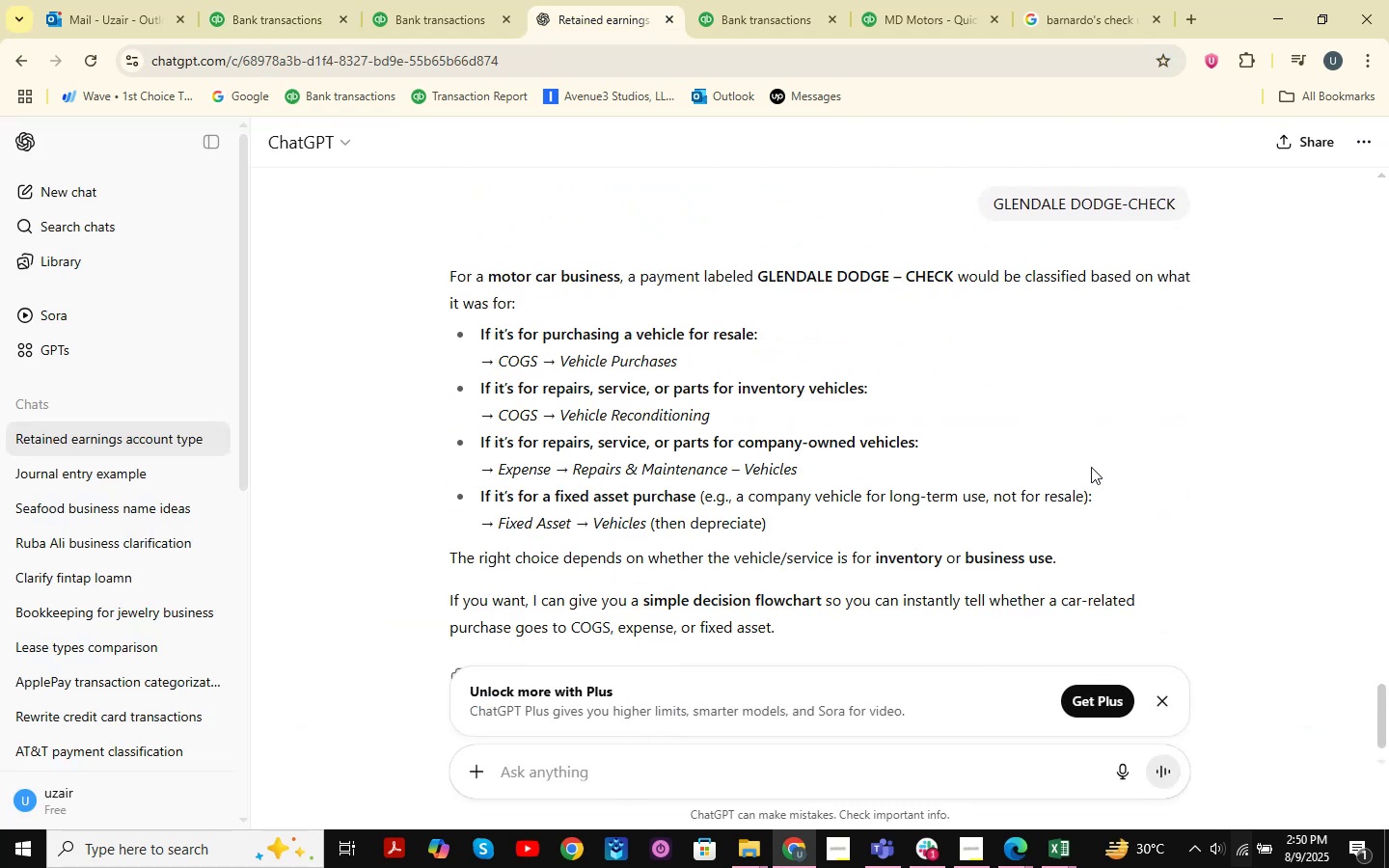 
left_click([1051, 20])
 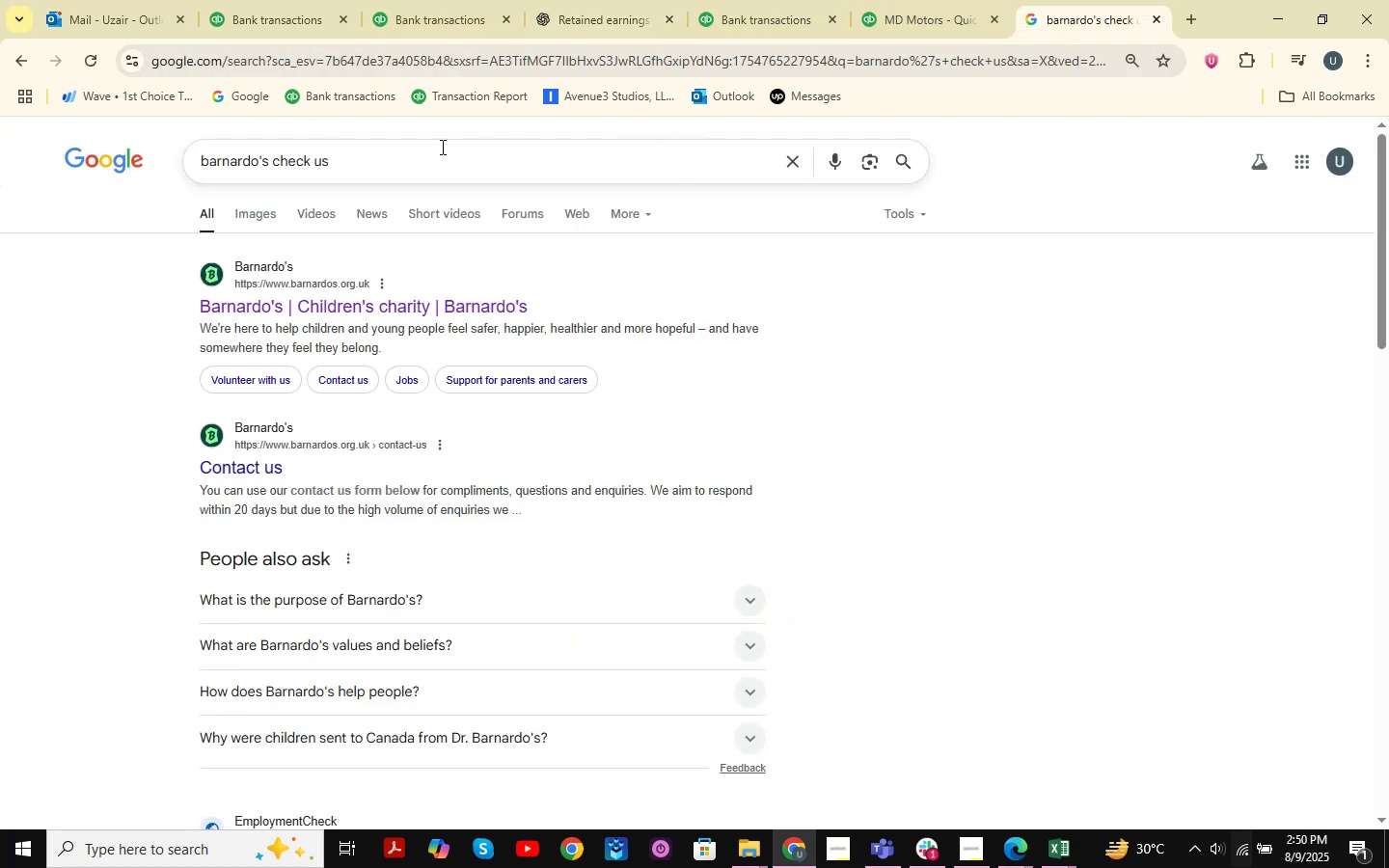 
left_click_drag(start_coordinate=[441, 147], to_coordinate=[118, 149])
 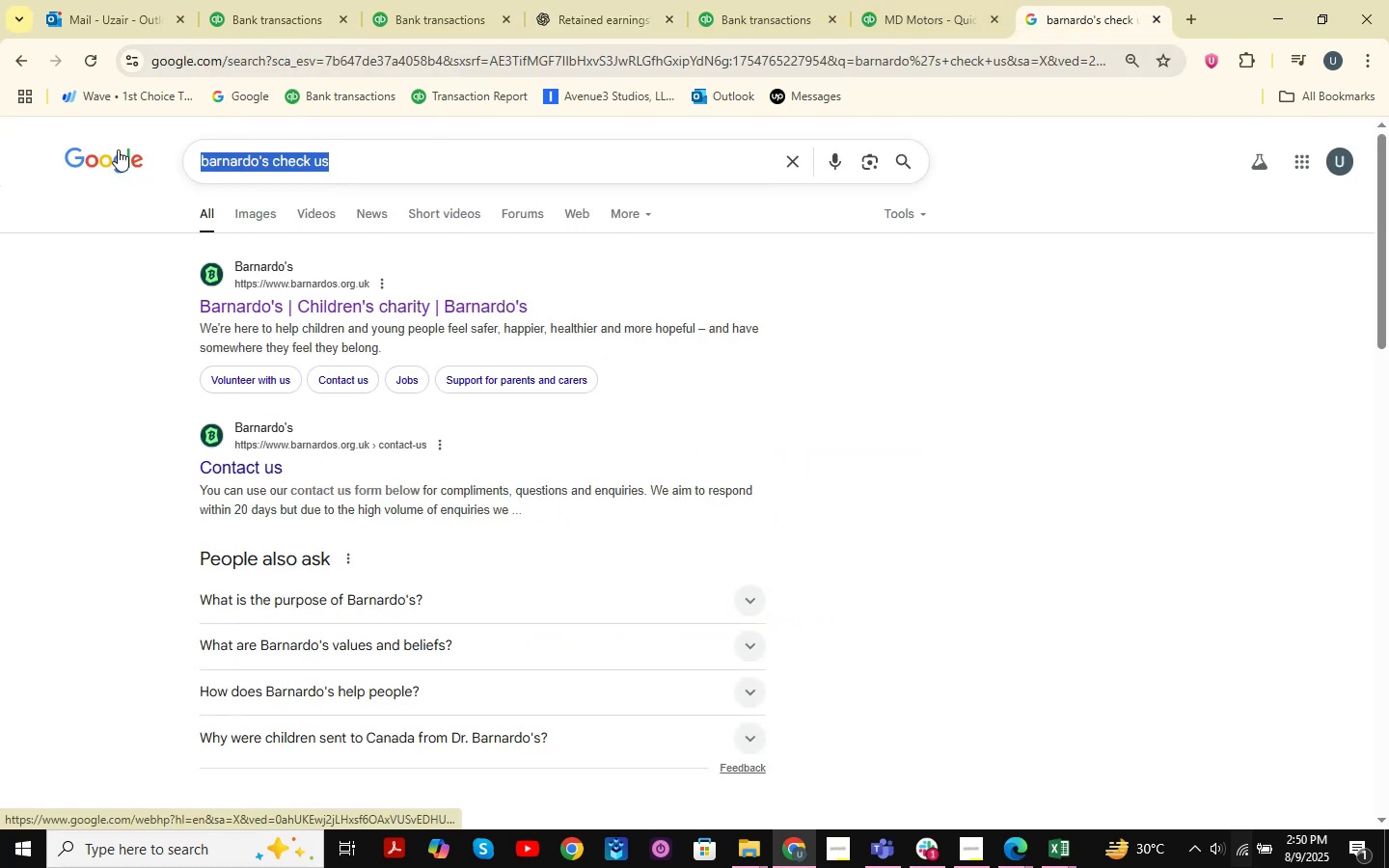 
key(Space)
 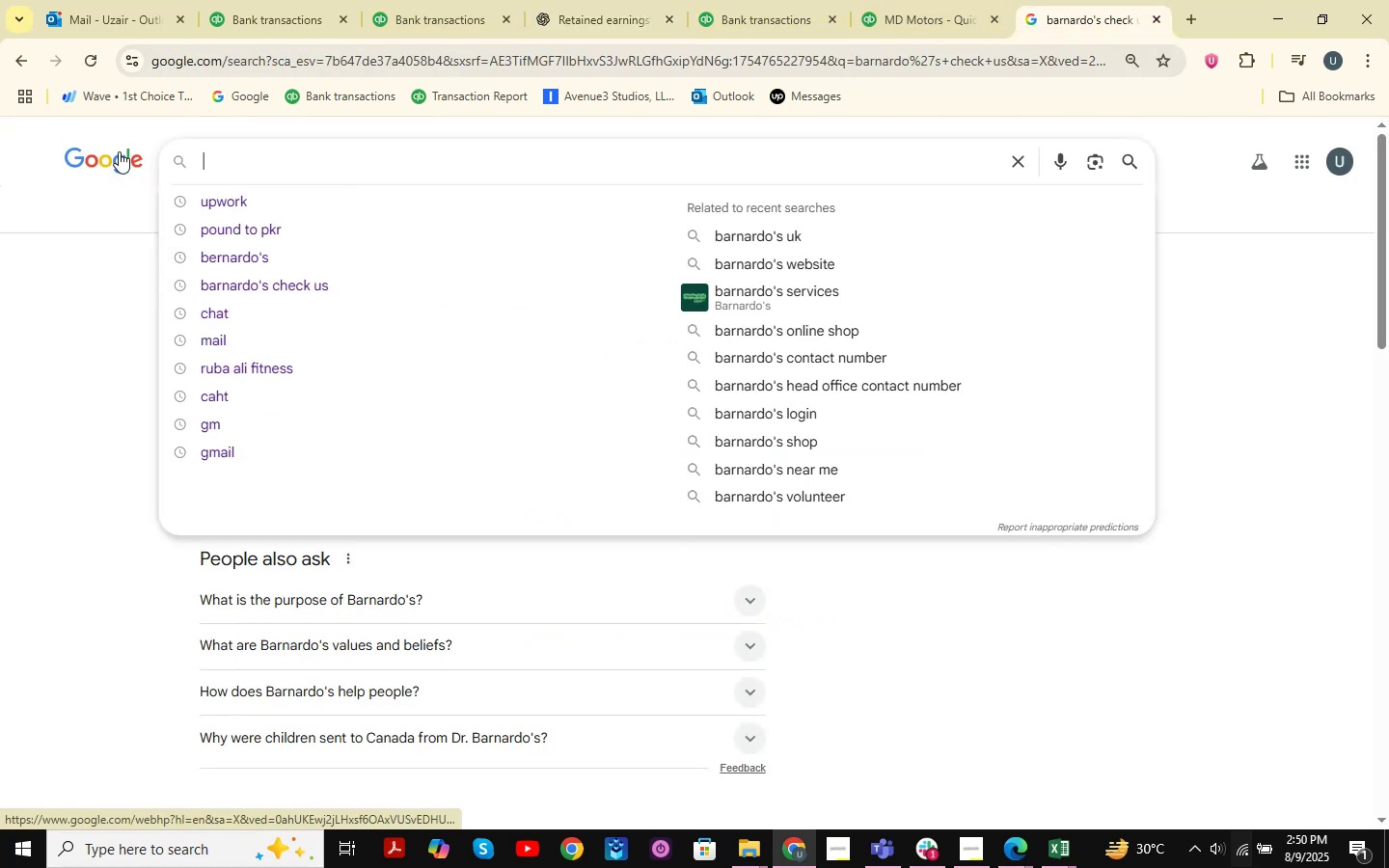 
key(Control+V)
 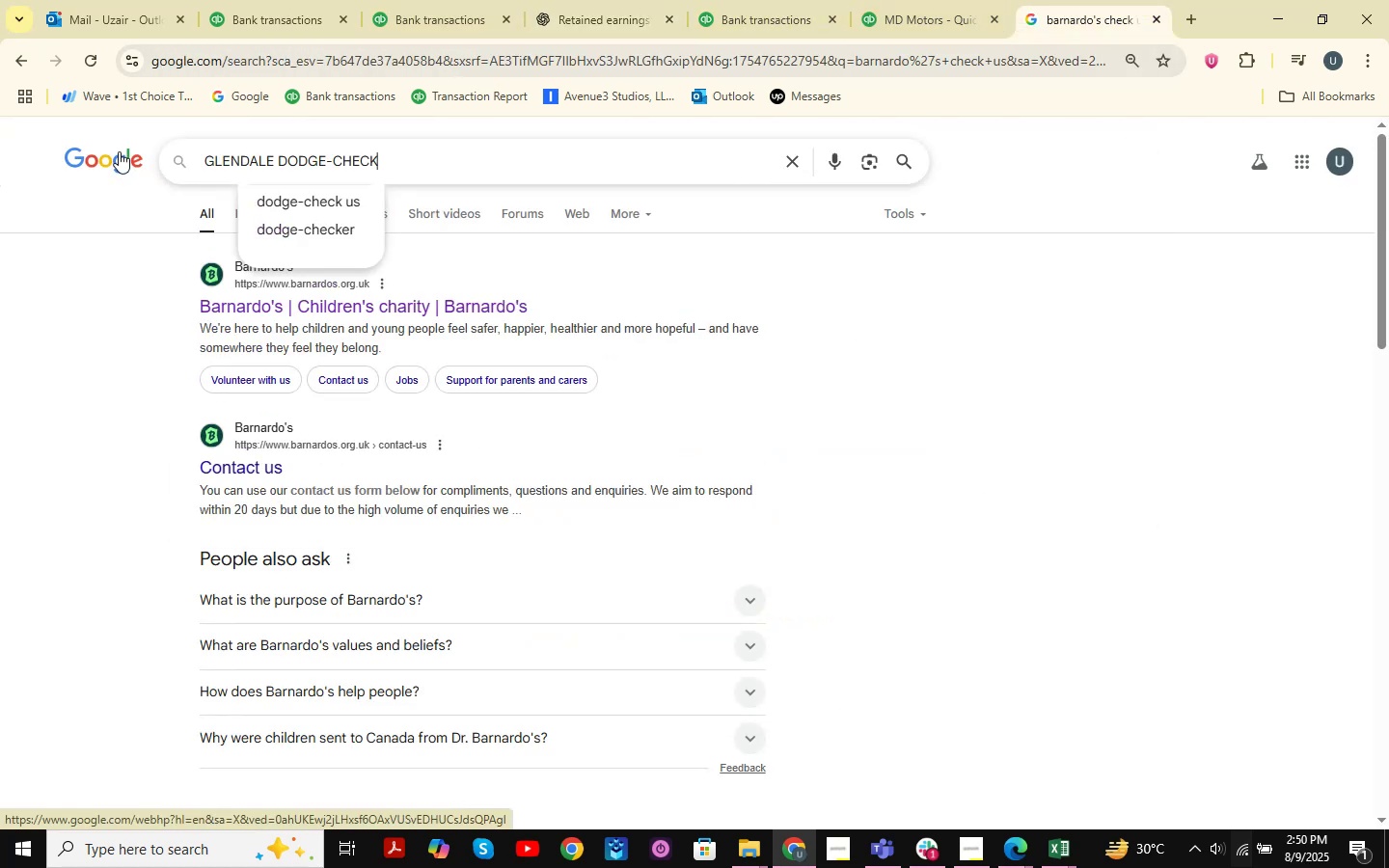 
key(NumpadEnter)
 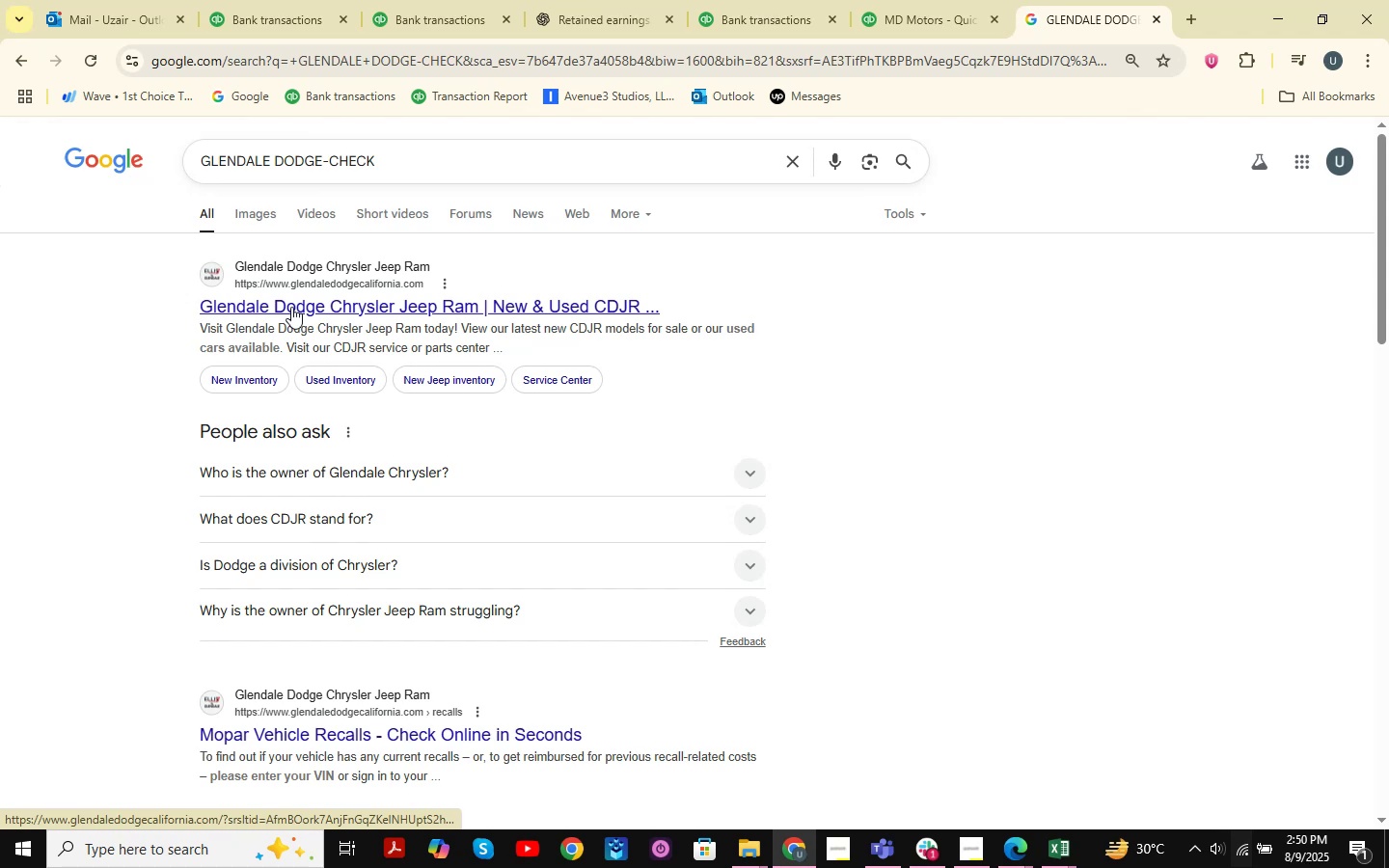 
wait(5.59)
 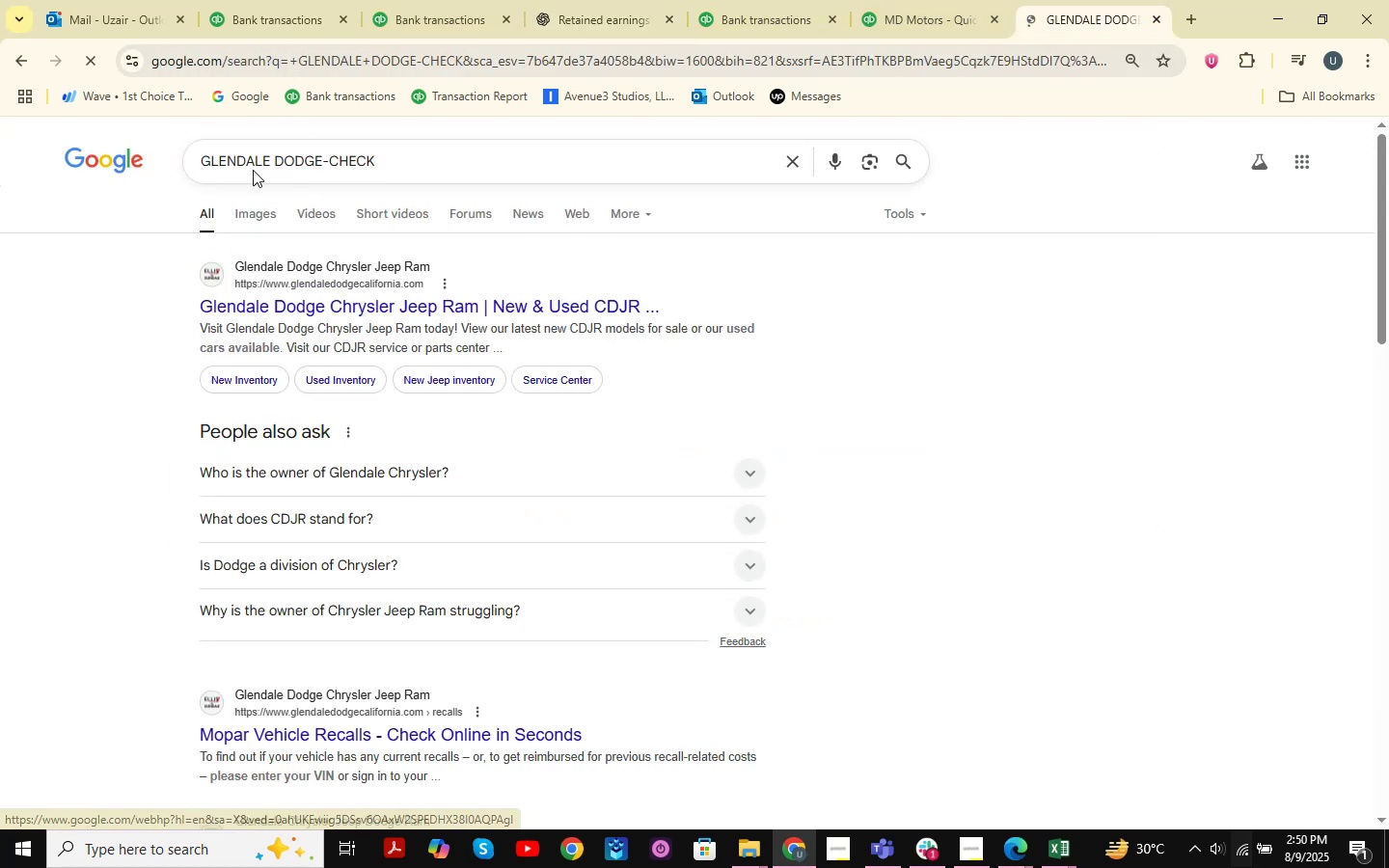 
left_click([291, 307])
 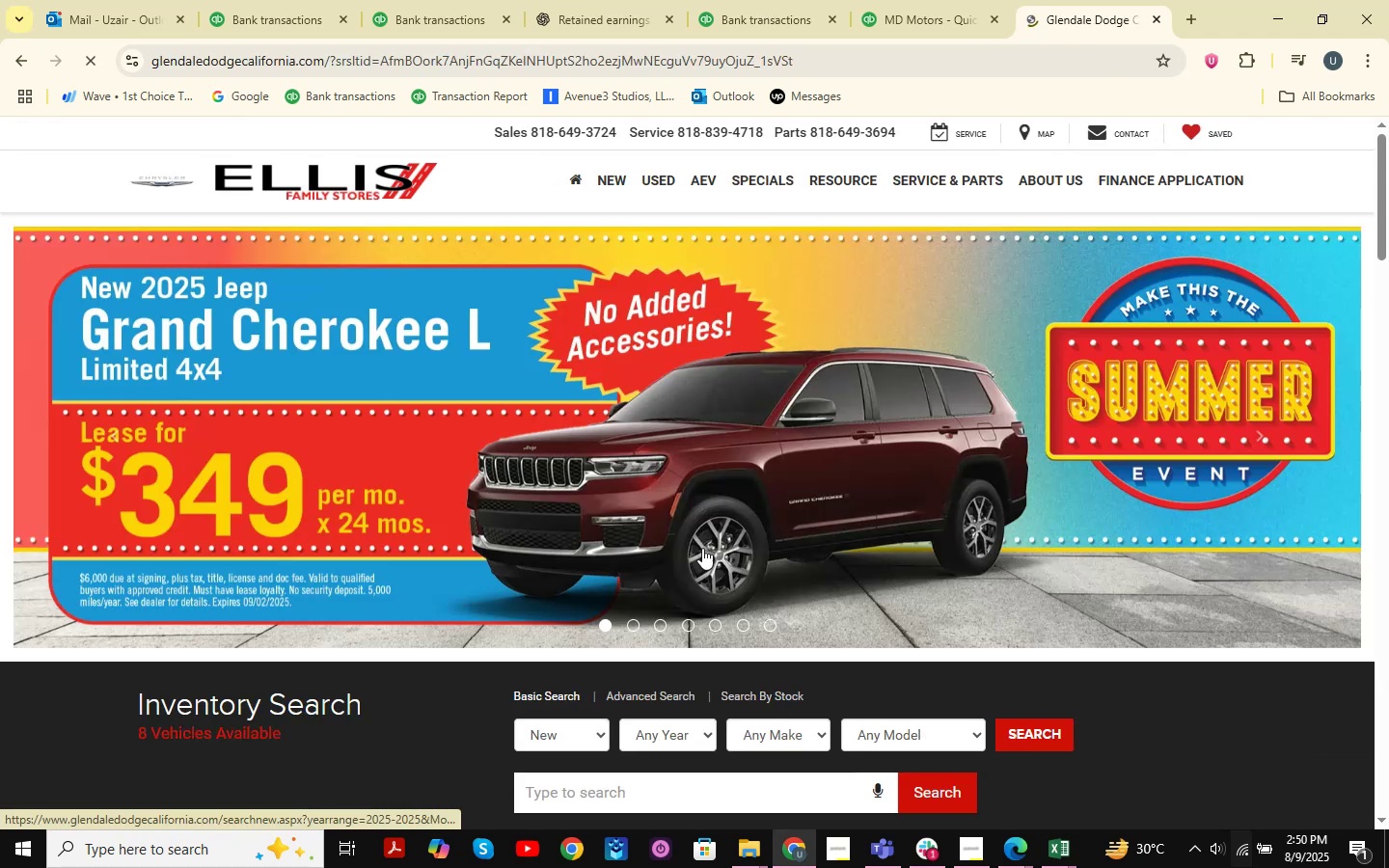 
left_click_drag(start_coordinate=[1380, 225], to_coordinate=[1348, 167])
 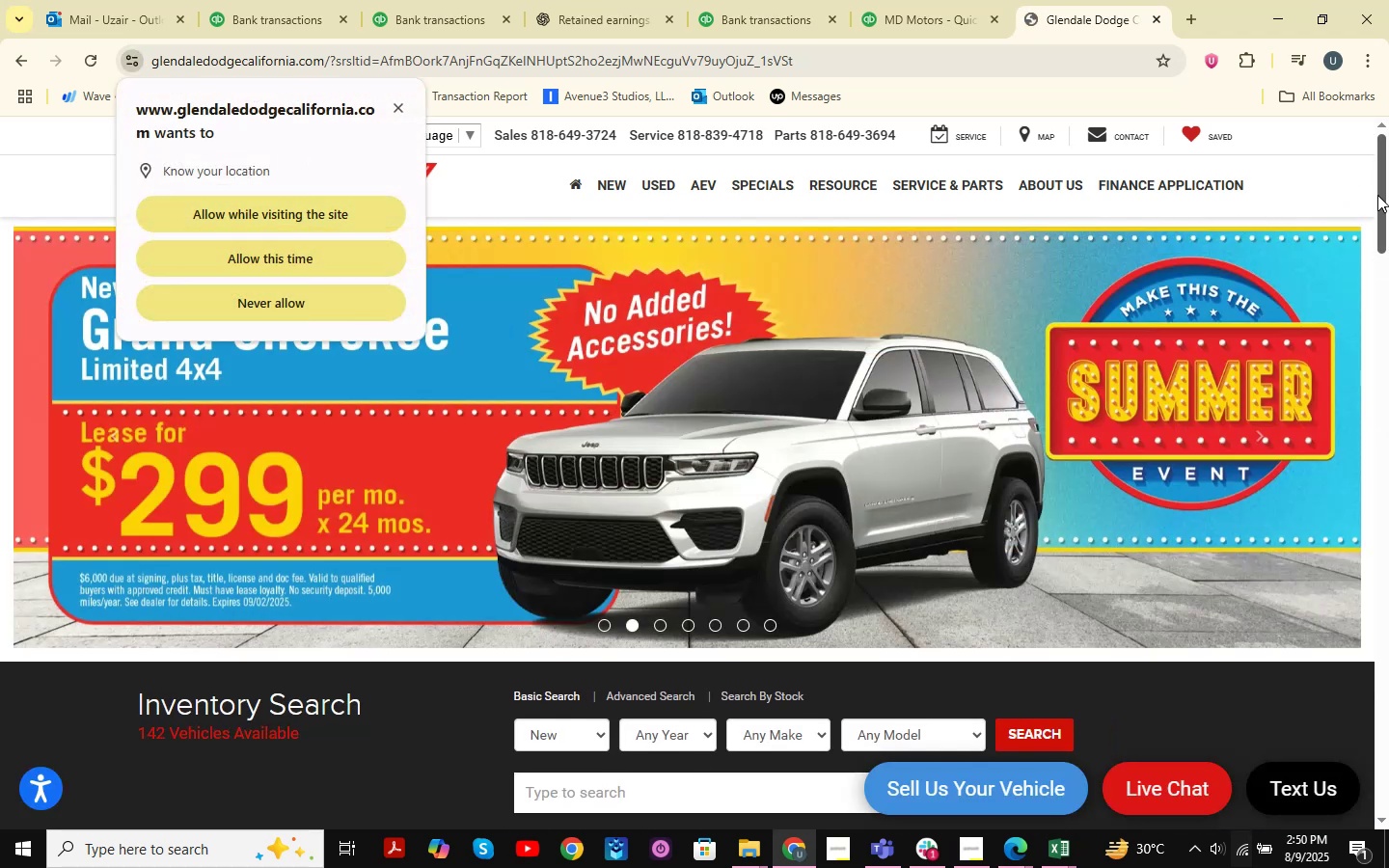 
left_click_drag(start_coordinate=[1377, 195], to_coordinate=[1366, 145])
 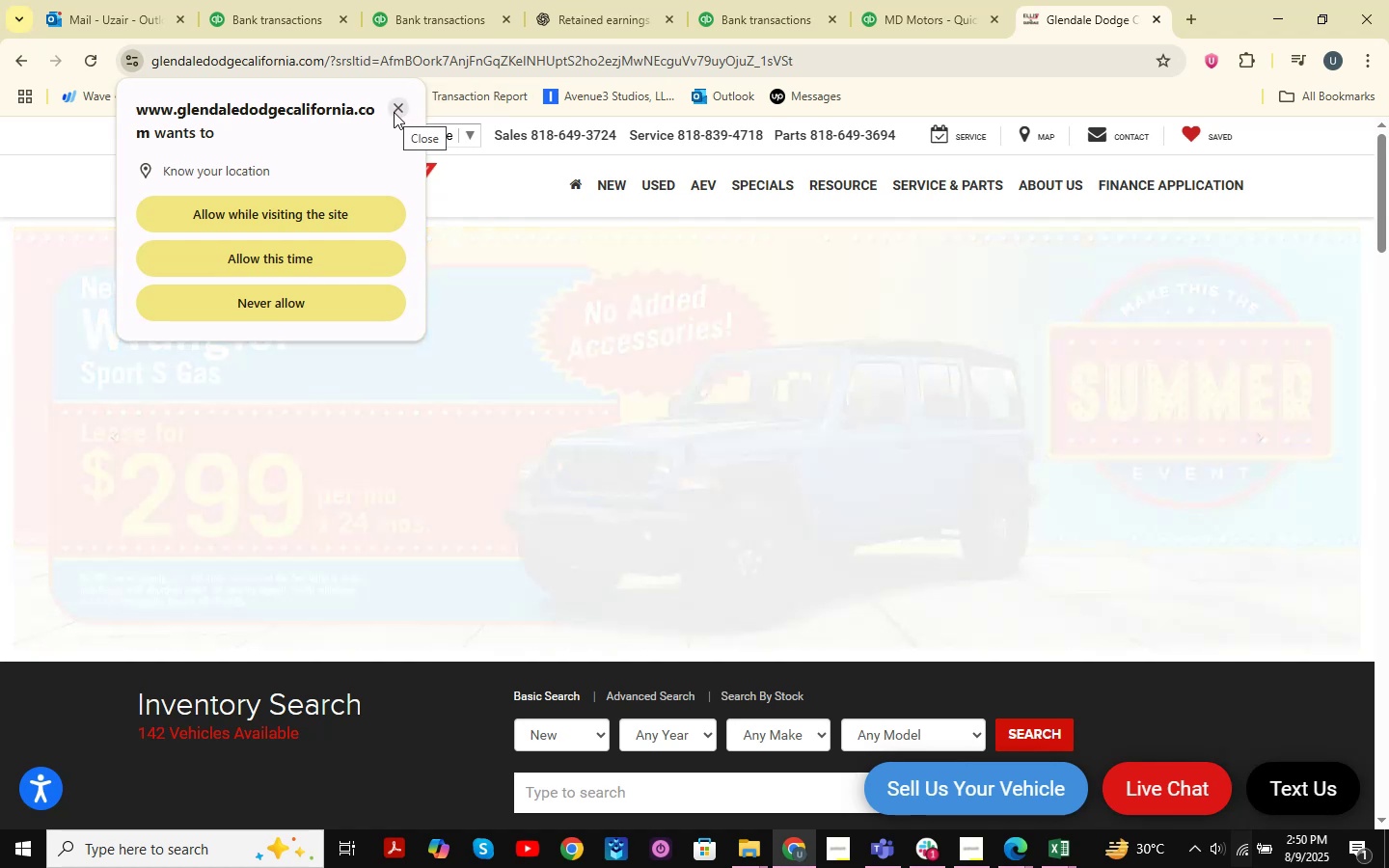 
left_click([394, 112])
 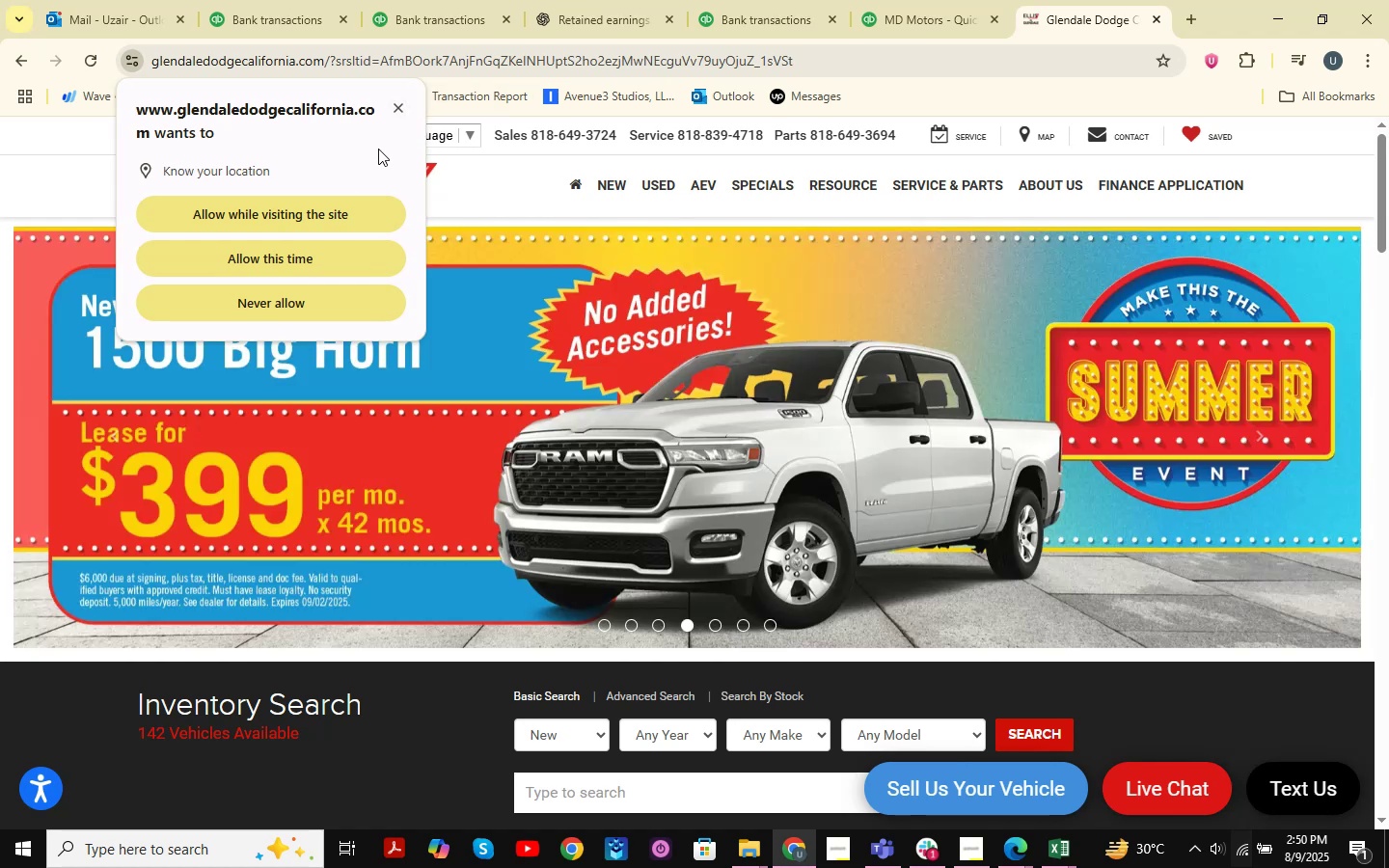 
left_click([398, 109])
 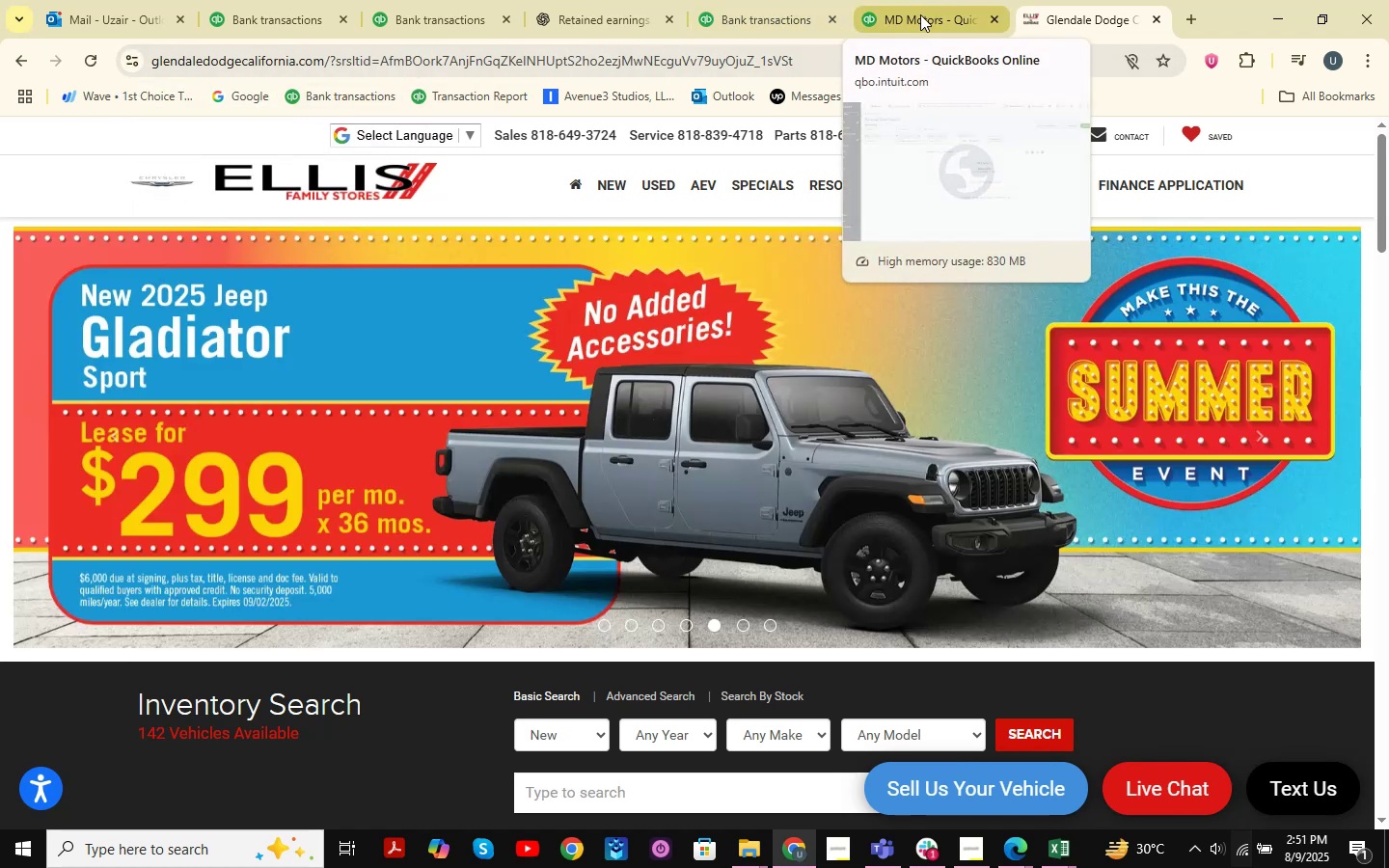 
left_click([297, 21])
 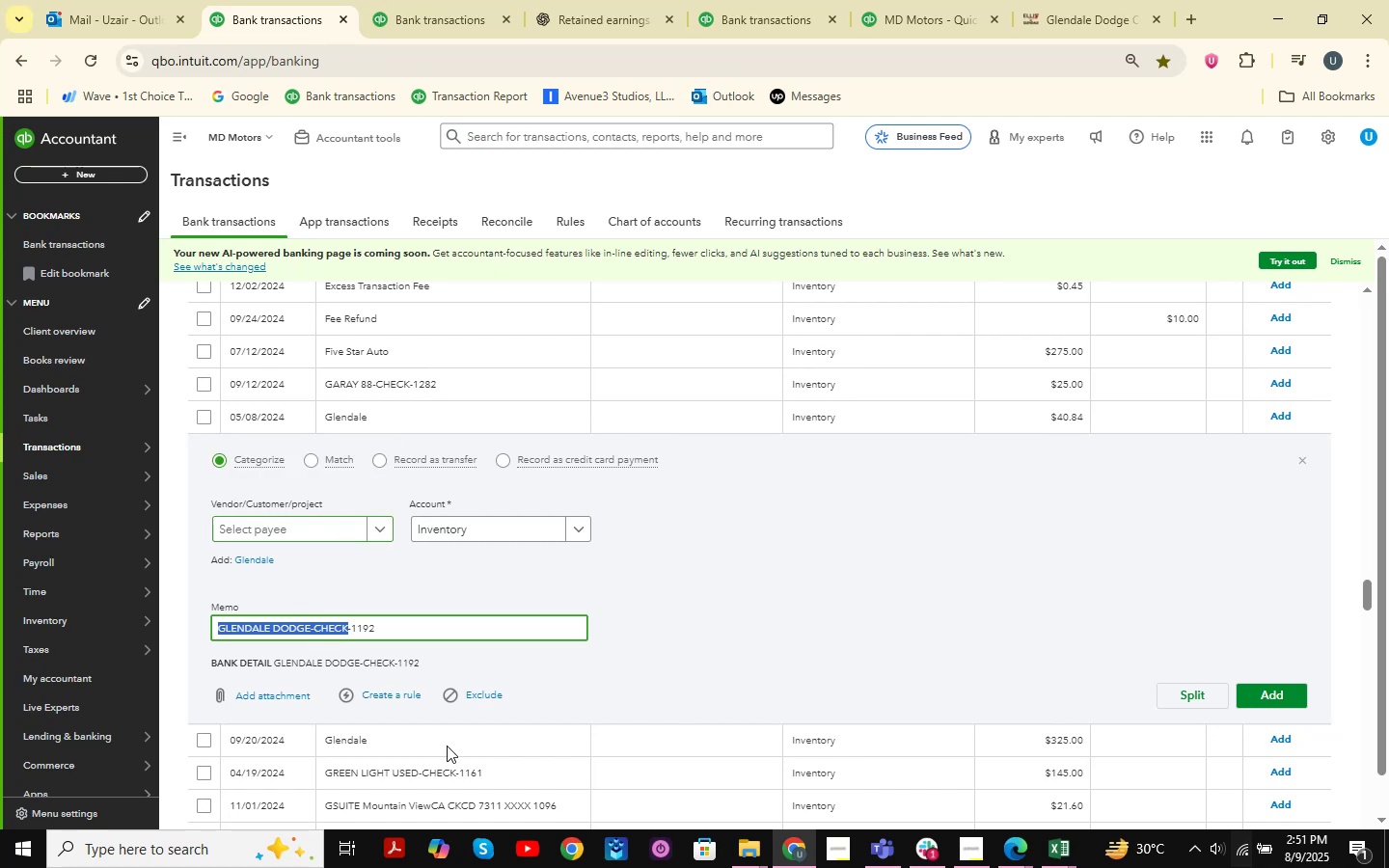 
wait(5.62)
 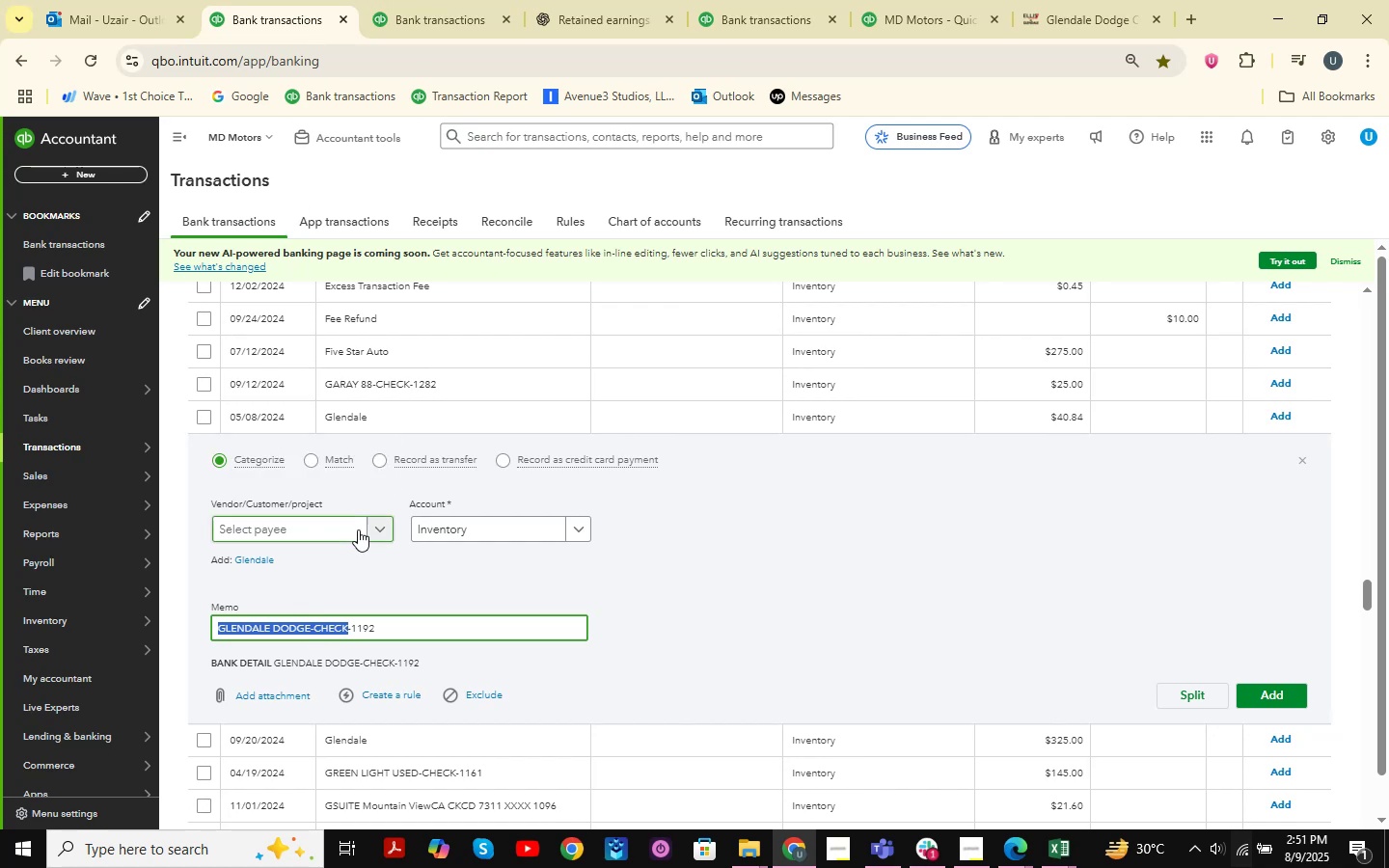 
left_click([396, 773])
 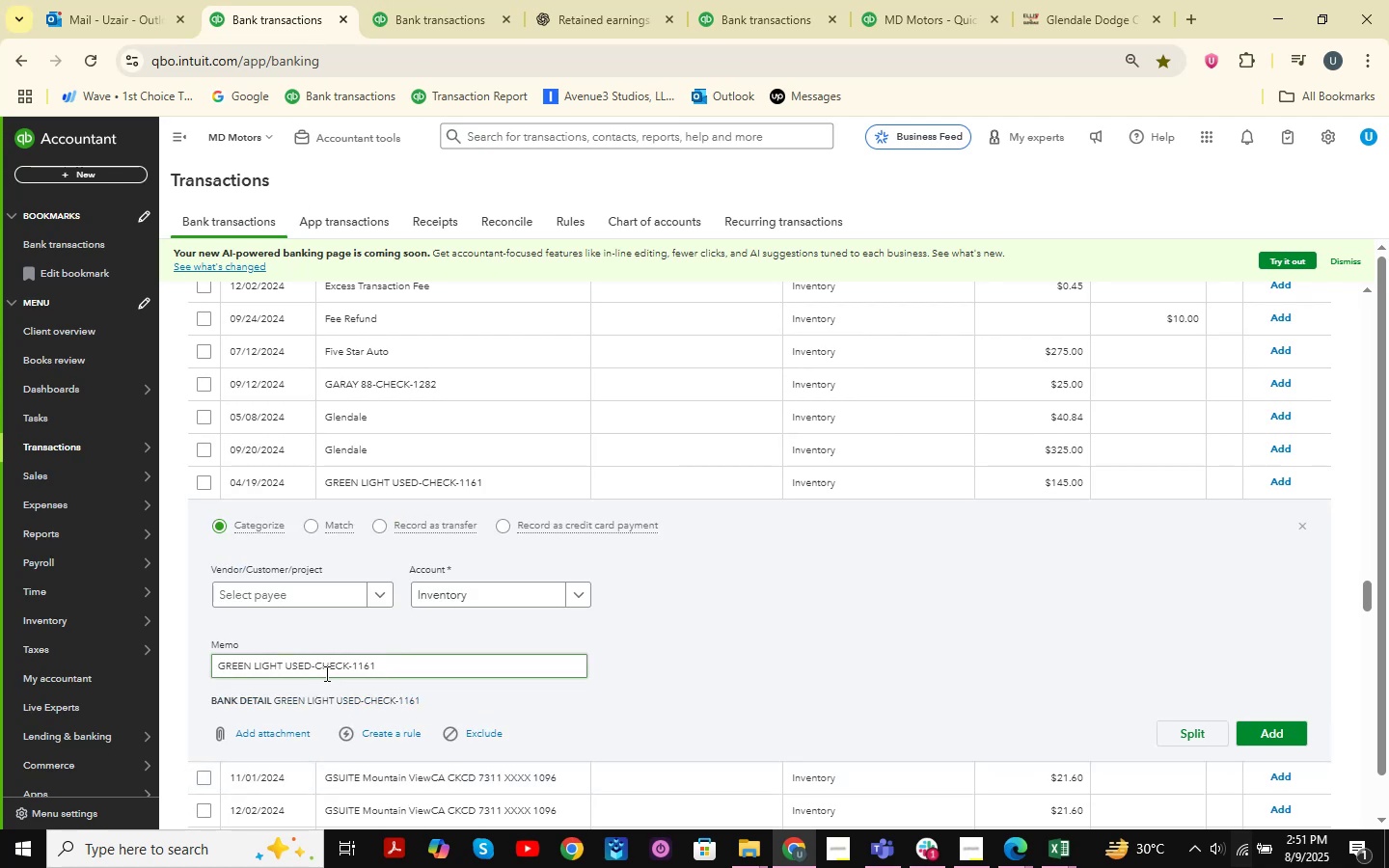 
left_click_drag(start_coordinate=[347, 665], to_coordinate=[189, 648])
 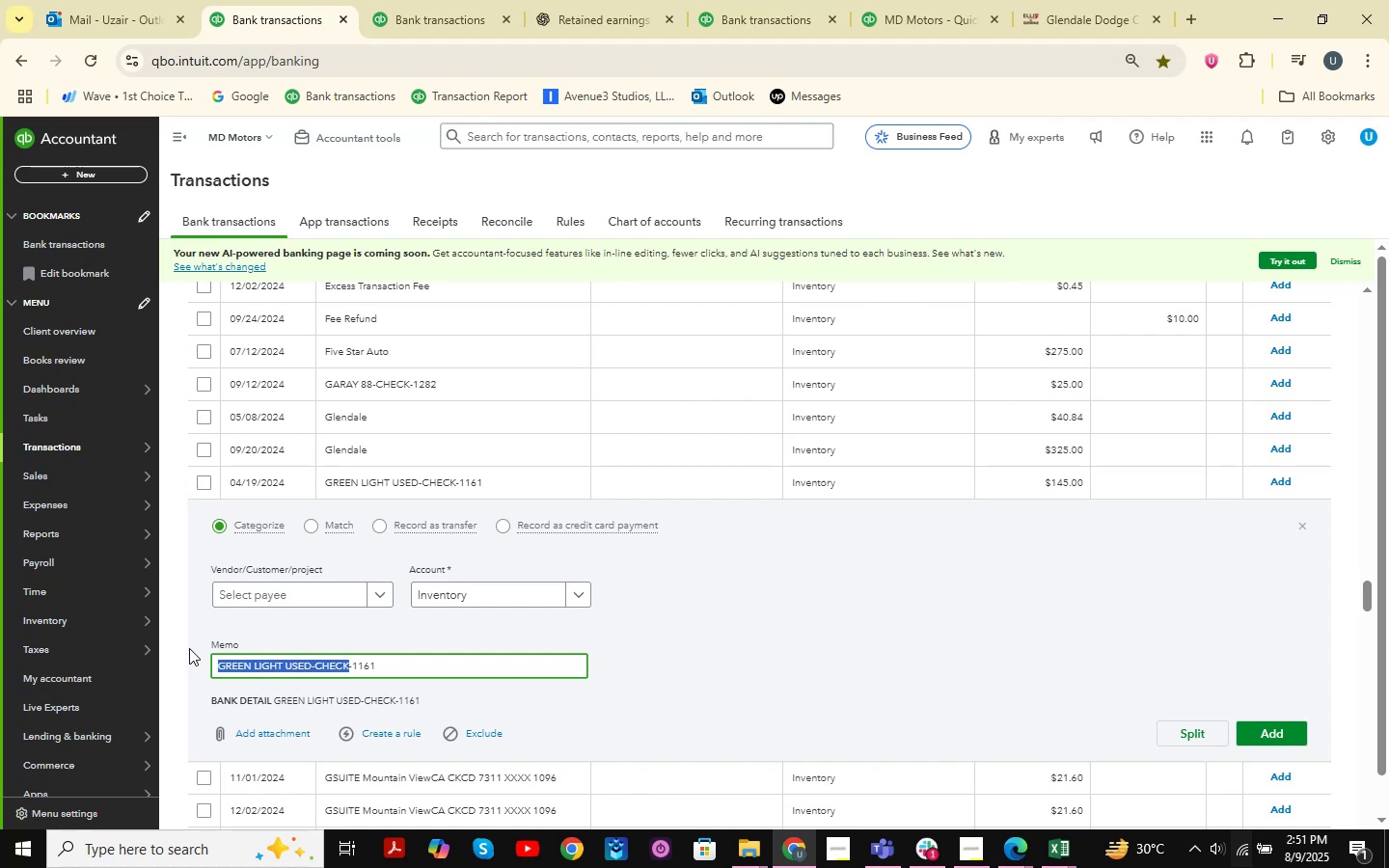 
key(Control+C)
 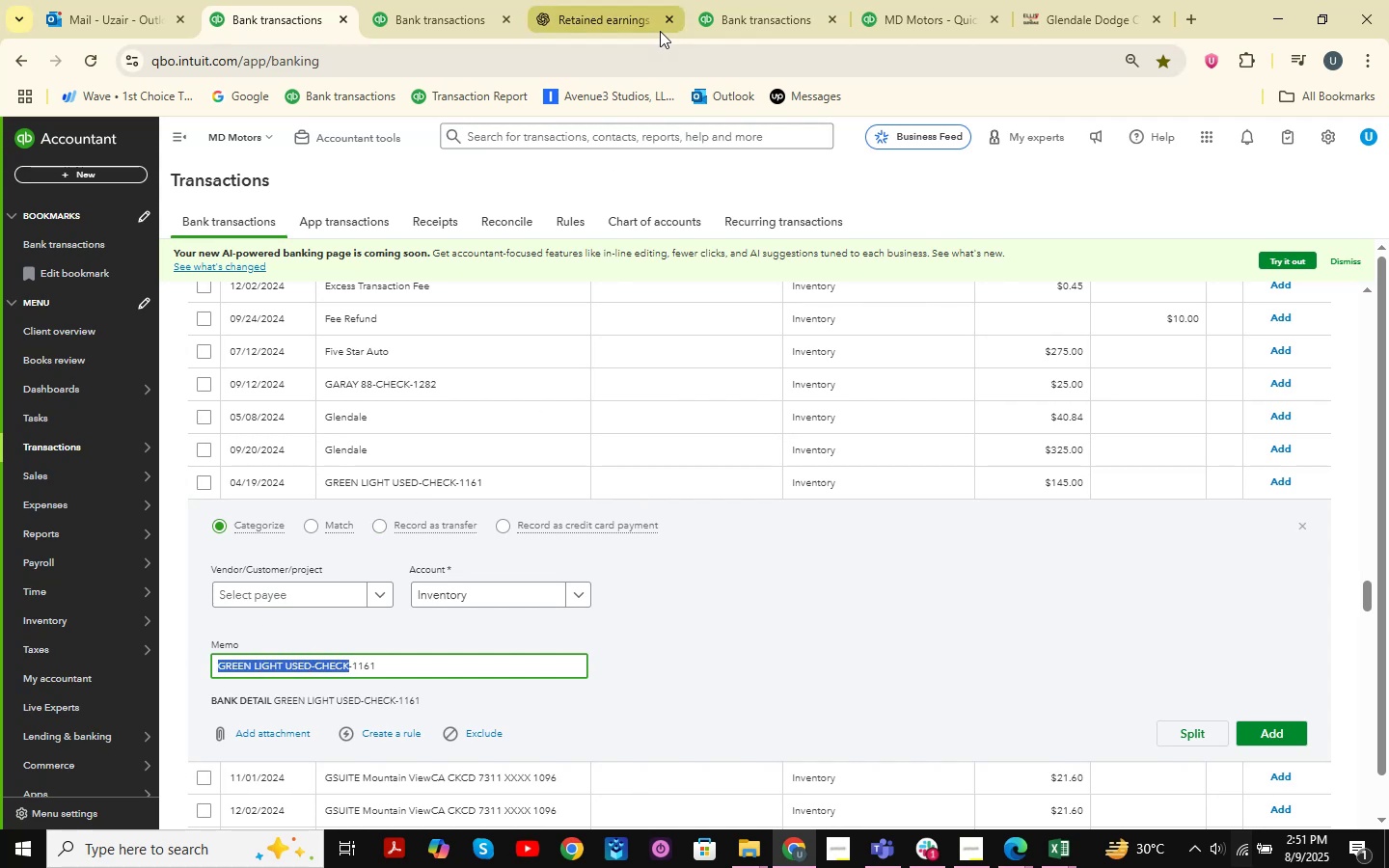 
left_click([568, 21])
 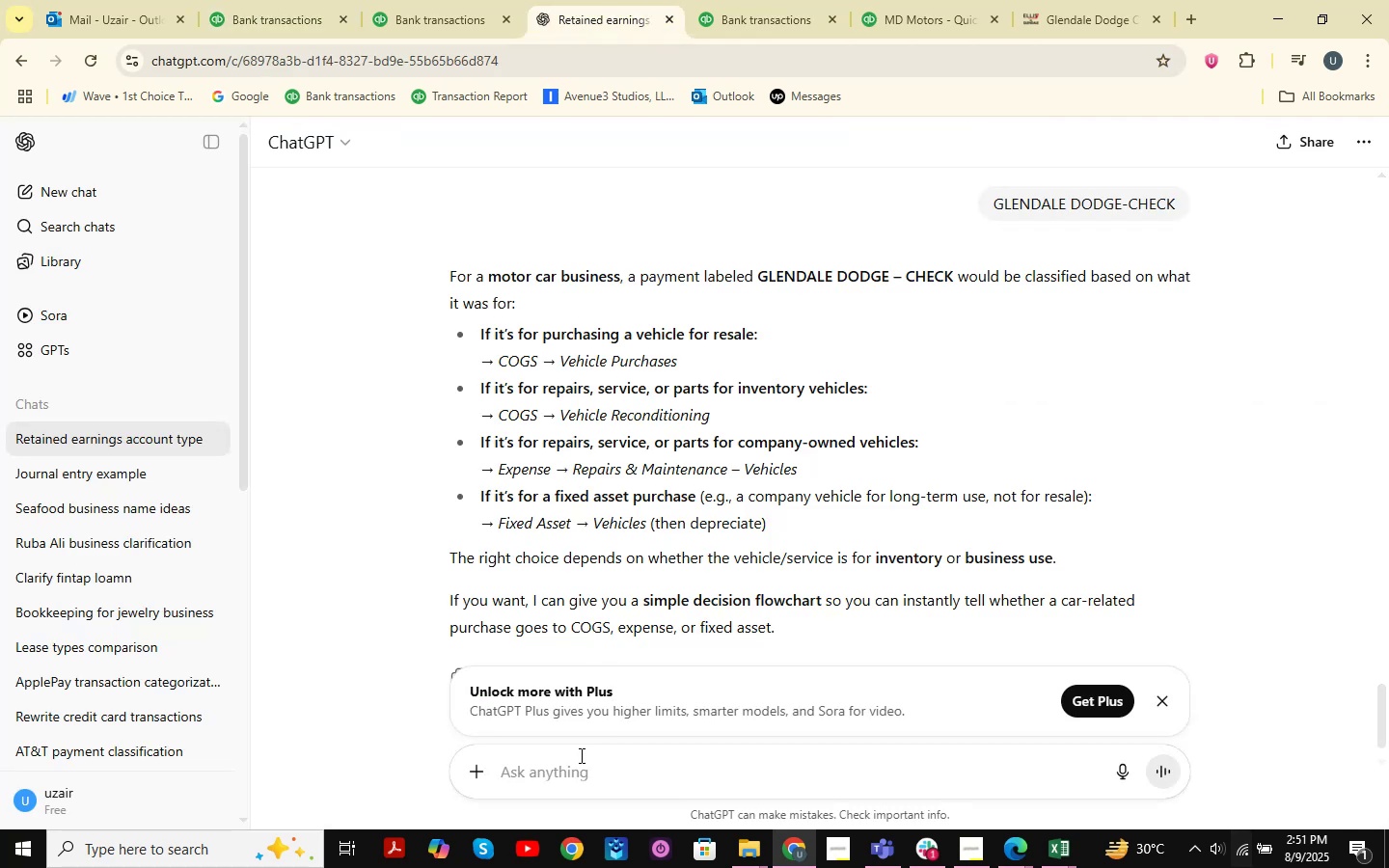 
key(Control+V)
 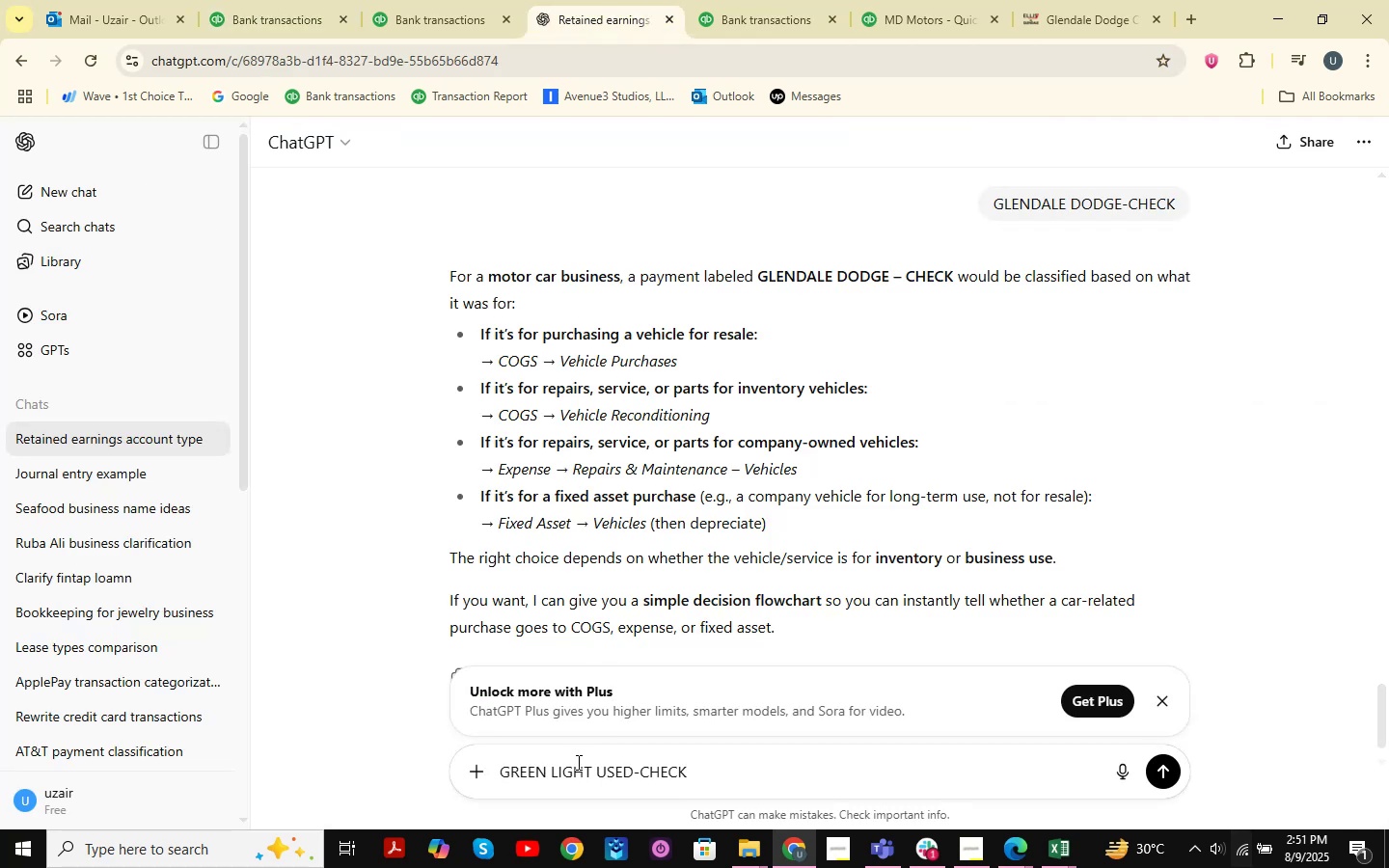 
key(NumpadEnter)
 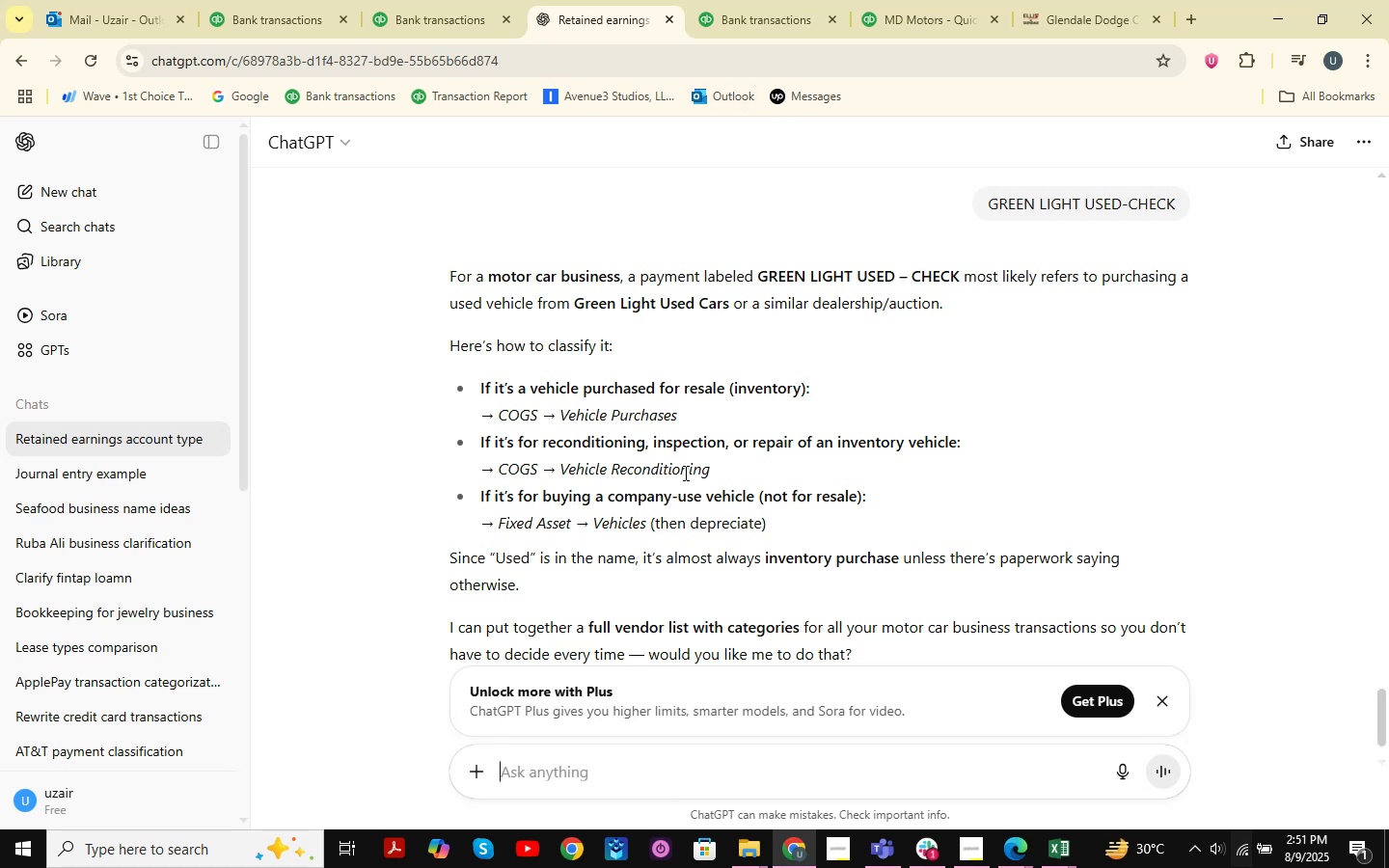 
wait(9.69)
 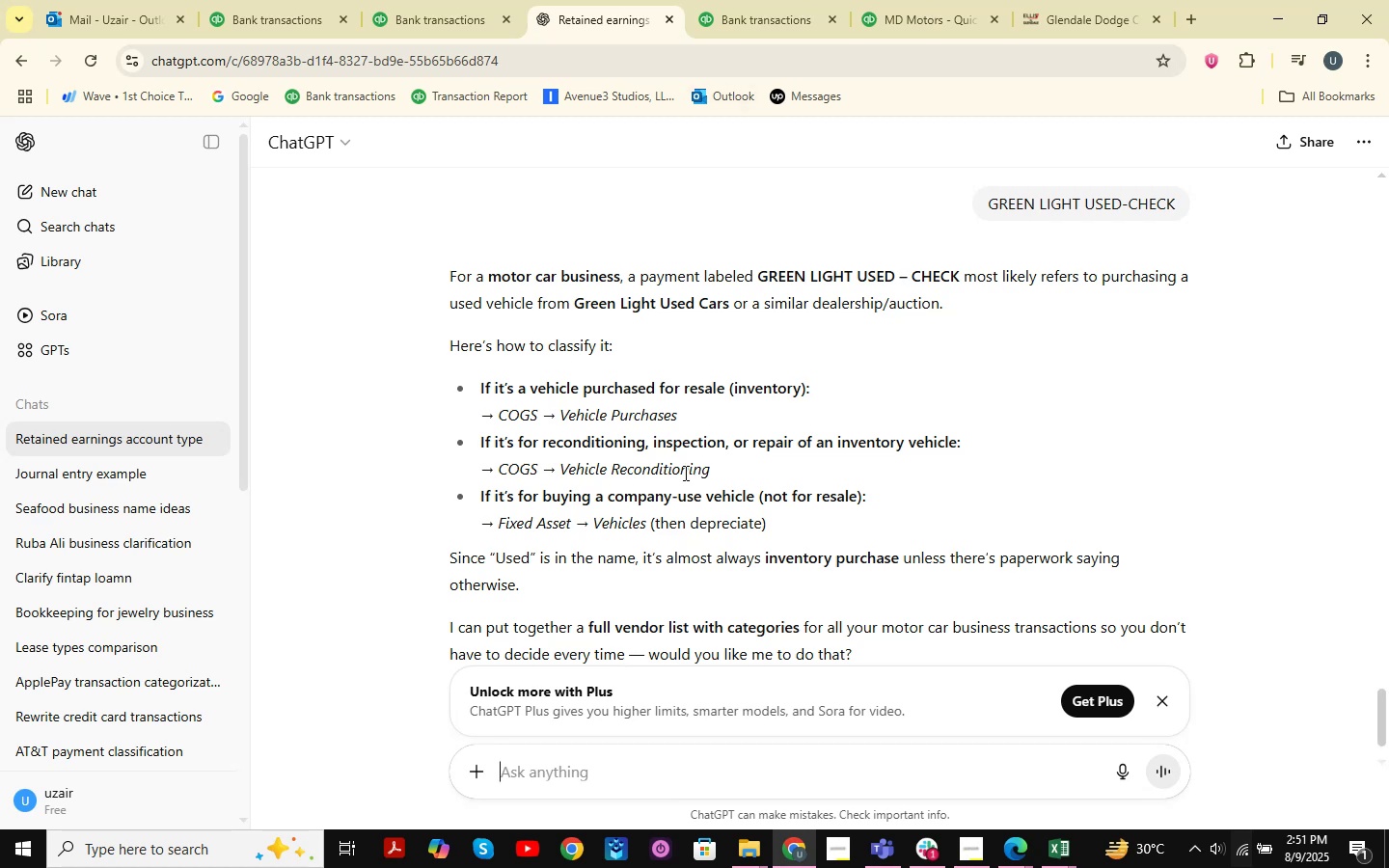 
left_click([265, 18])
 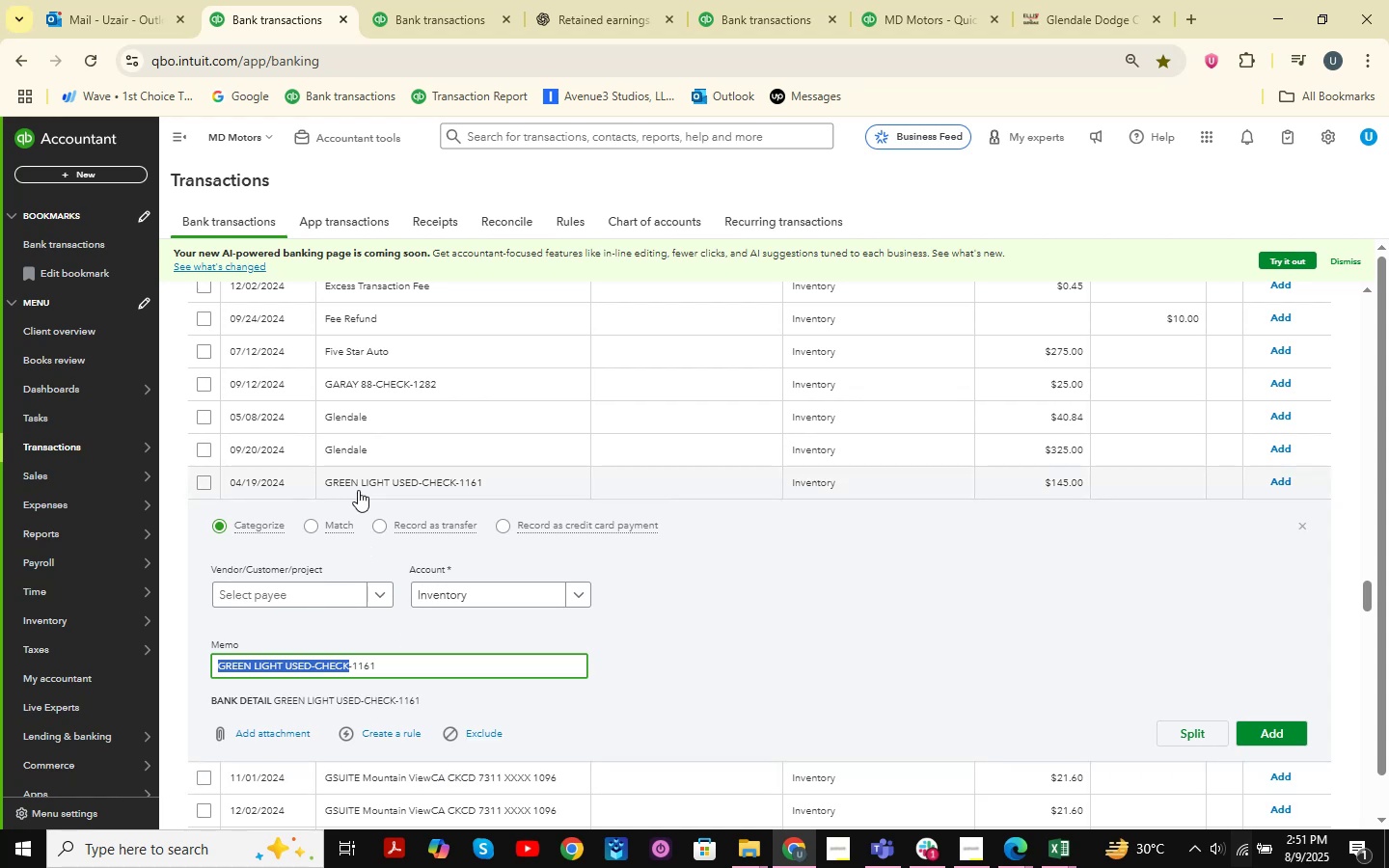 
wait(7.62)
 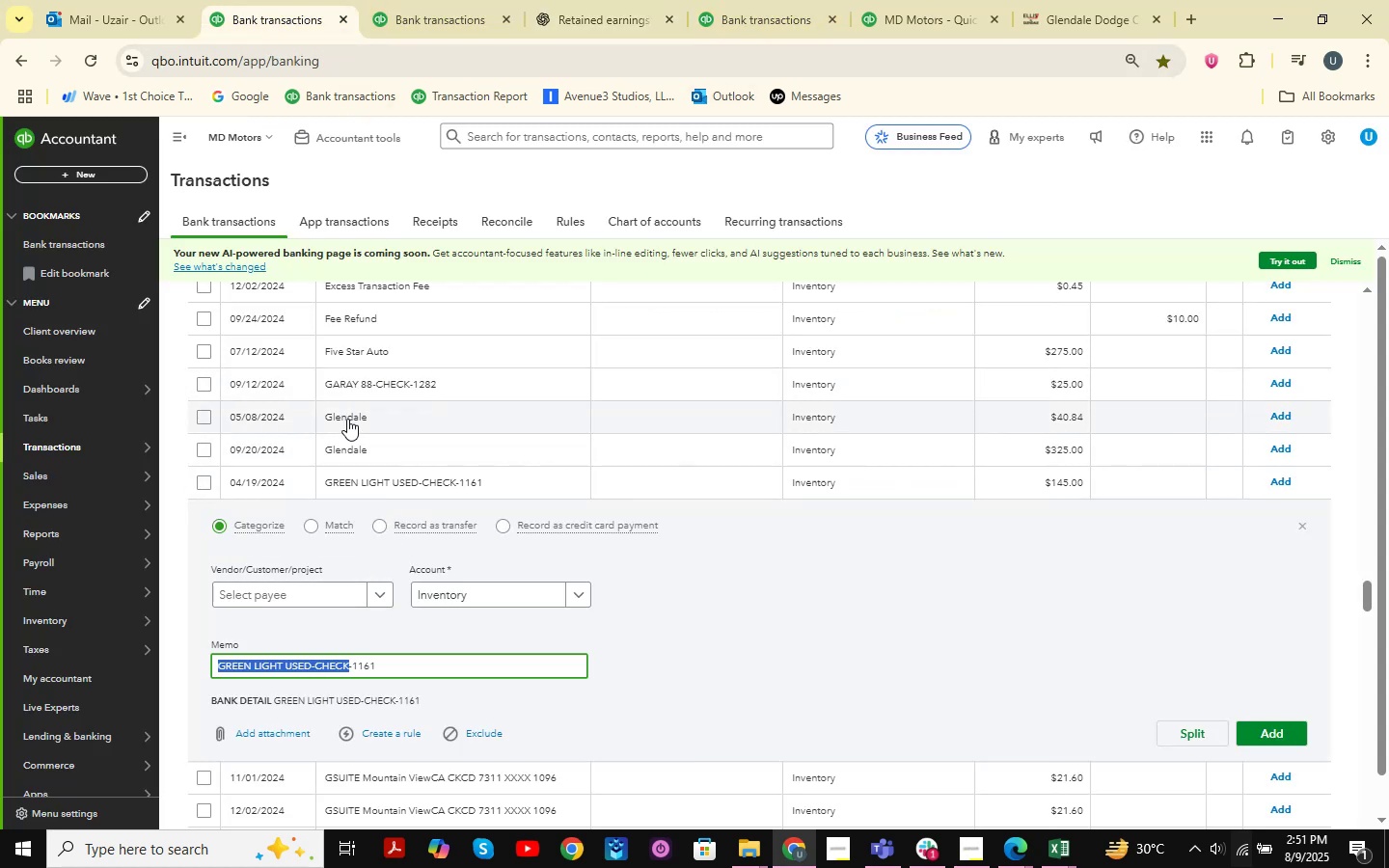 
left_click([550, 3])
 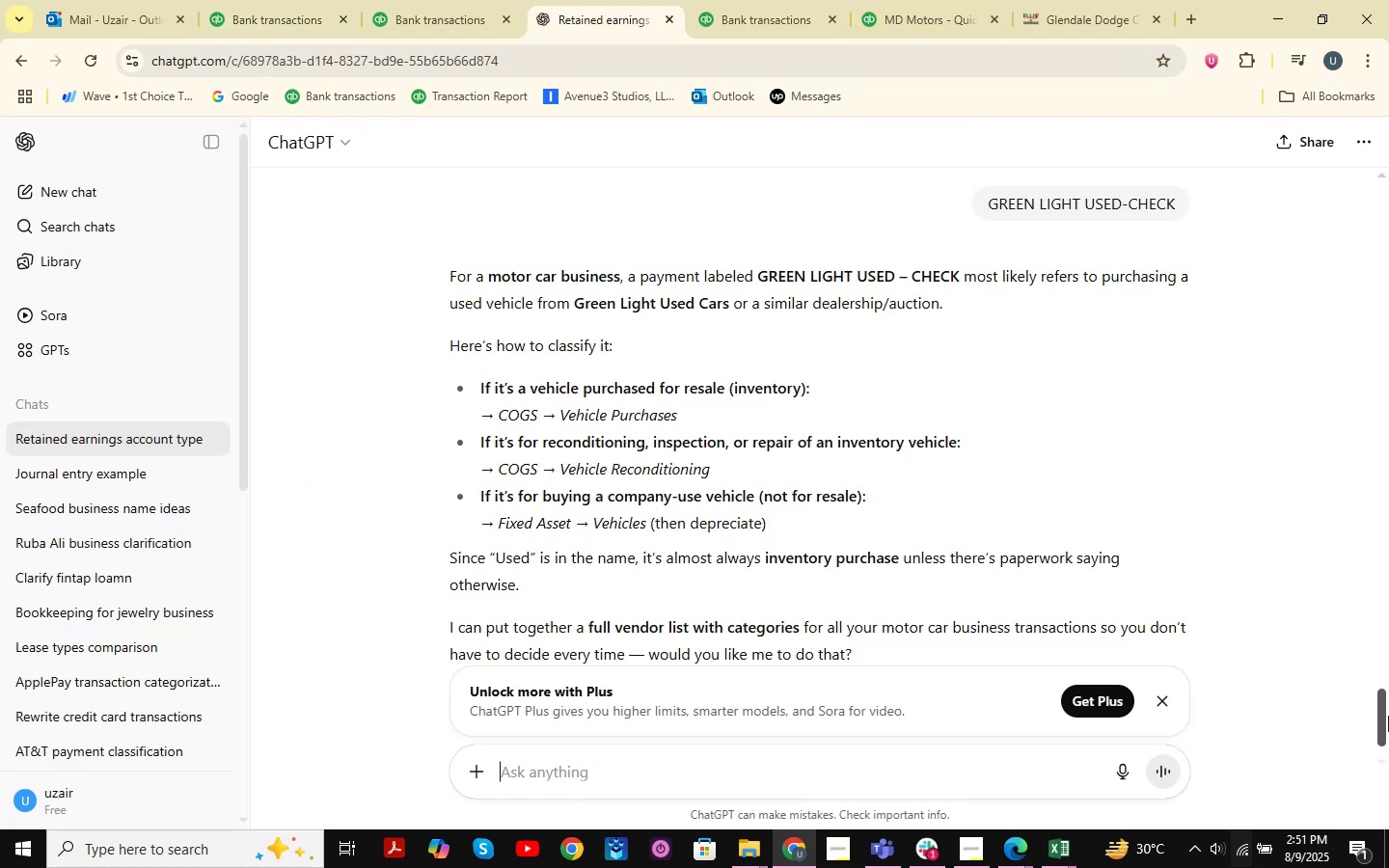 
left_click_drag(start_coordinate=[1385, 718], to_coordinate=[1388, 663])
 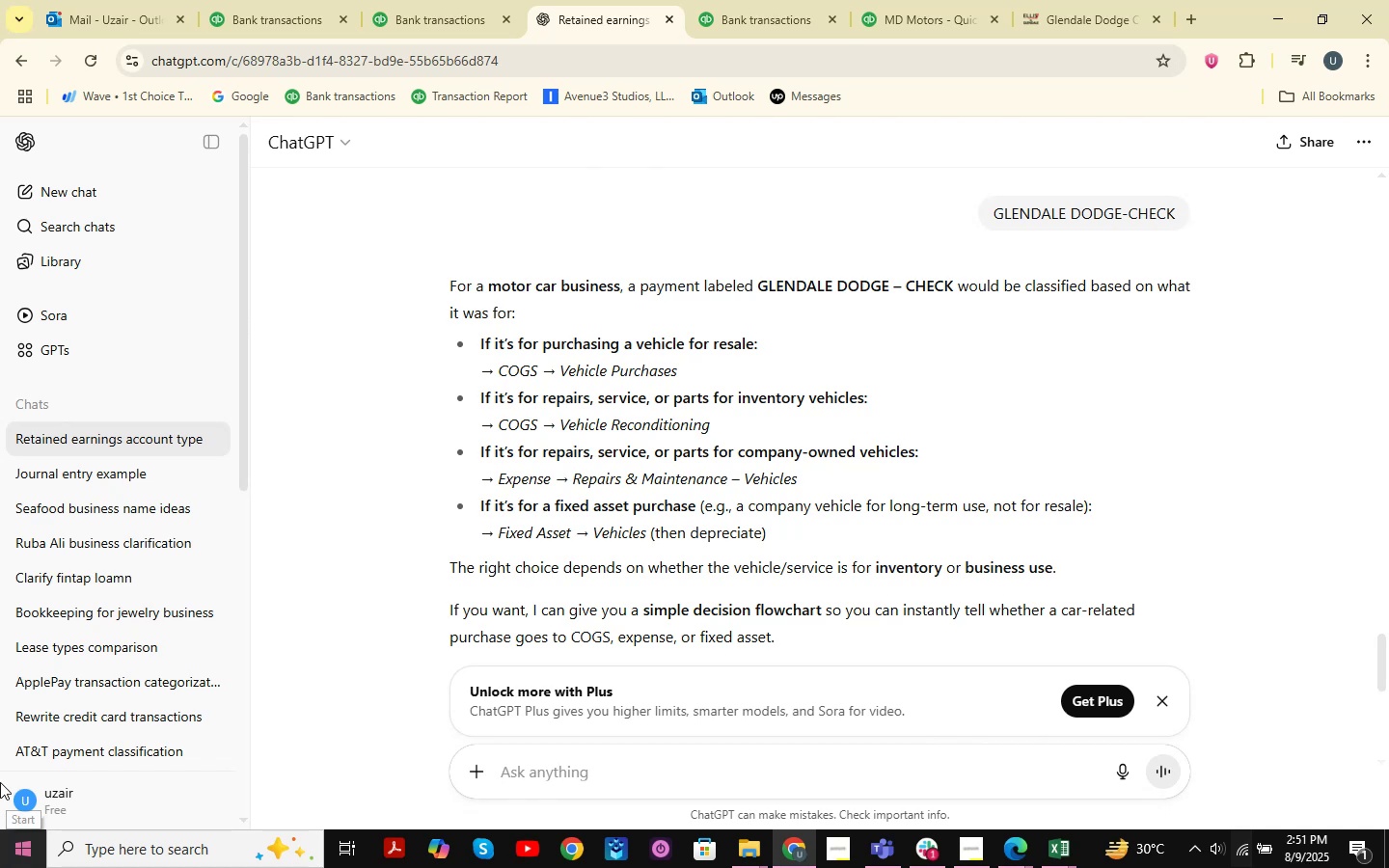 
left_click([1132, 0])
 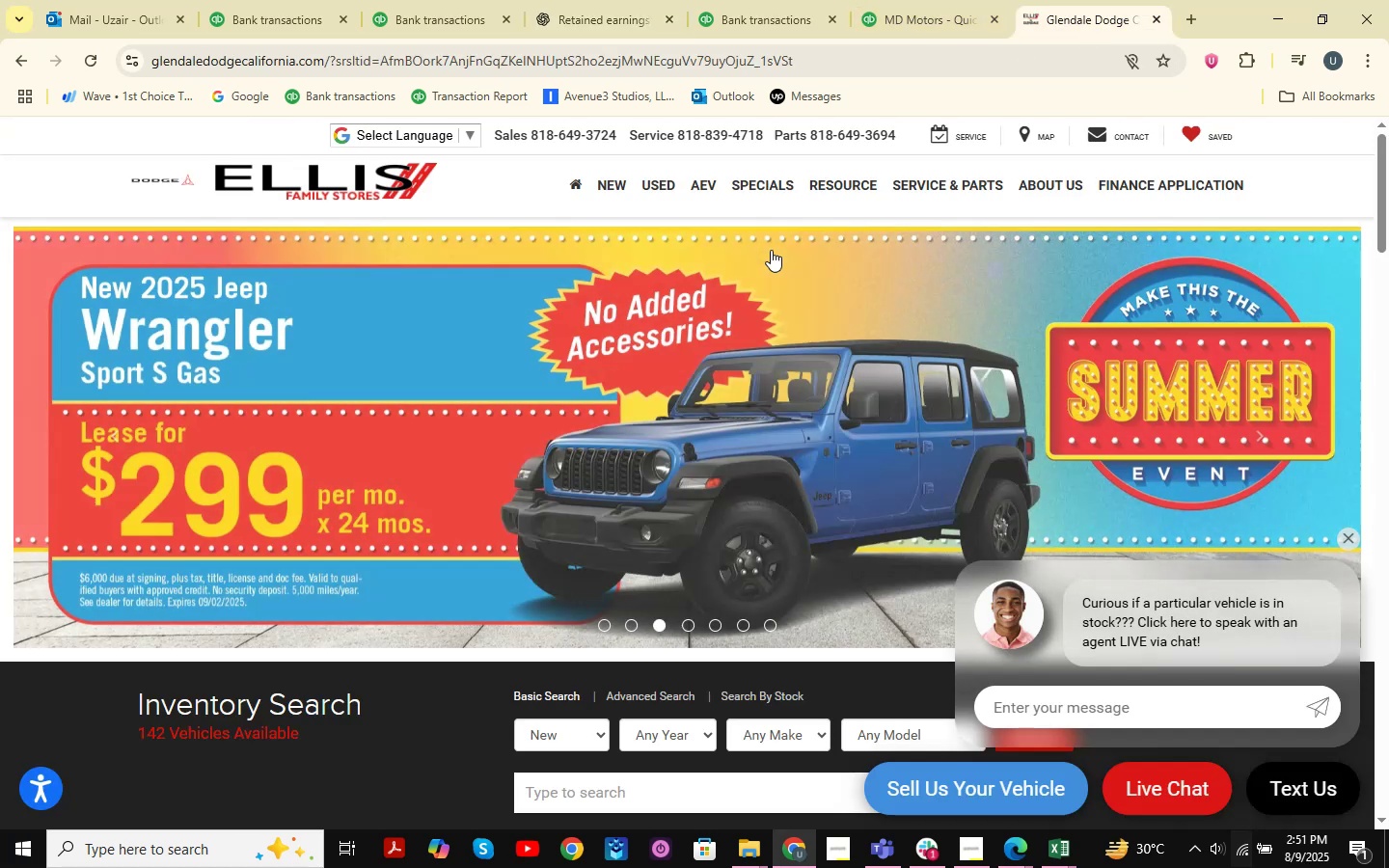 
scroll: coordinate [902, 295], scroll_direction: up, amount: 17.0
 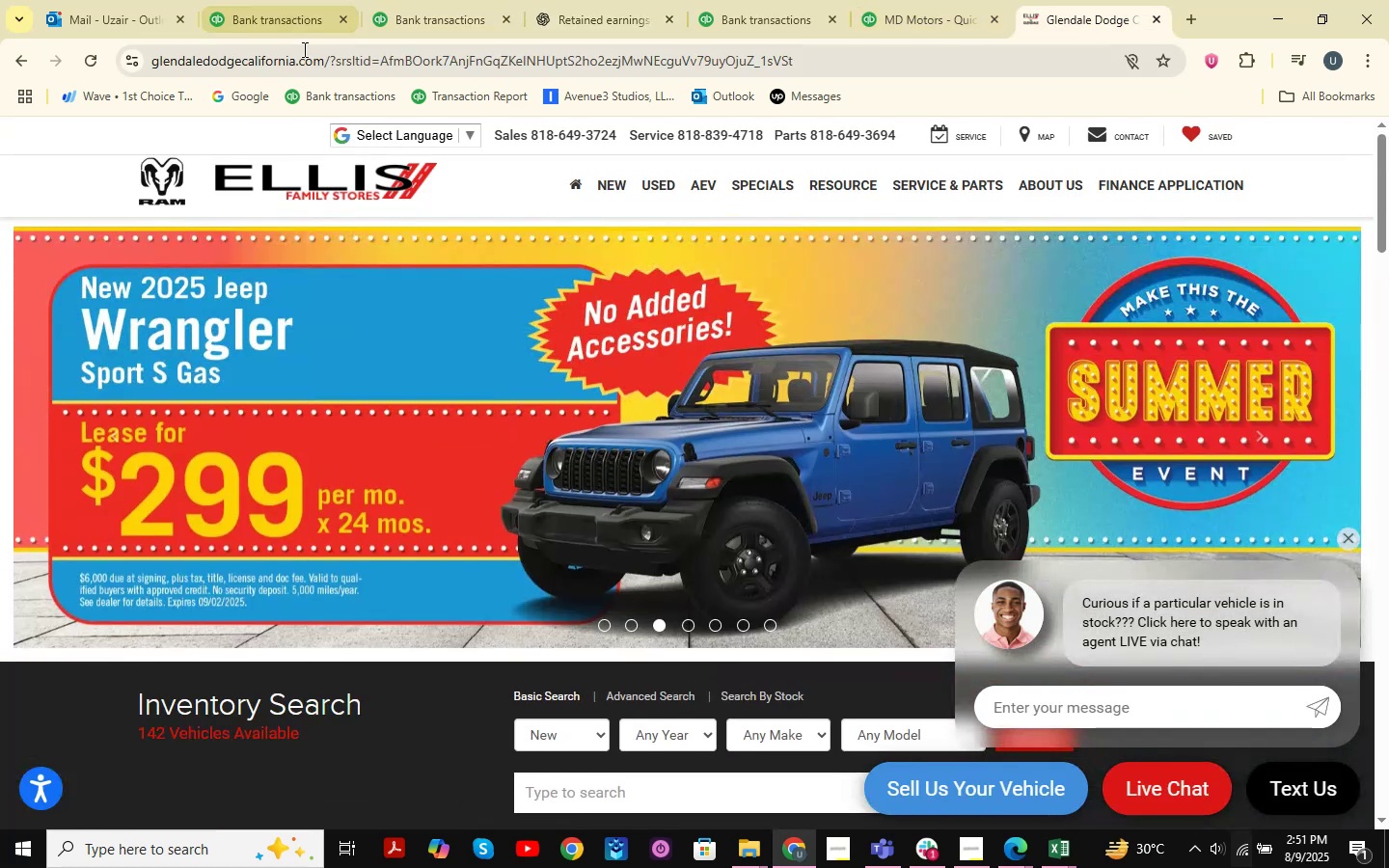 
double_click([421, 0])
 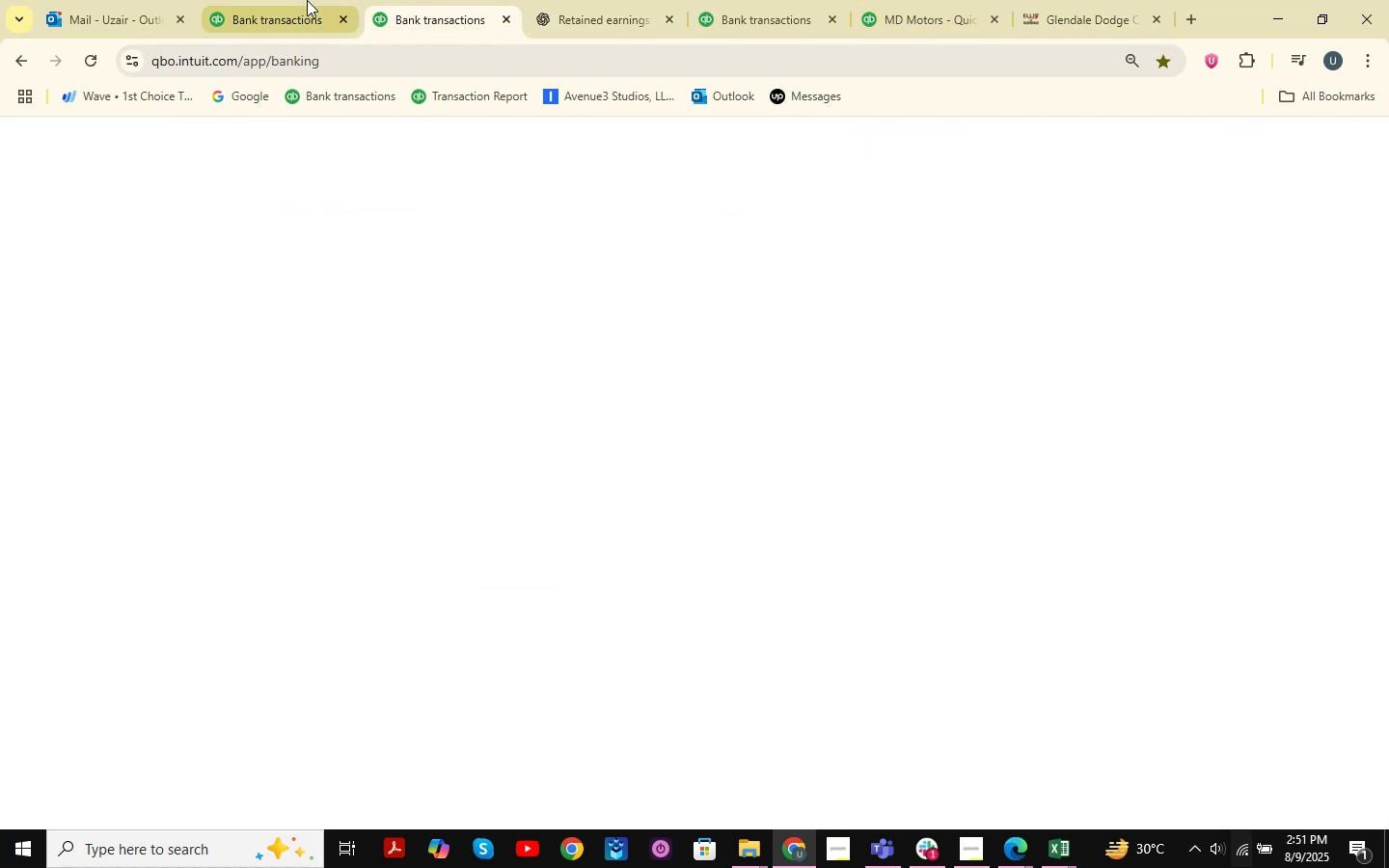 
left_click([292, 0])
 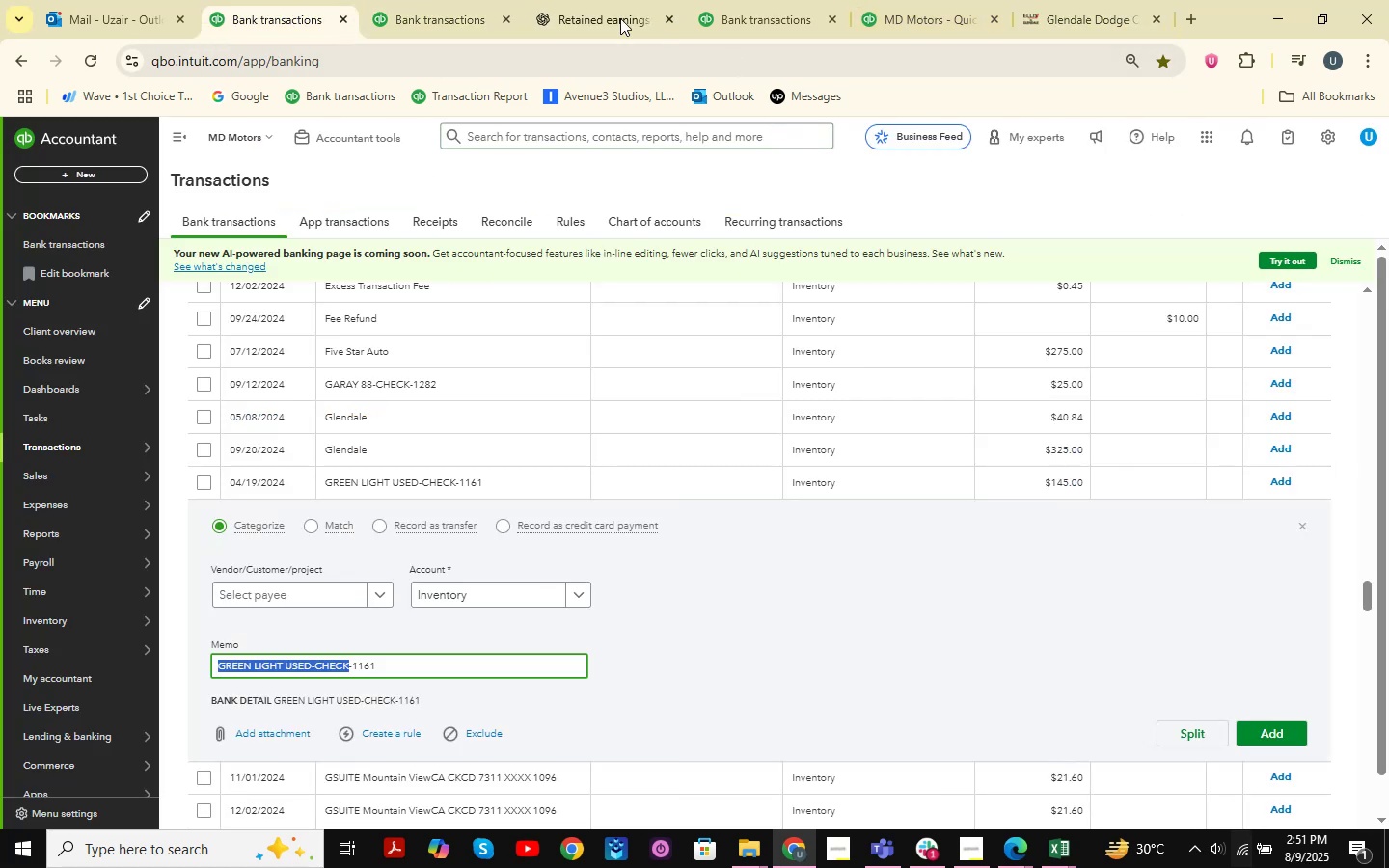 
left_click([624, 0])
 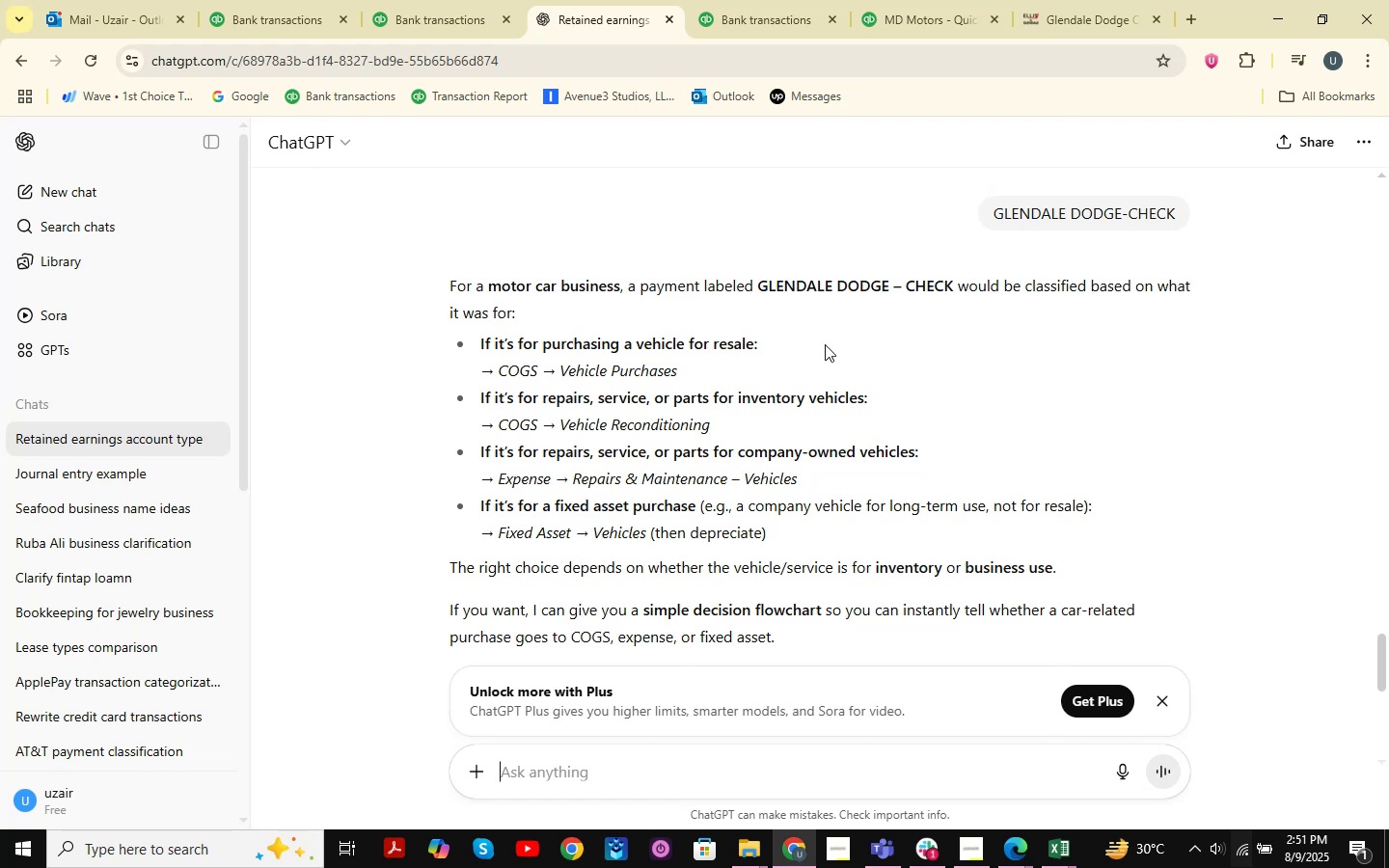 
left_click([269, 0])
 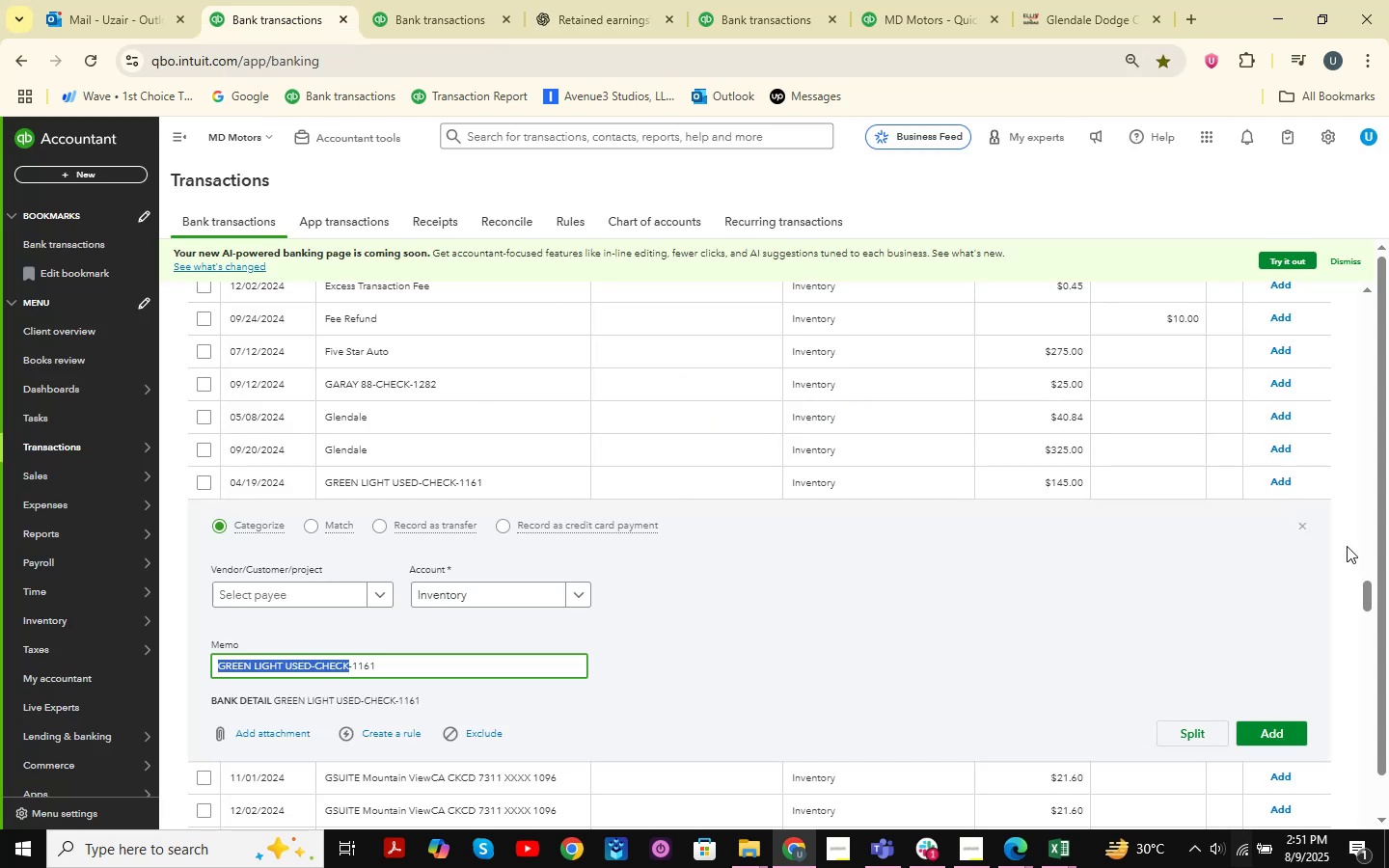 
left_click([1298, 527])
 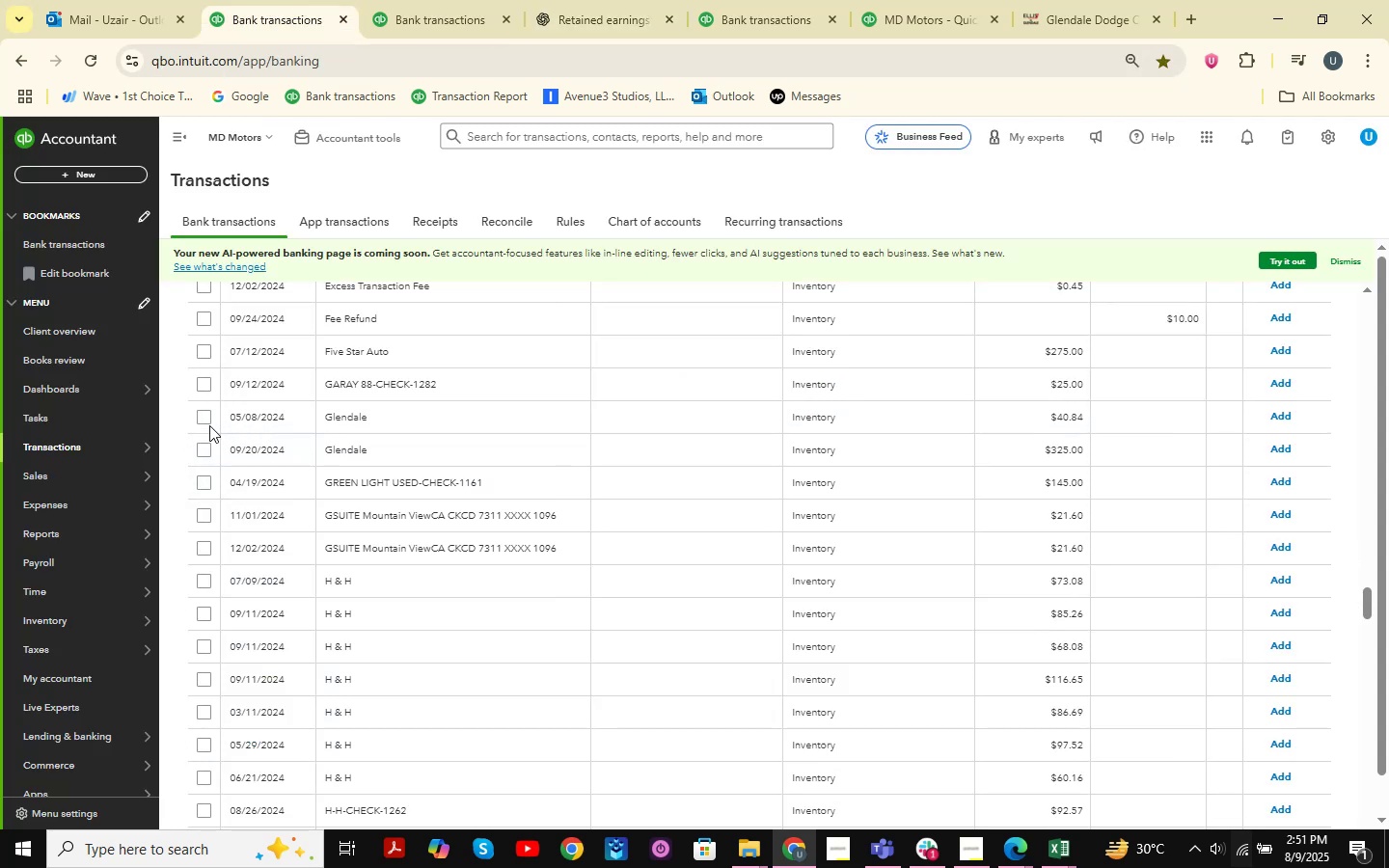 
double_click([211, 459])
 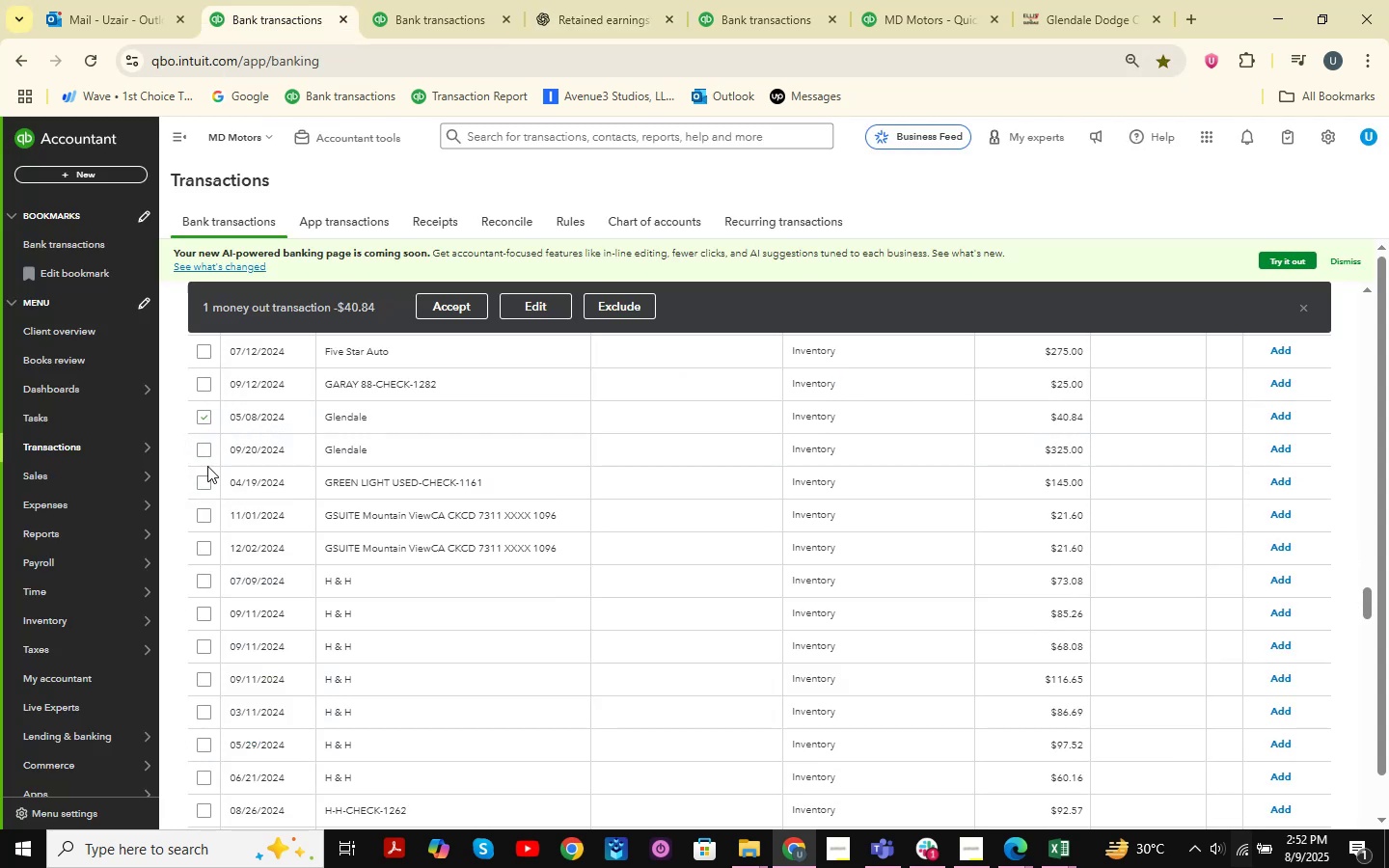 
left_click([200, 452])
 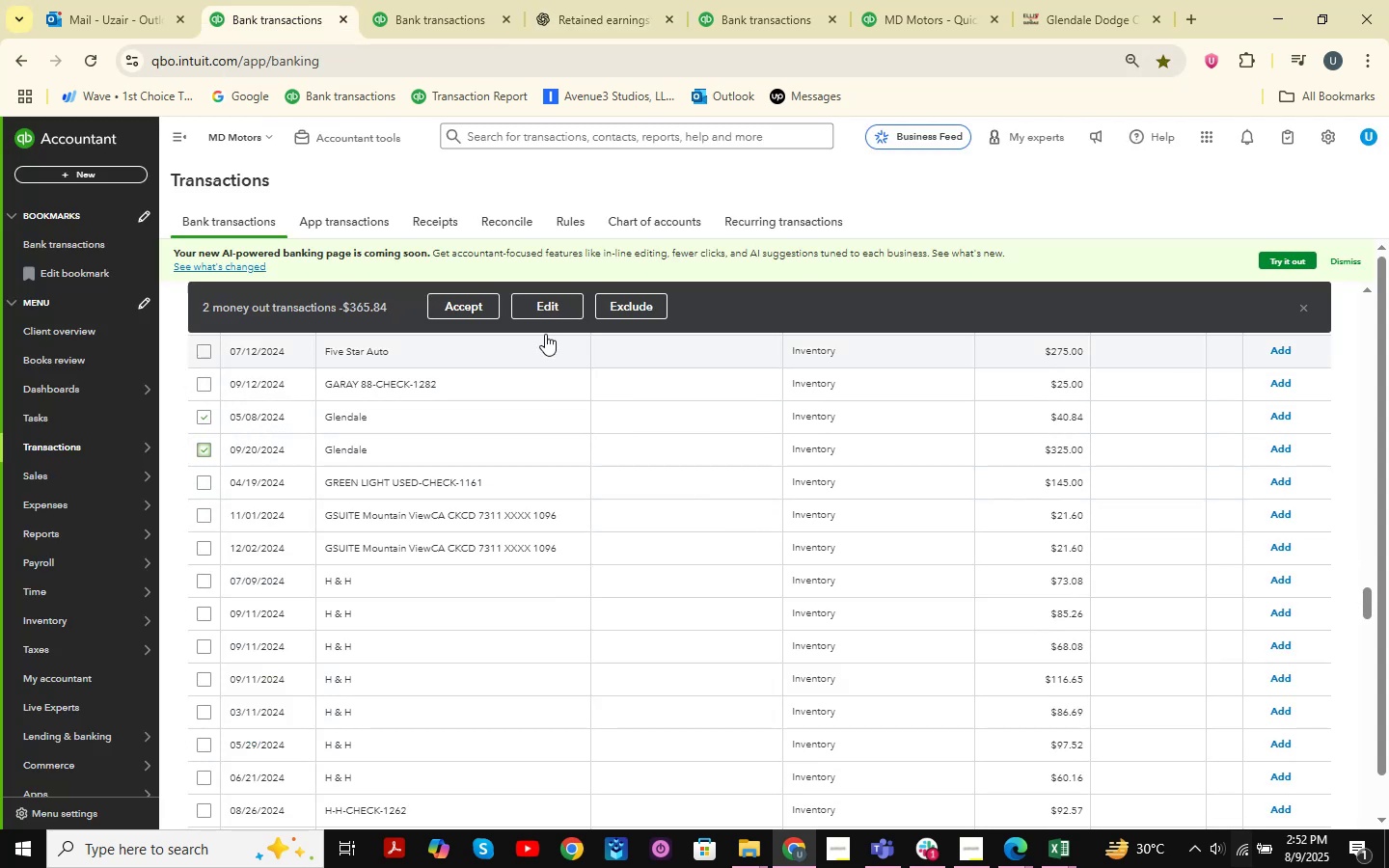 
left_click([538, 308])
 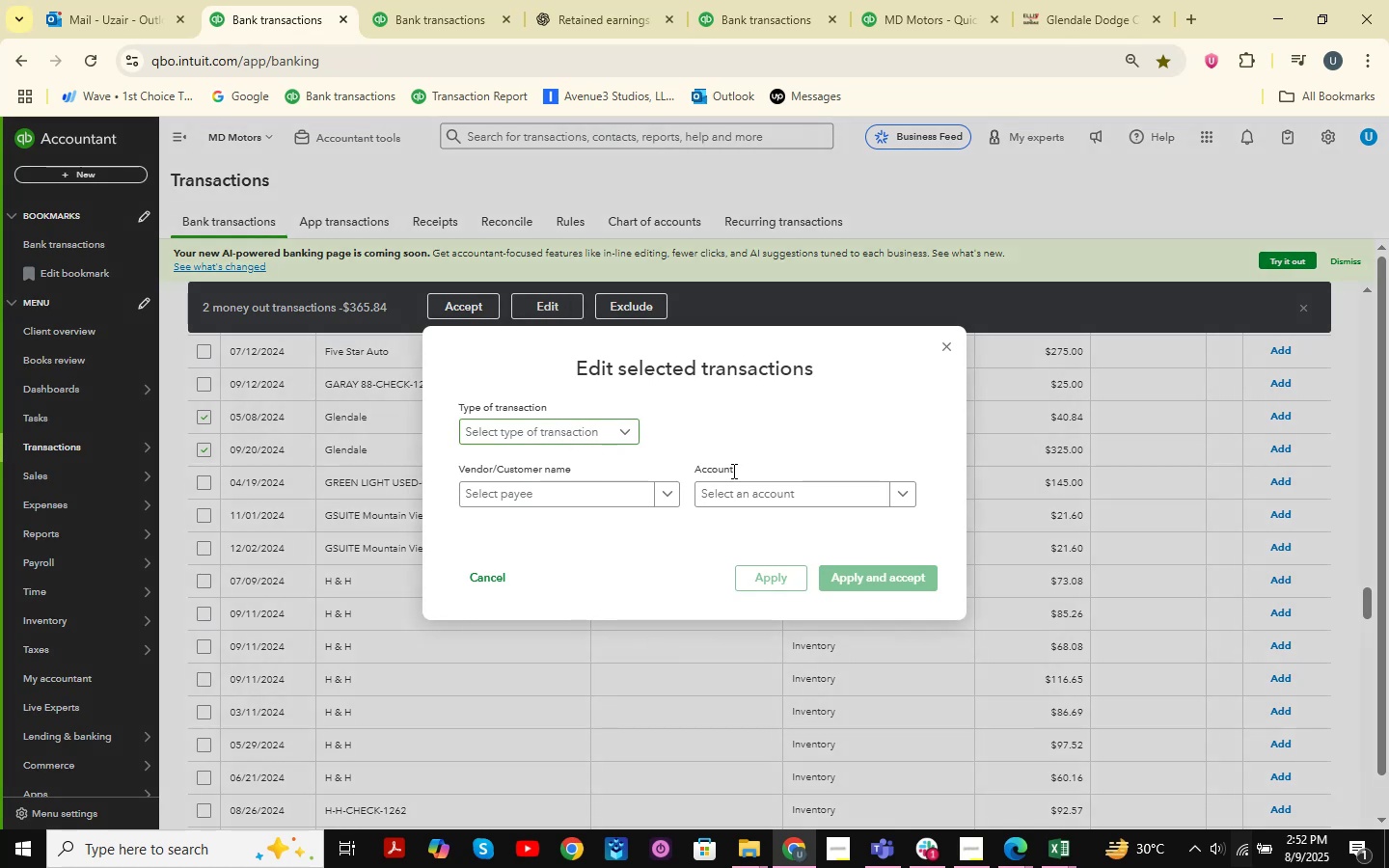 
left_click([949, 346])
 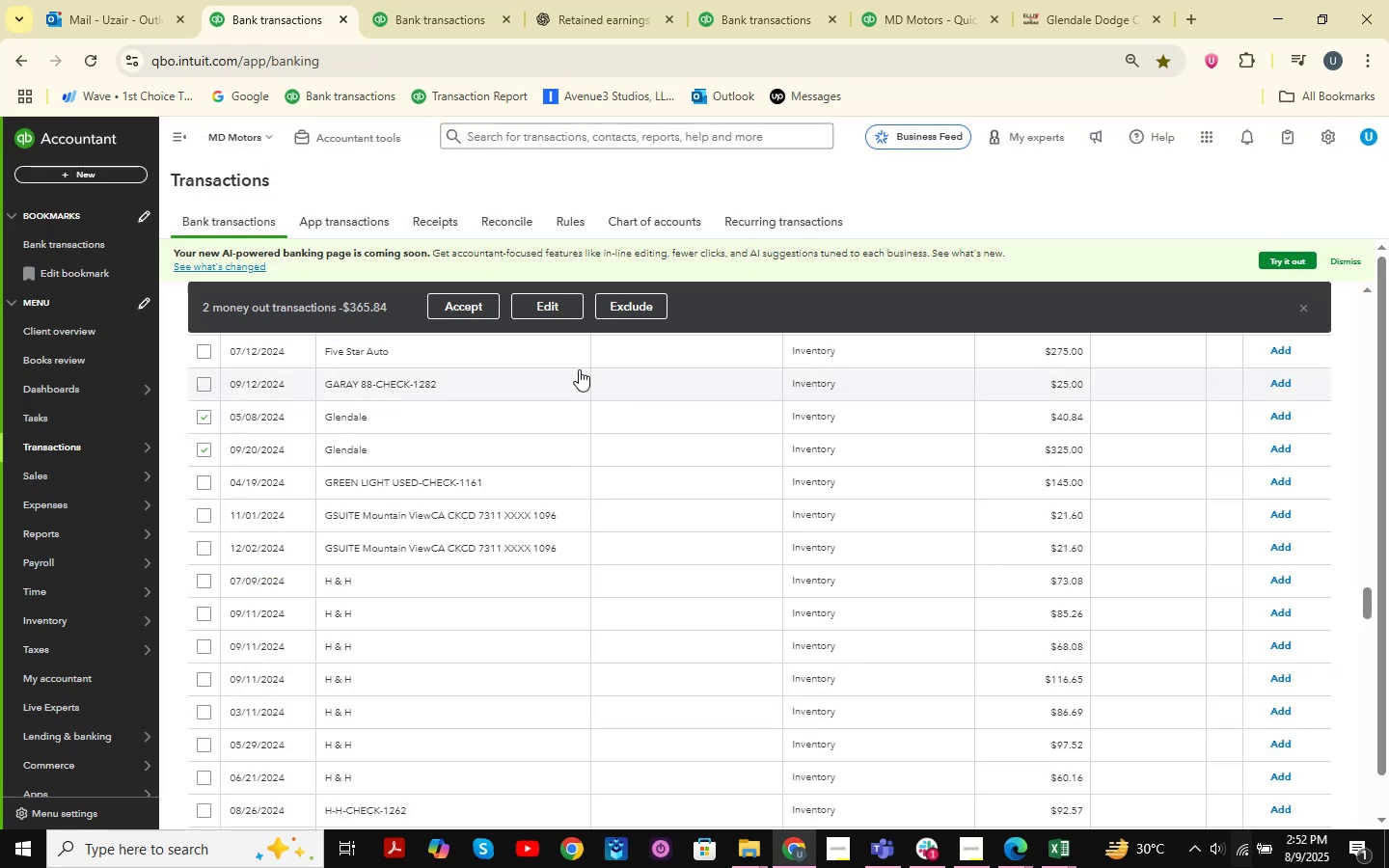 
left_click([554, 303])
 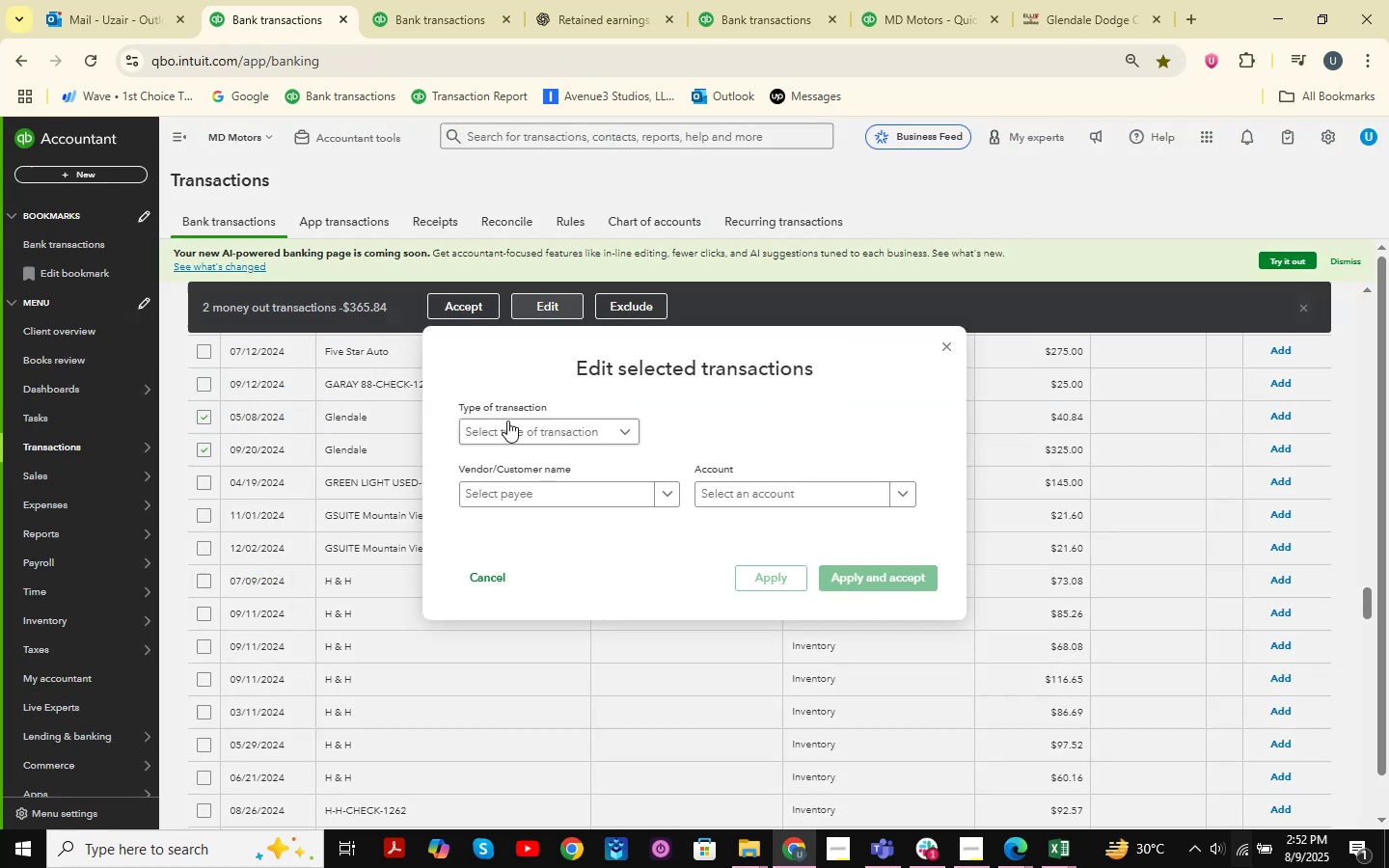 
left_click([550, 425])
 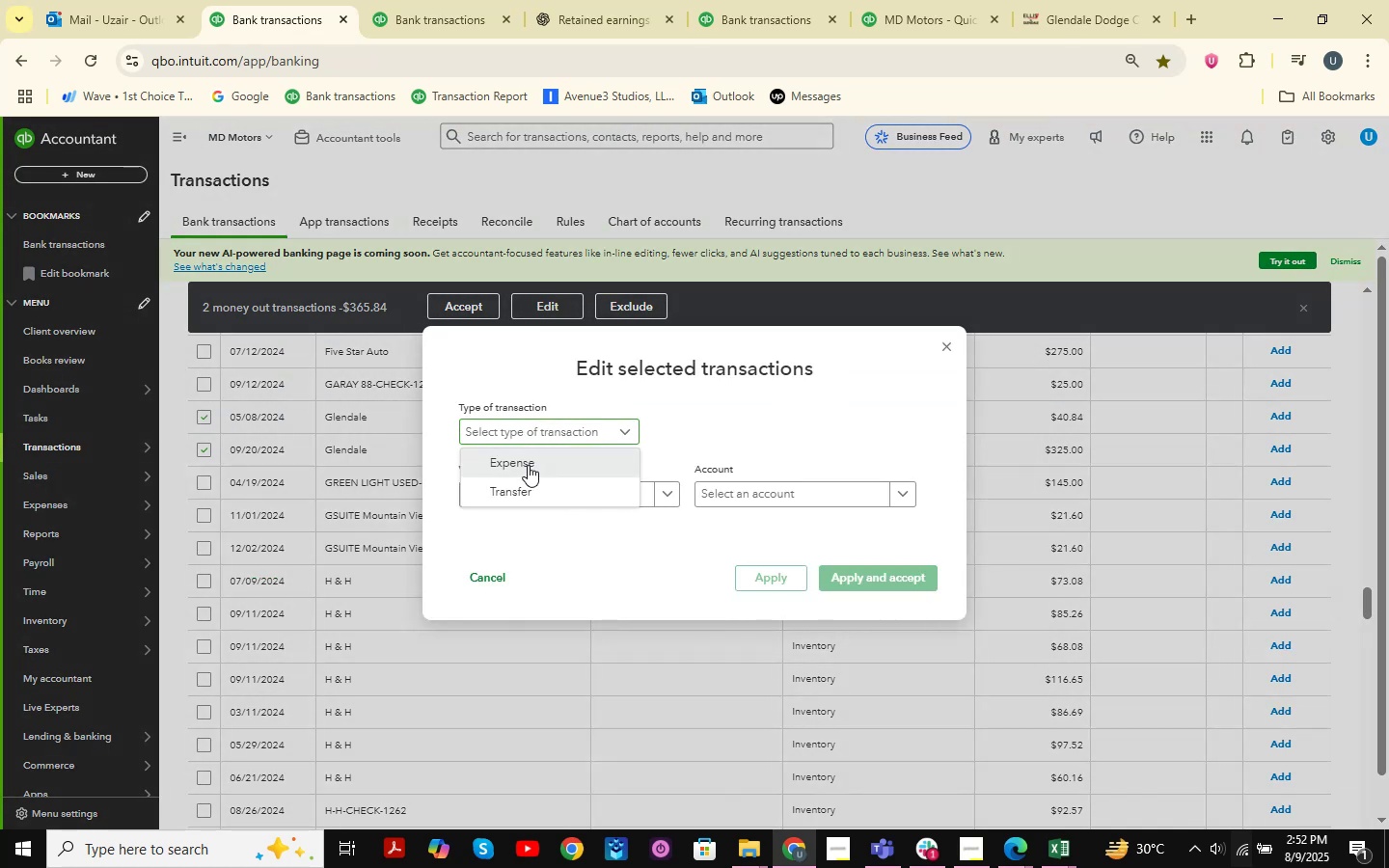 
double_click([722, 479])
 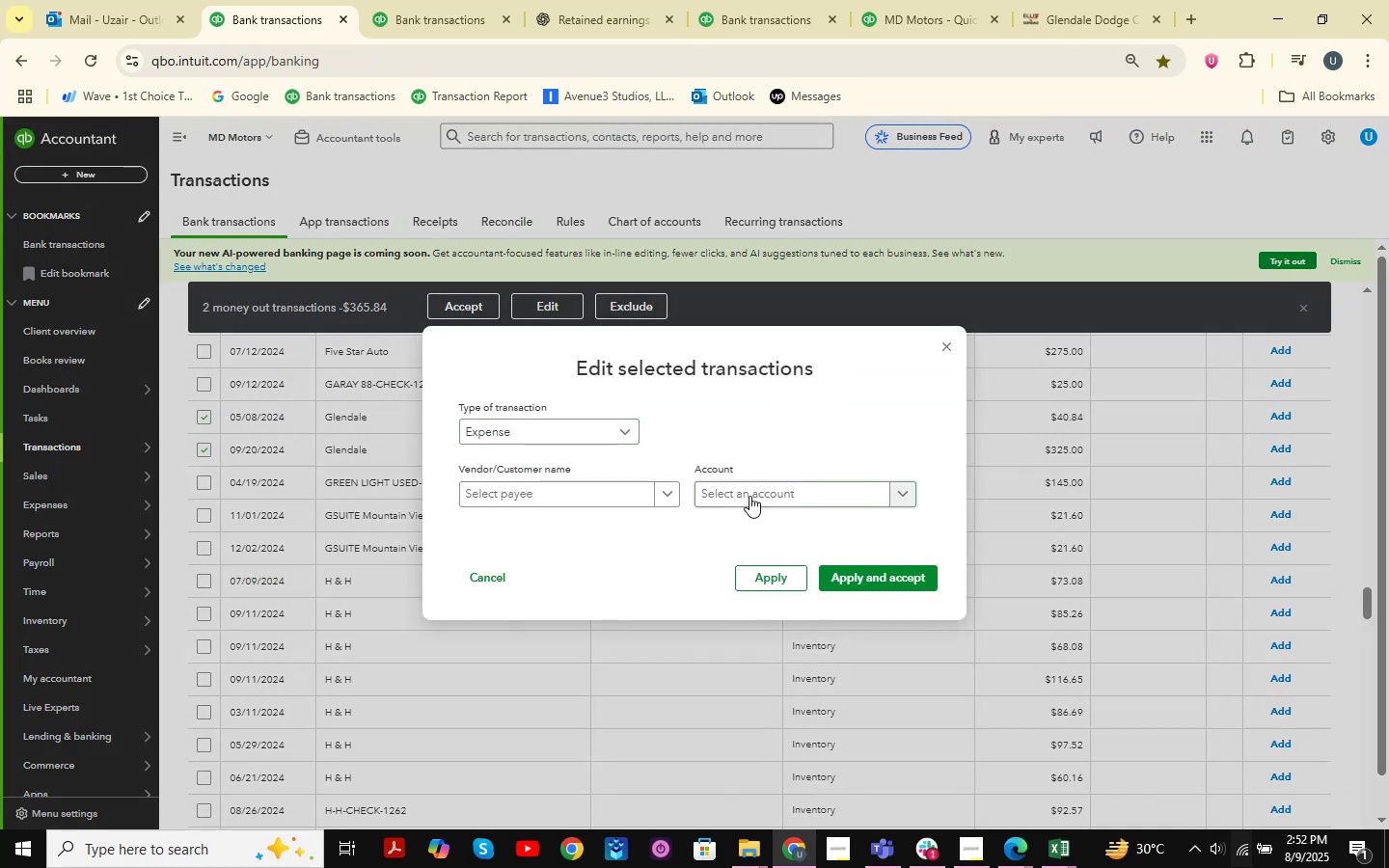 
triple_click([749, 496])
 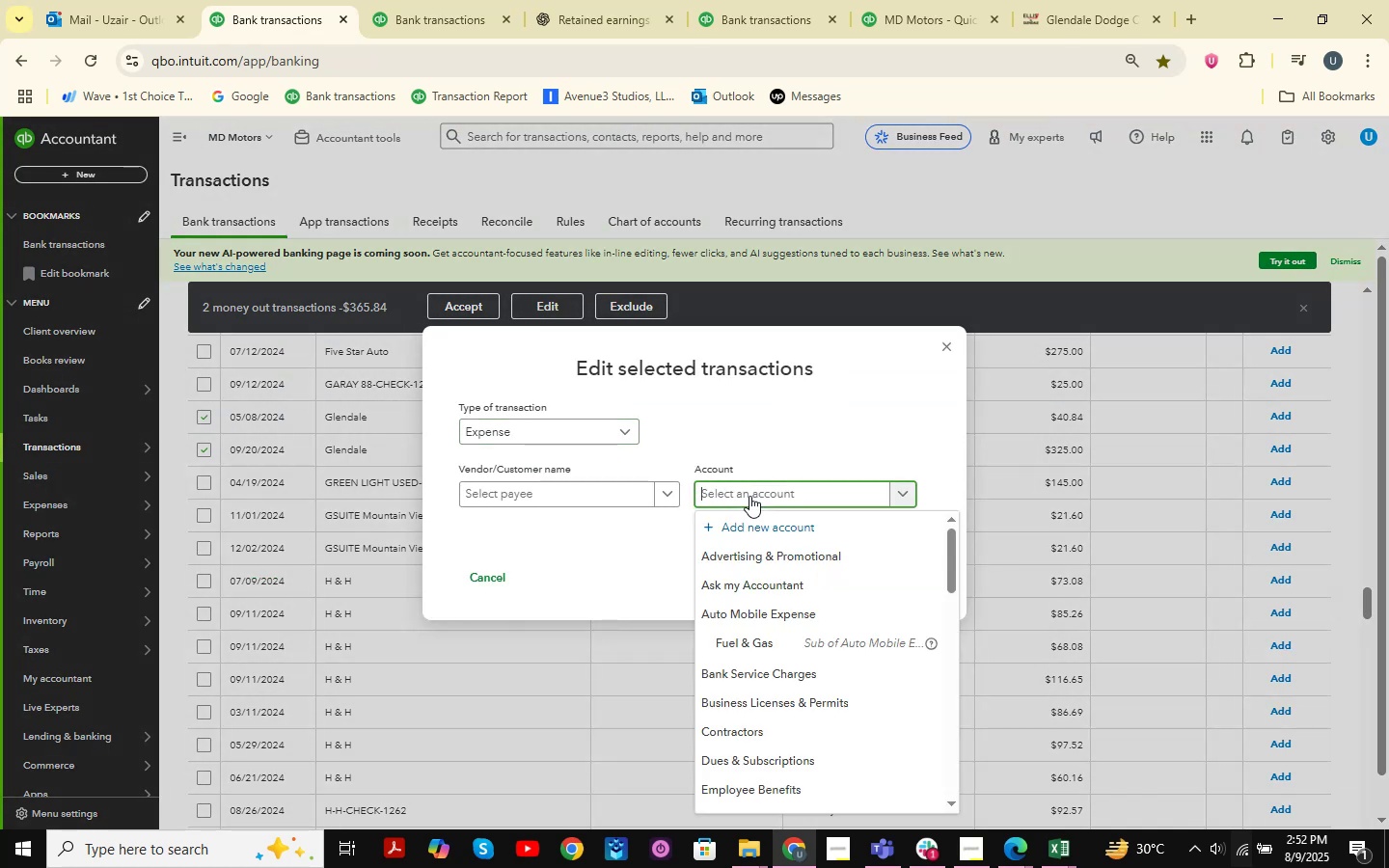 
type(cost )
 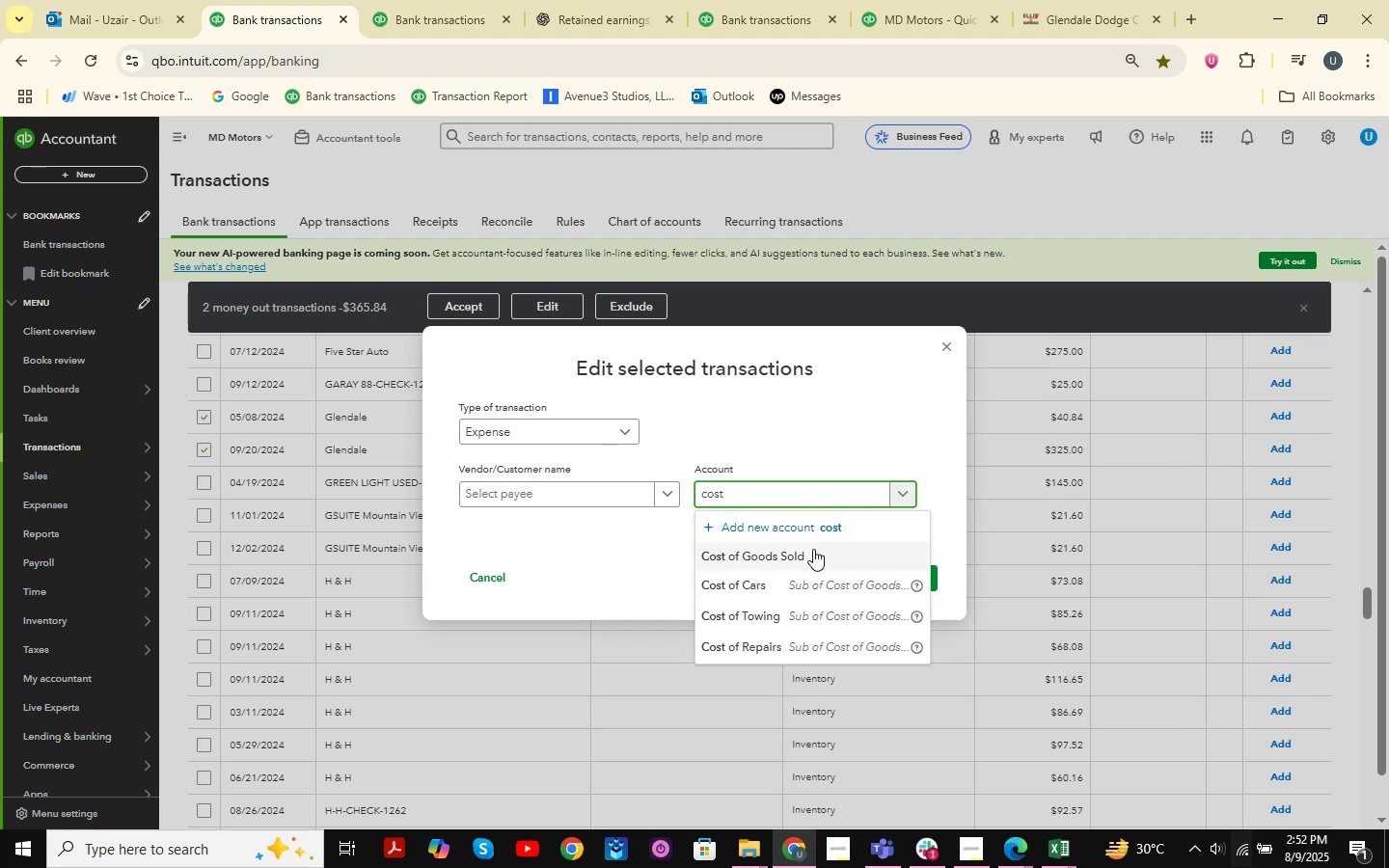 
left_click([818, 583])
 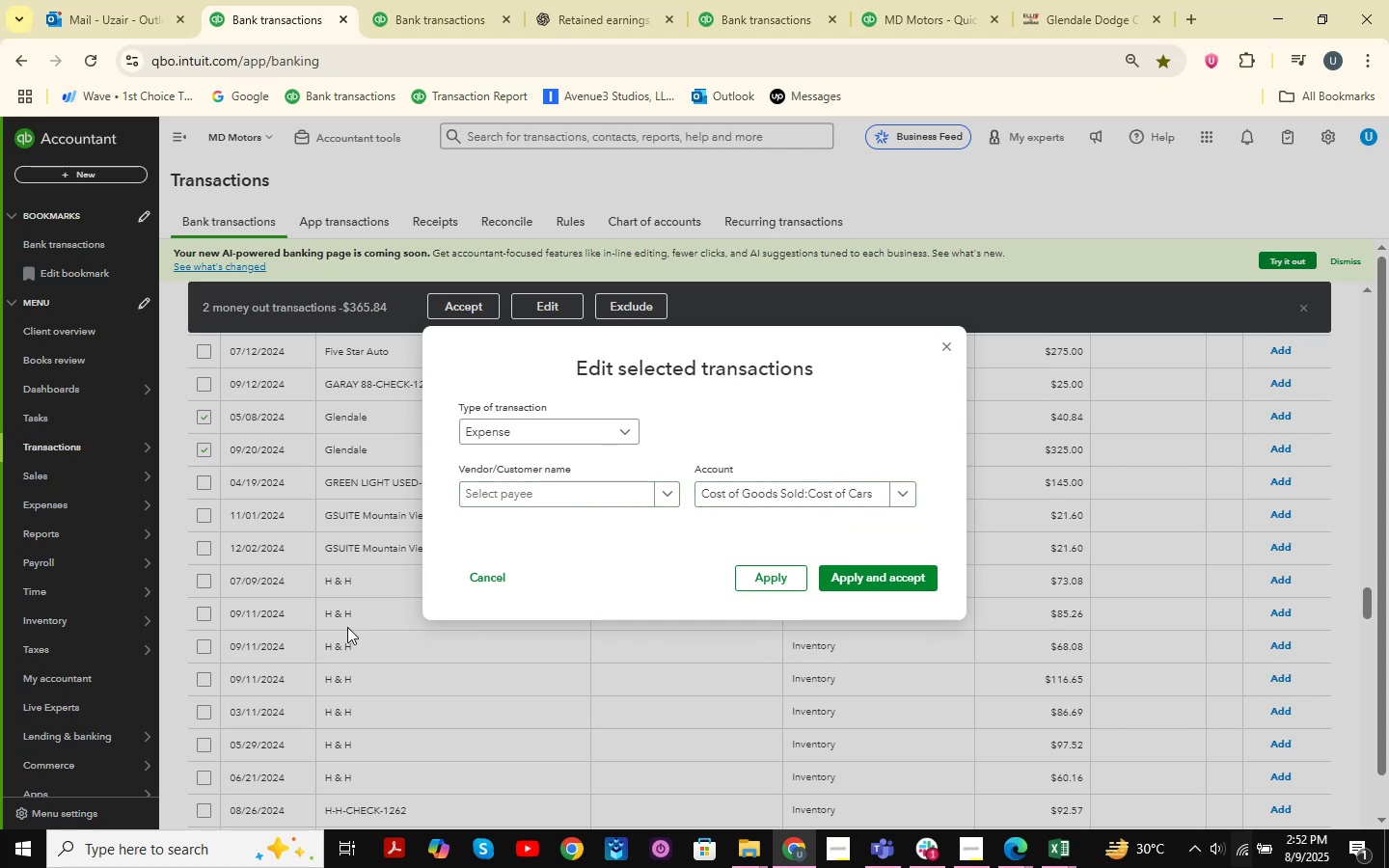 
left_click([595, 440])
 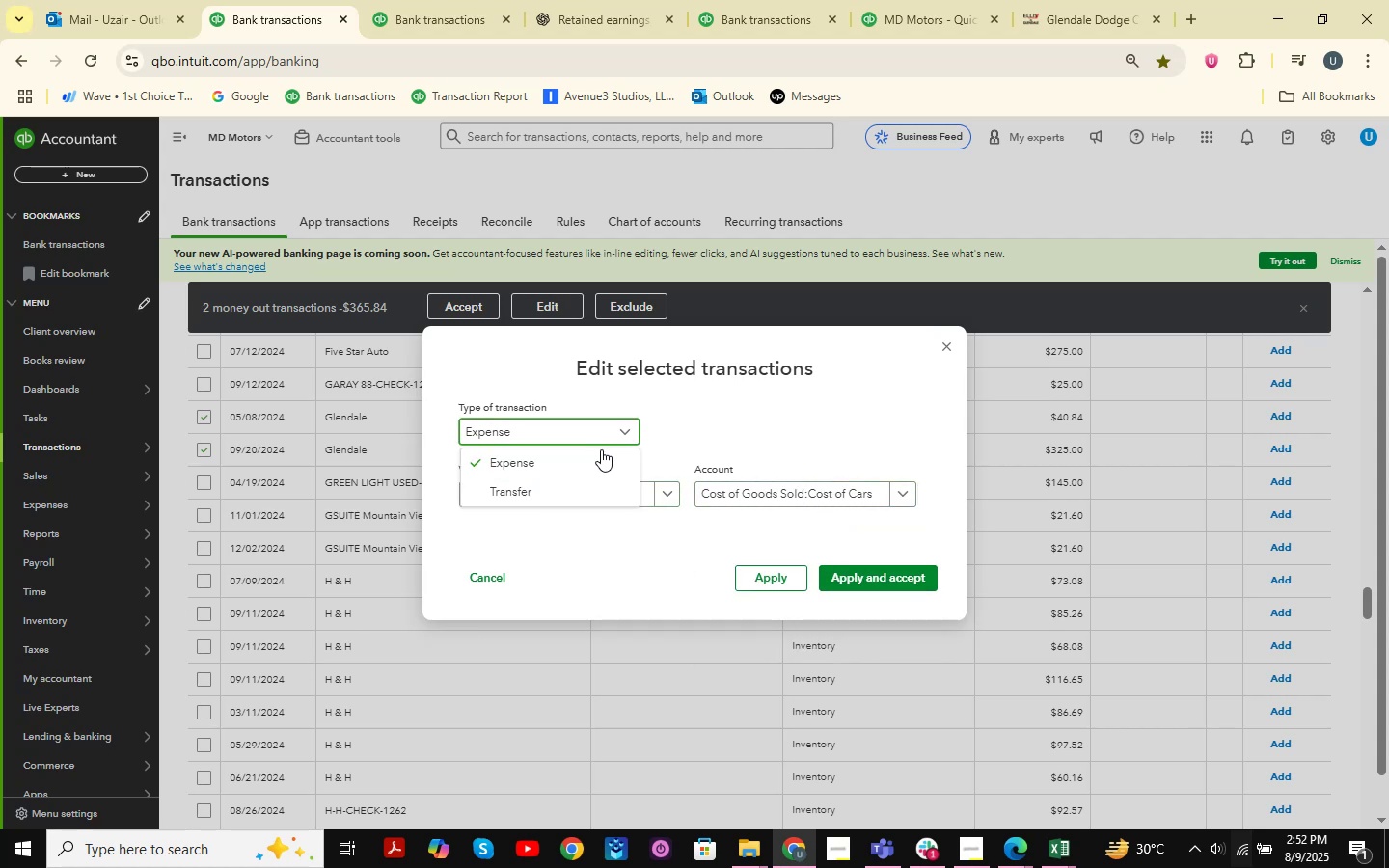 
left_click([735, 488])
 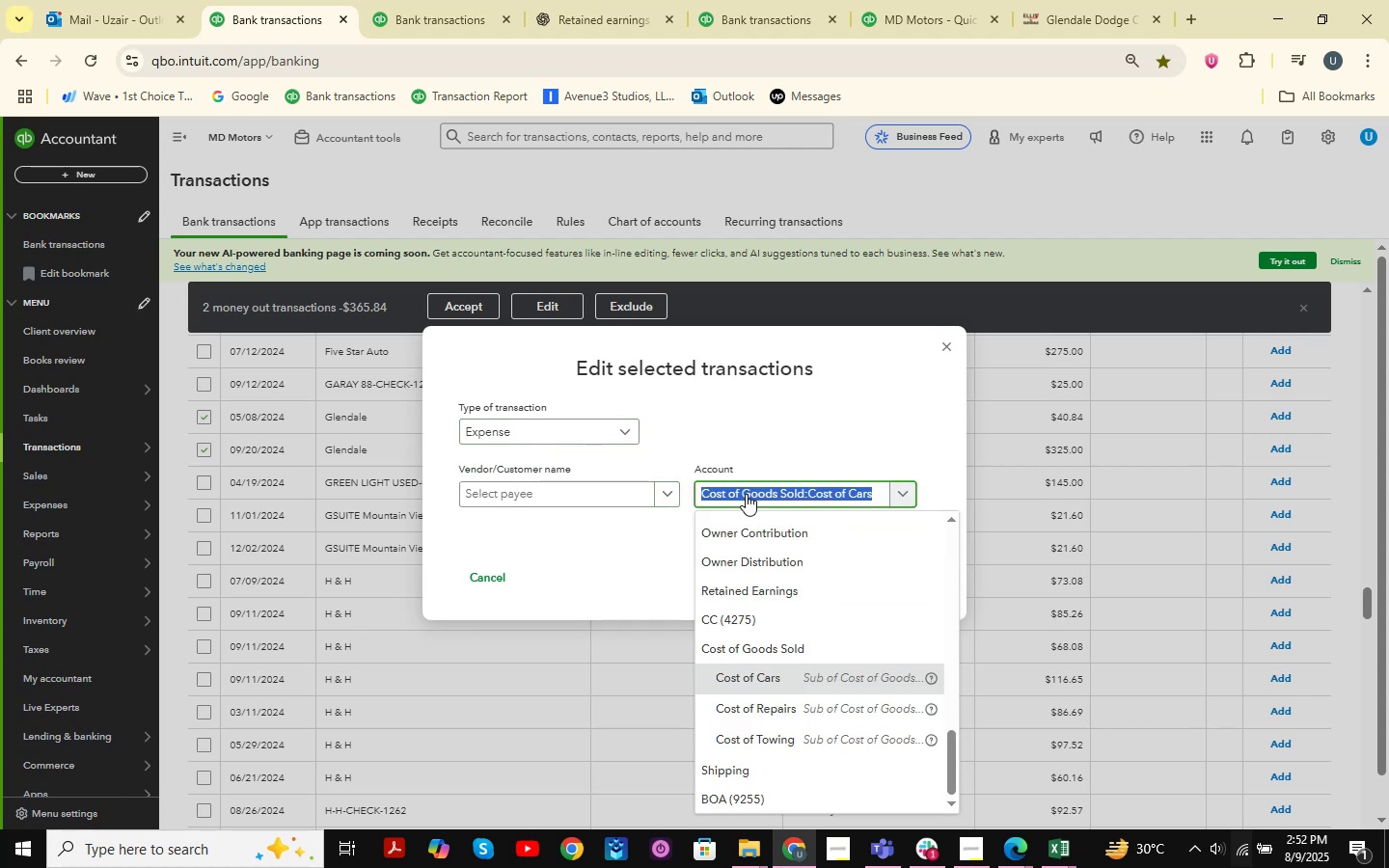 
type(supplies )
 